 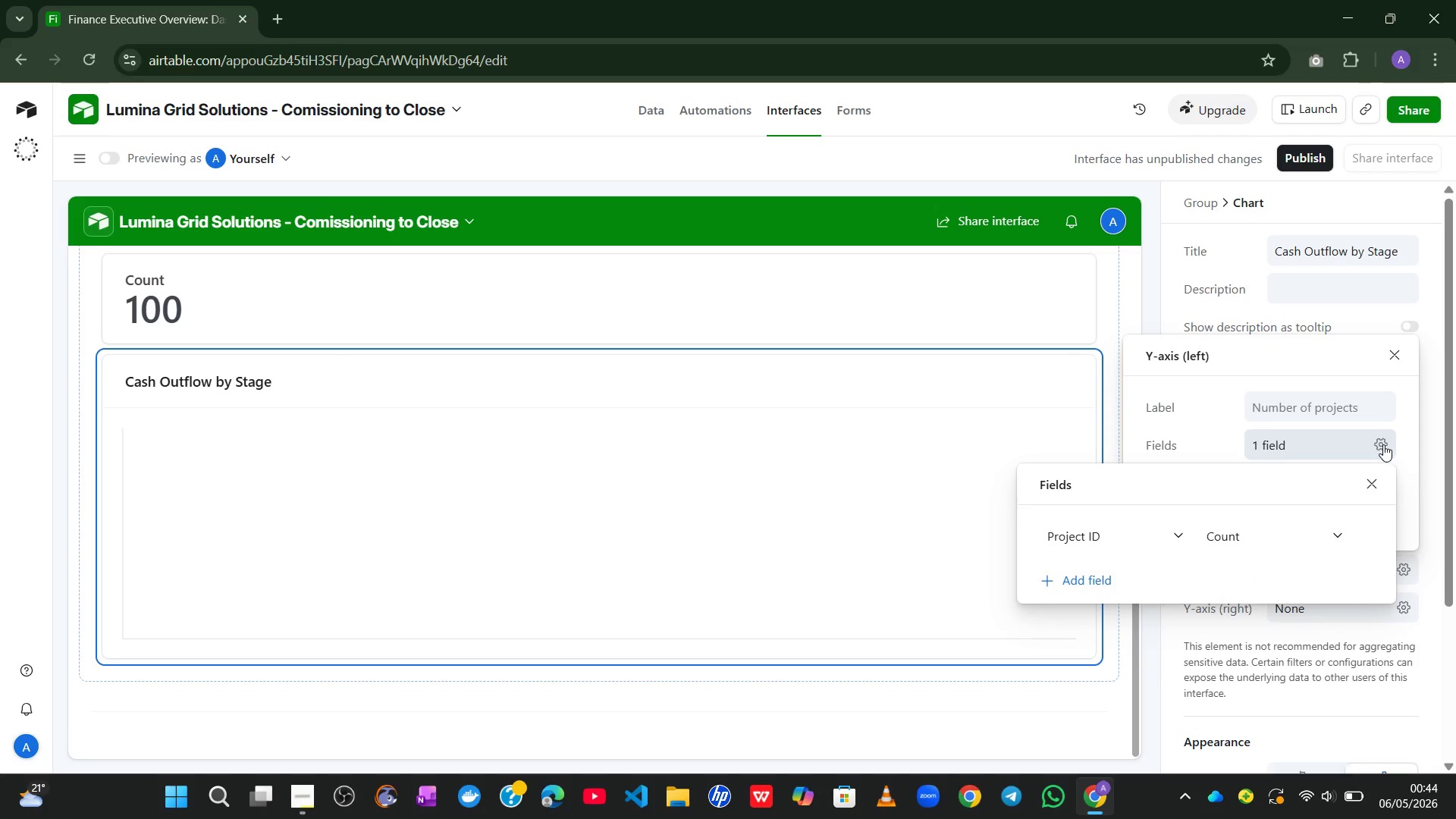 
left_click([1170, 529])
 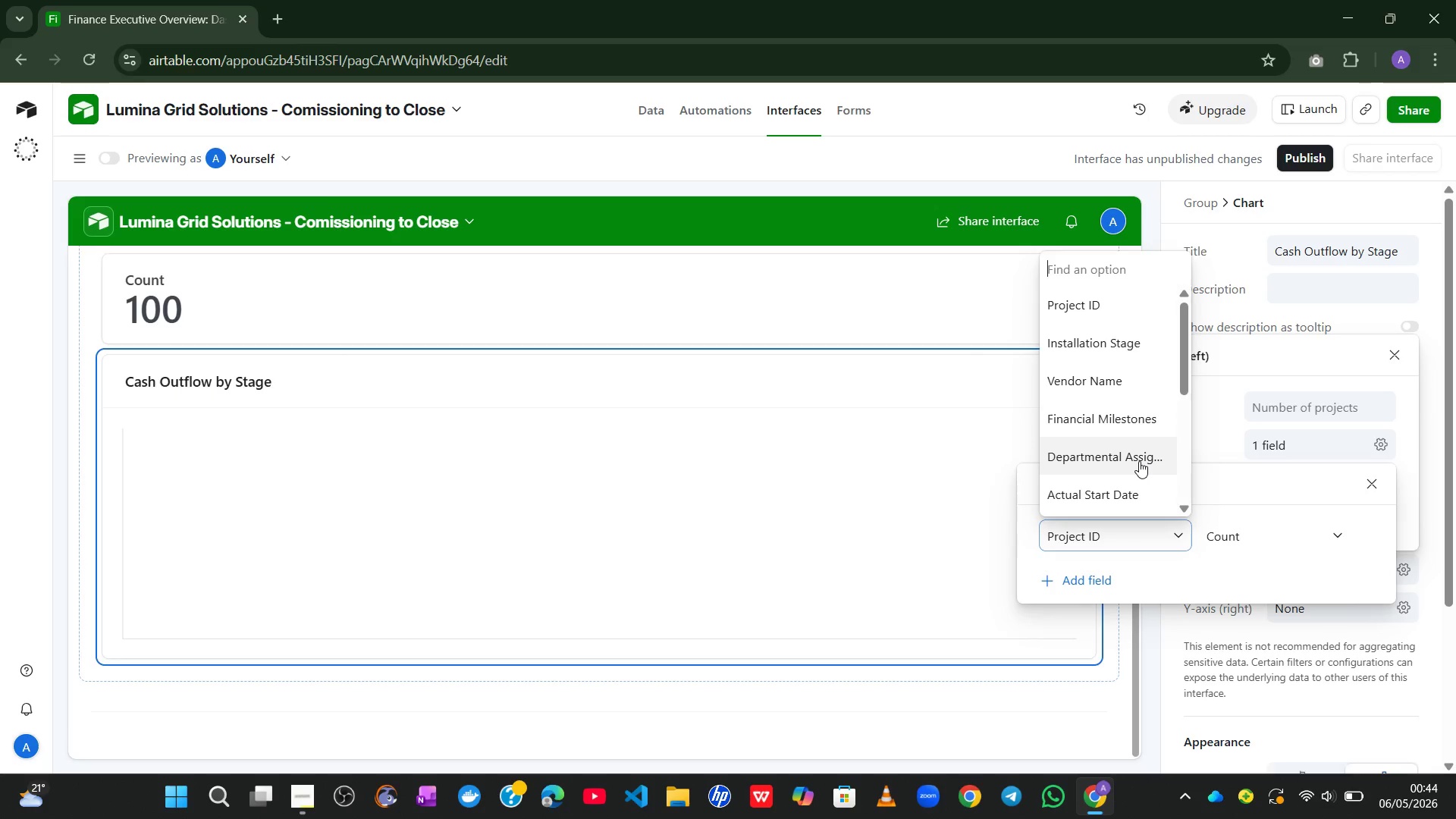 
wait(7.78)
 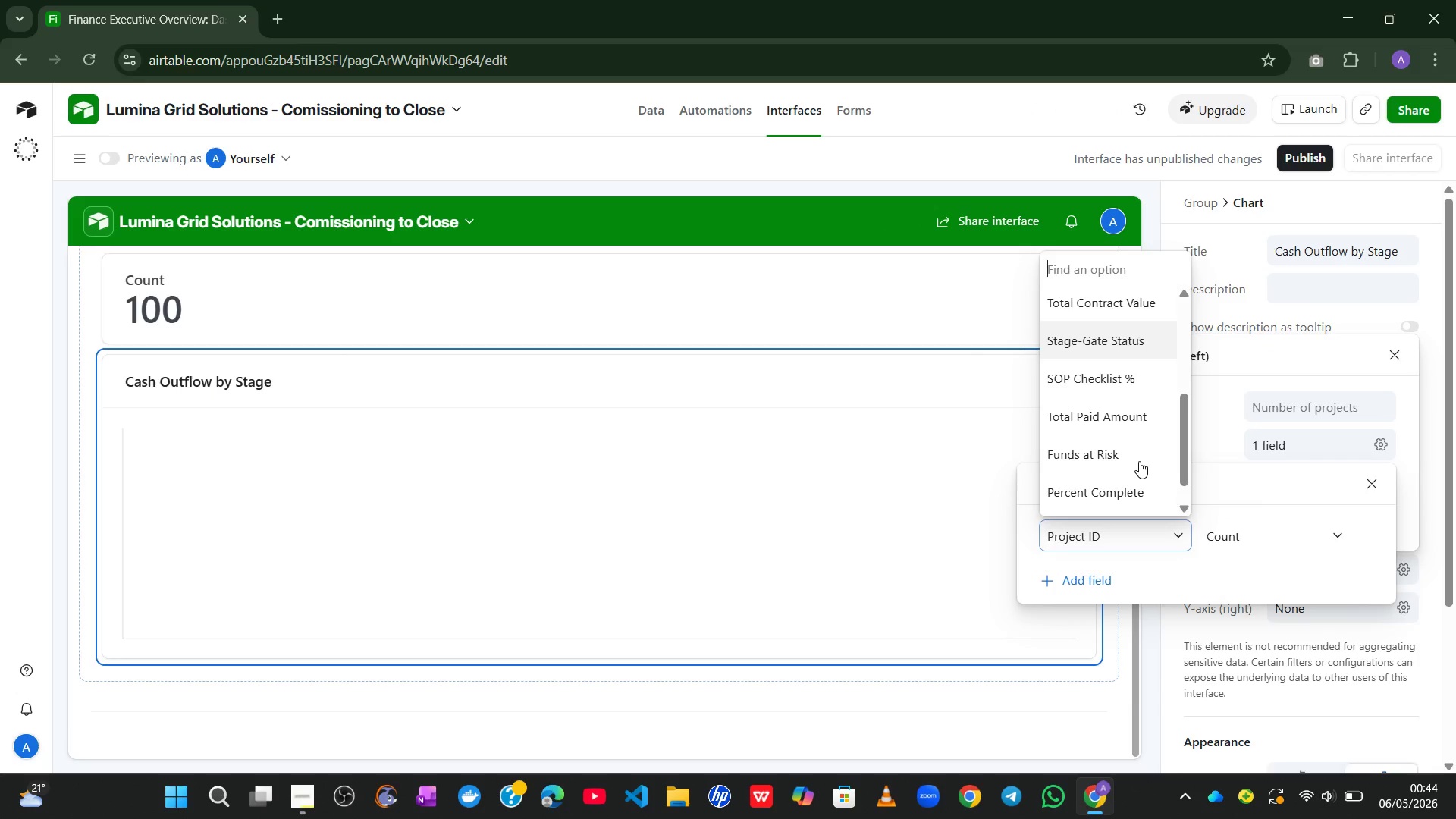 
left_click([1087, 105])
 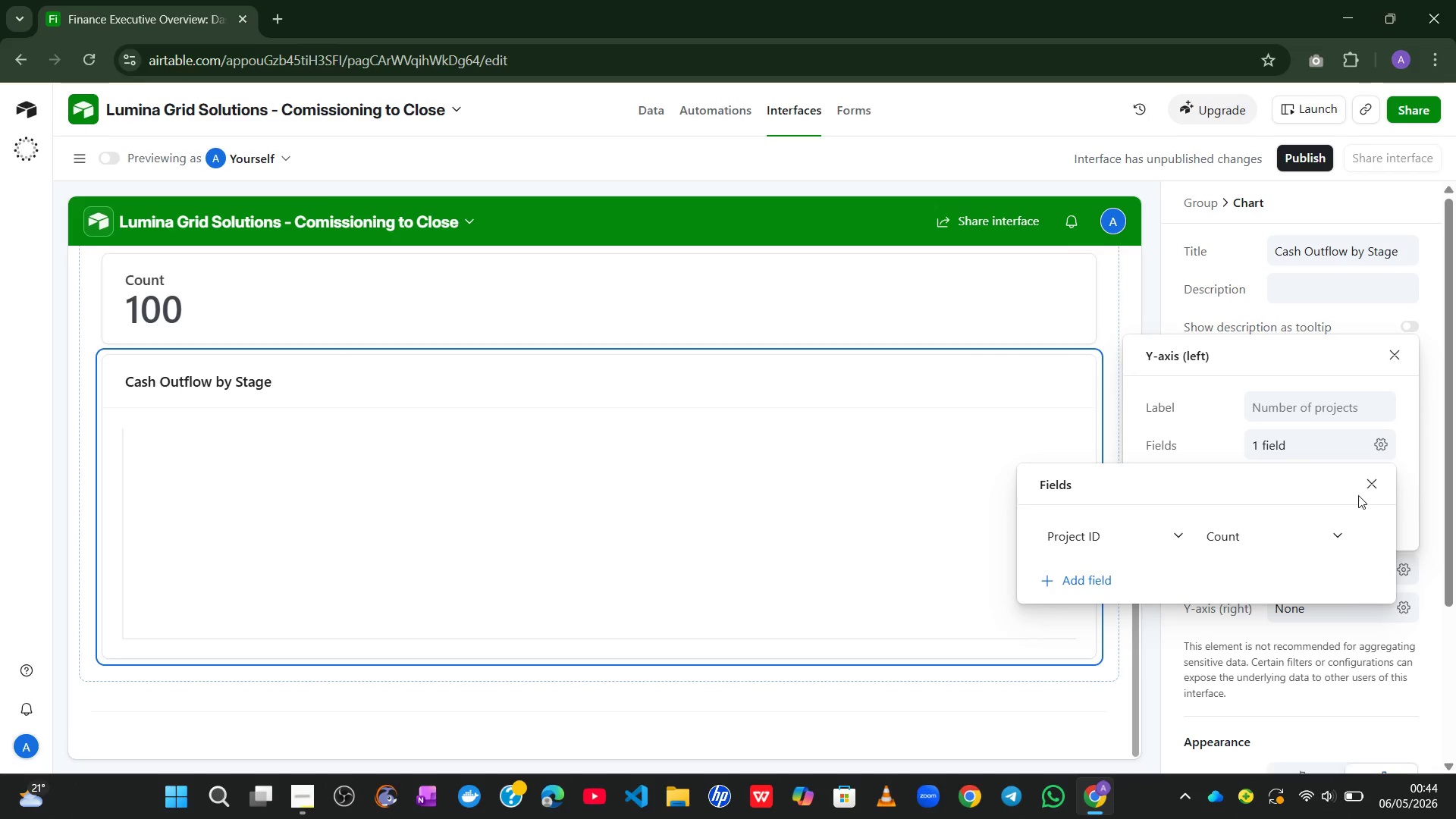 
left_click([1368, 492])
 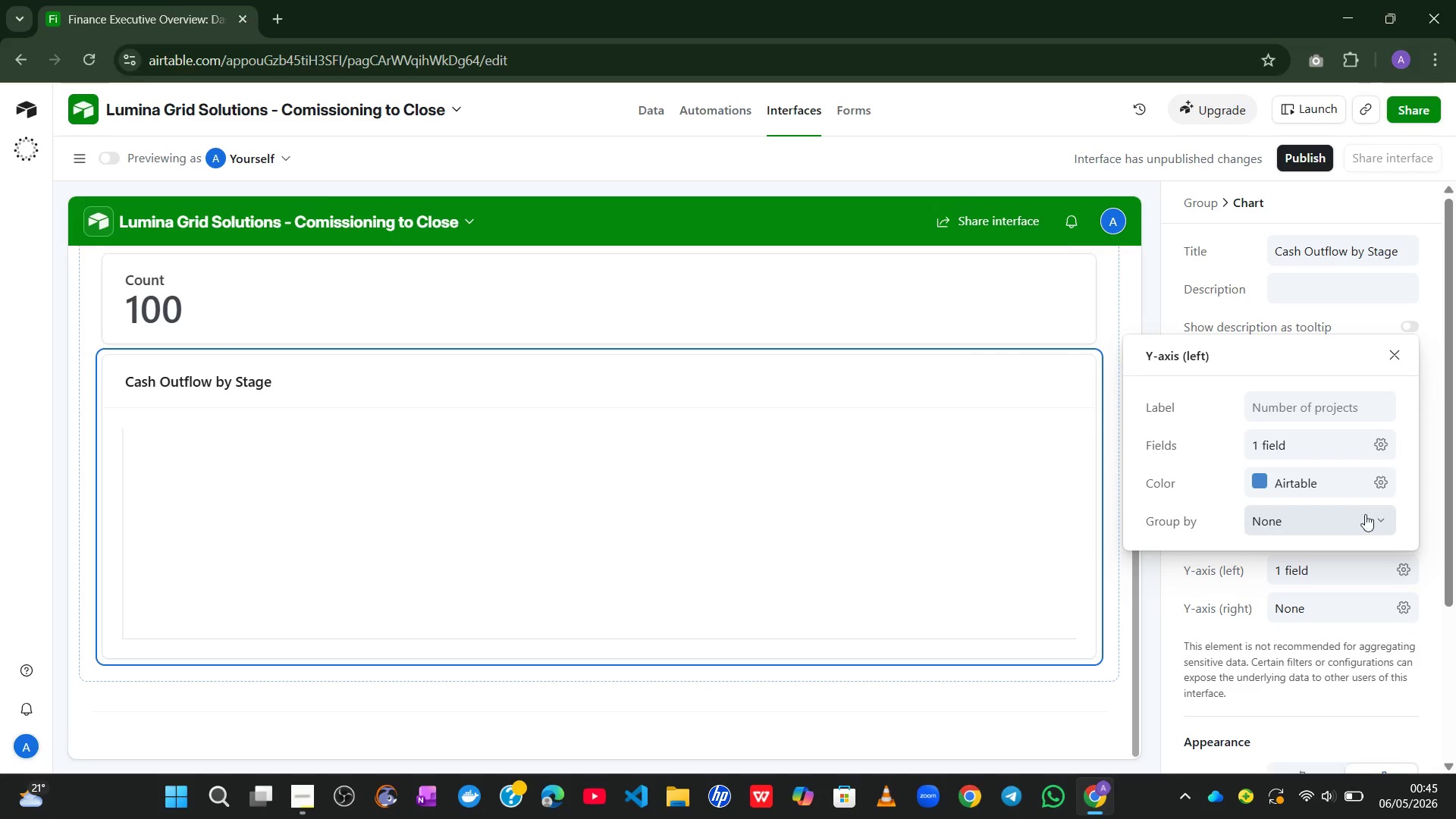 
left_click([1382, 450])
 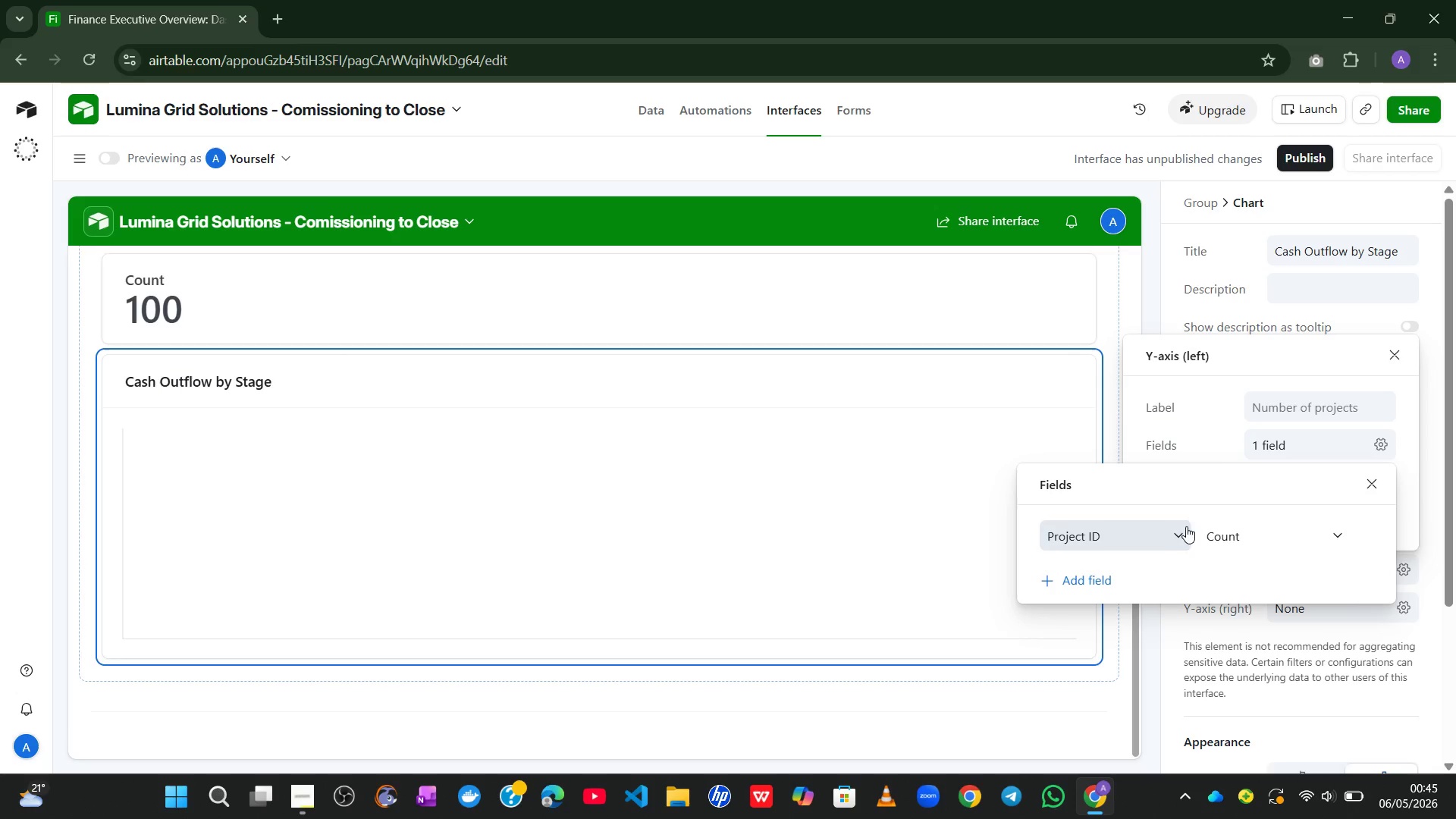 
left_click([1175, 532])
 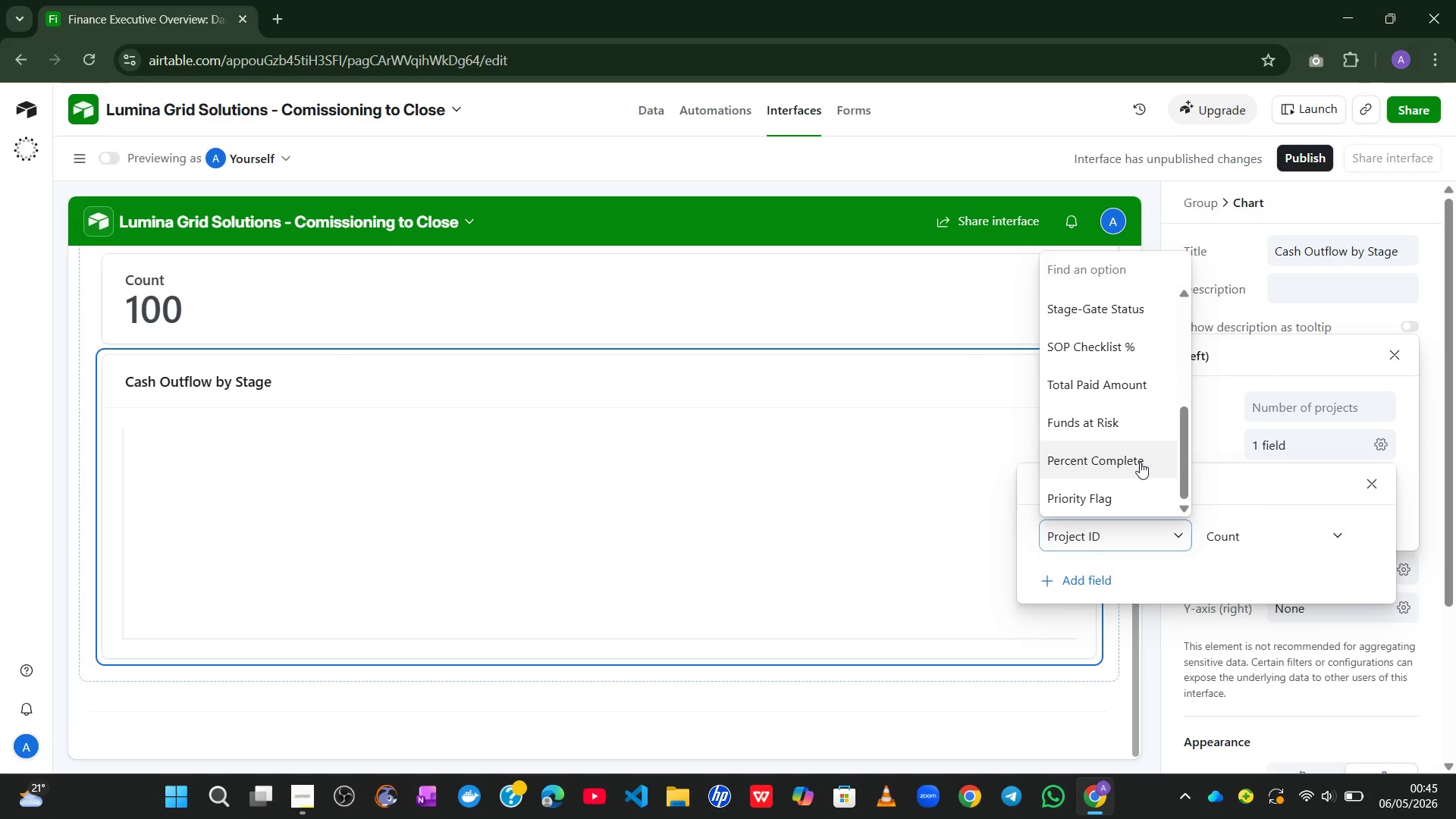 
wait(9.09)
 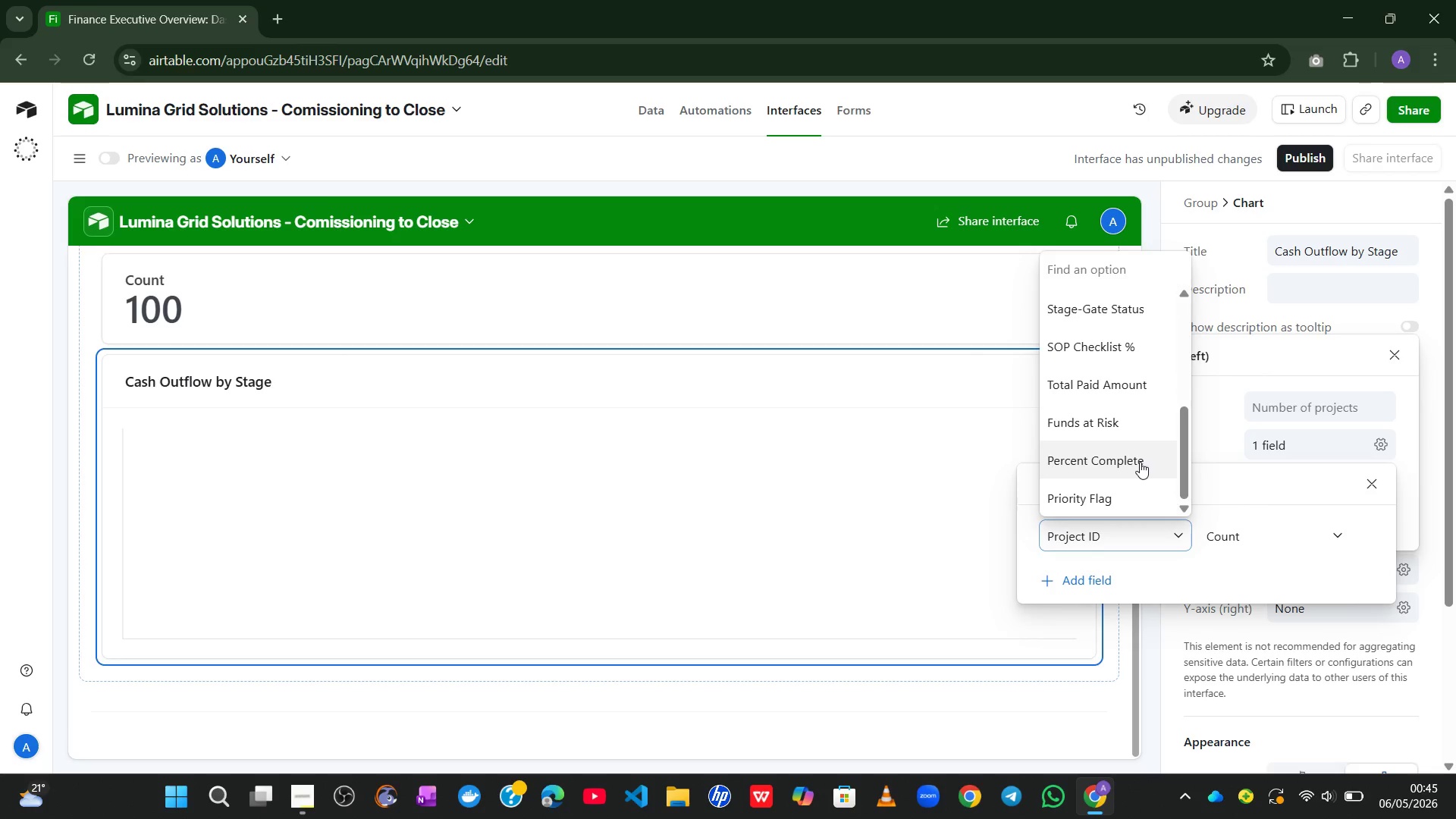 
left_click([1116, 331])
 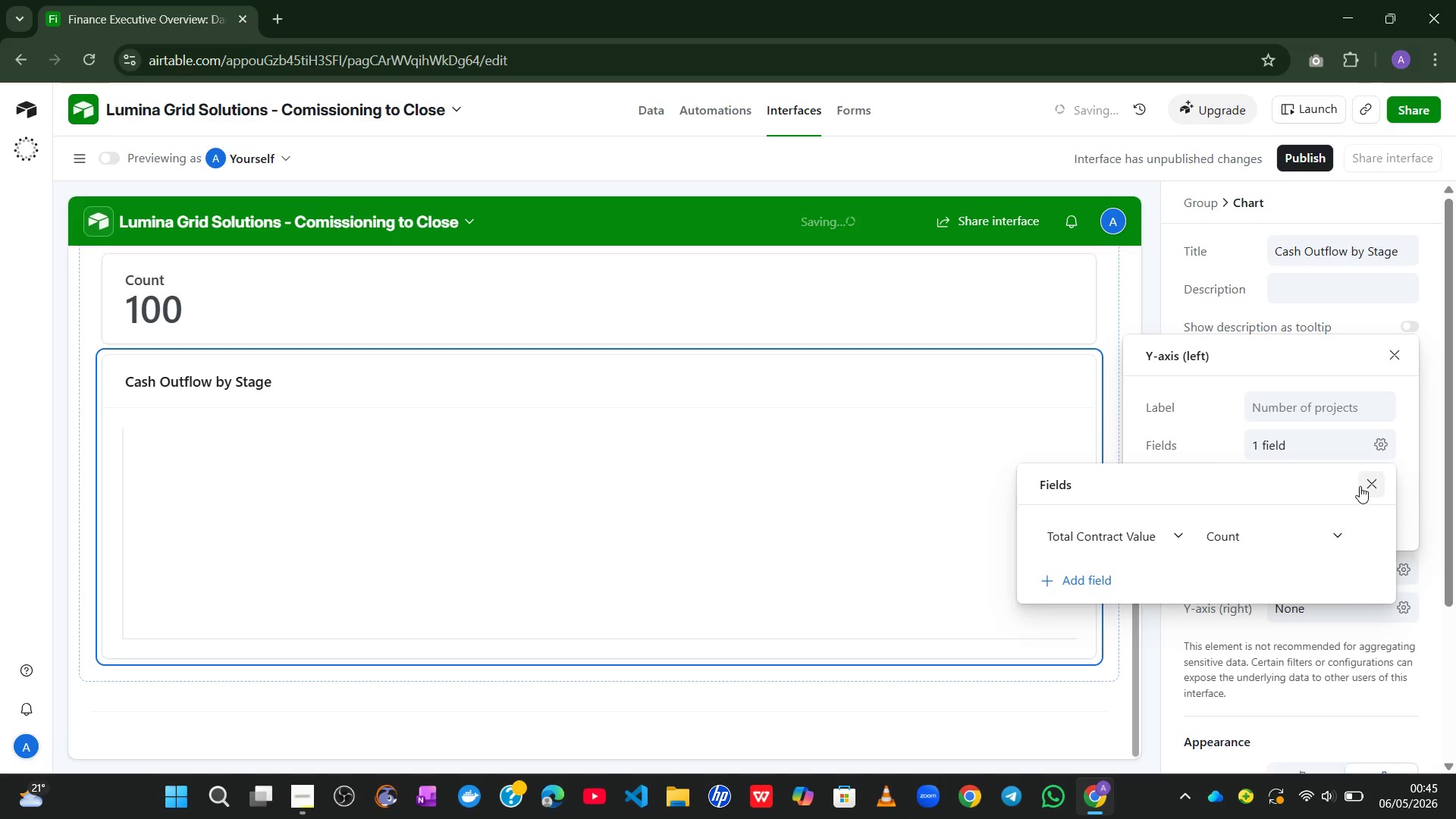 
left_click([1360, 483])
 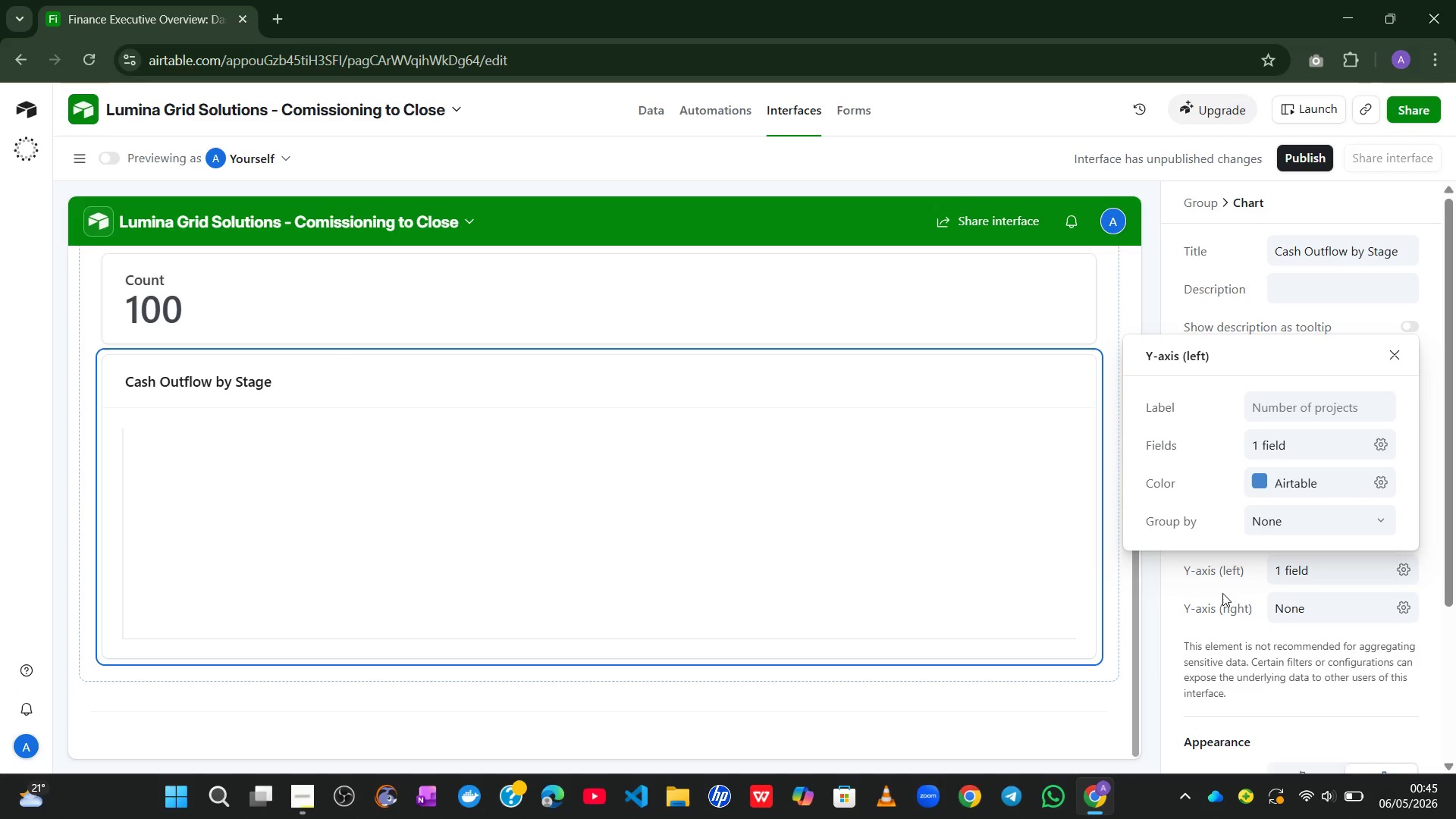 
wait(18.36)
 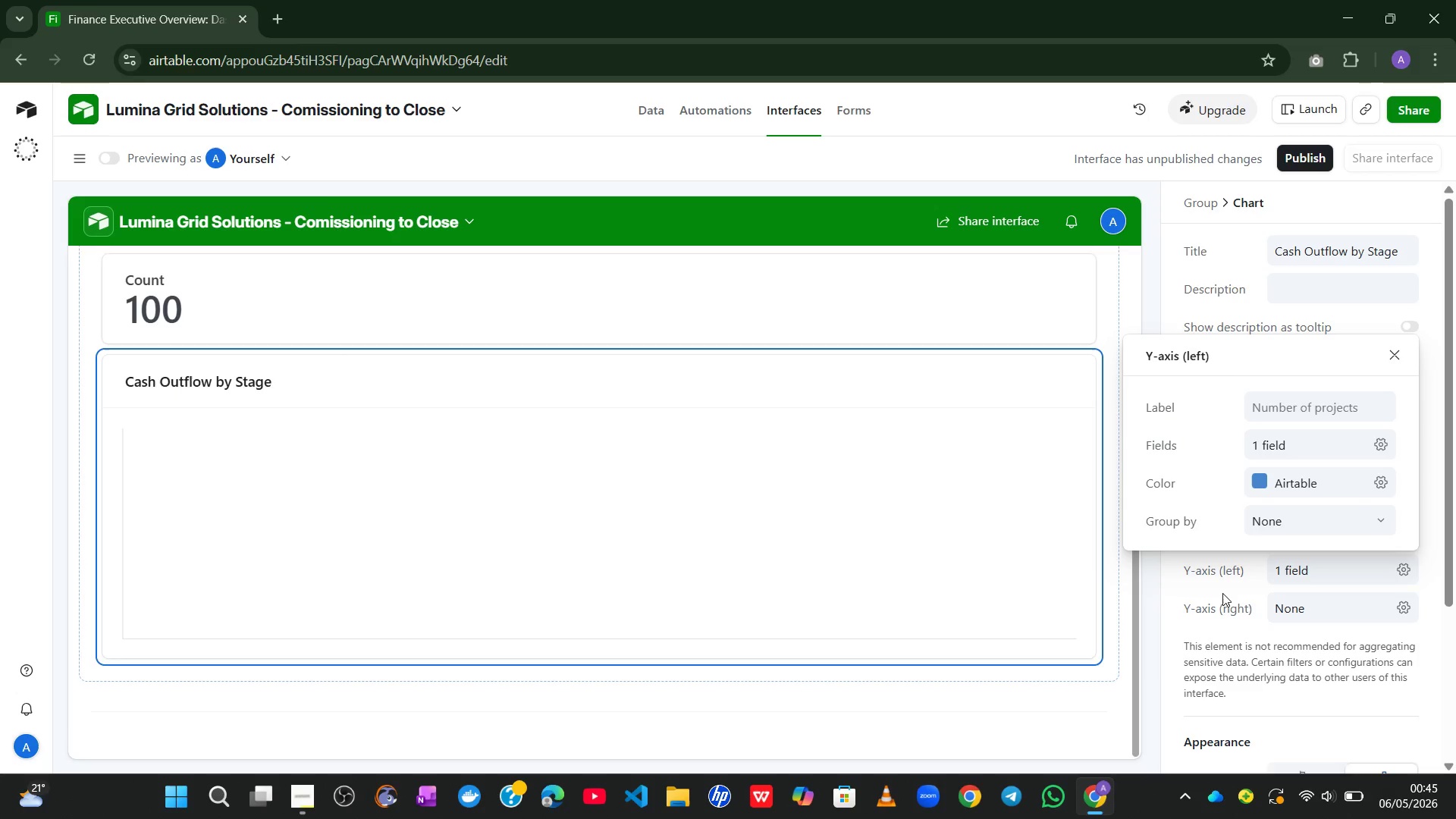 
left_click([1382, 362])
 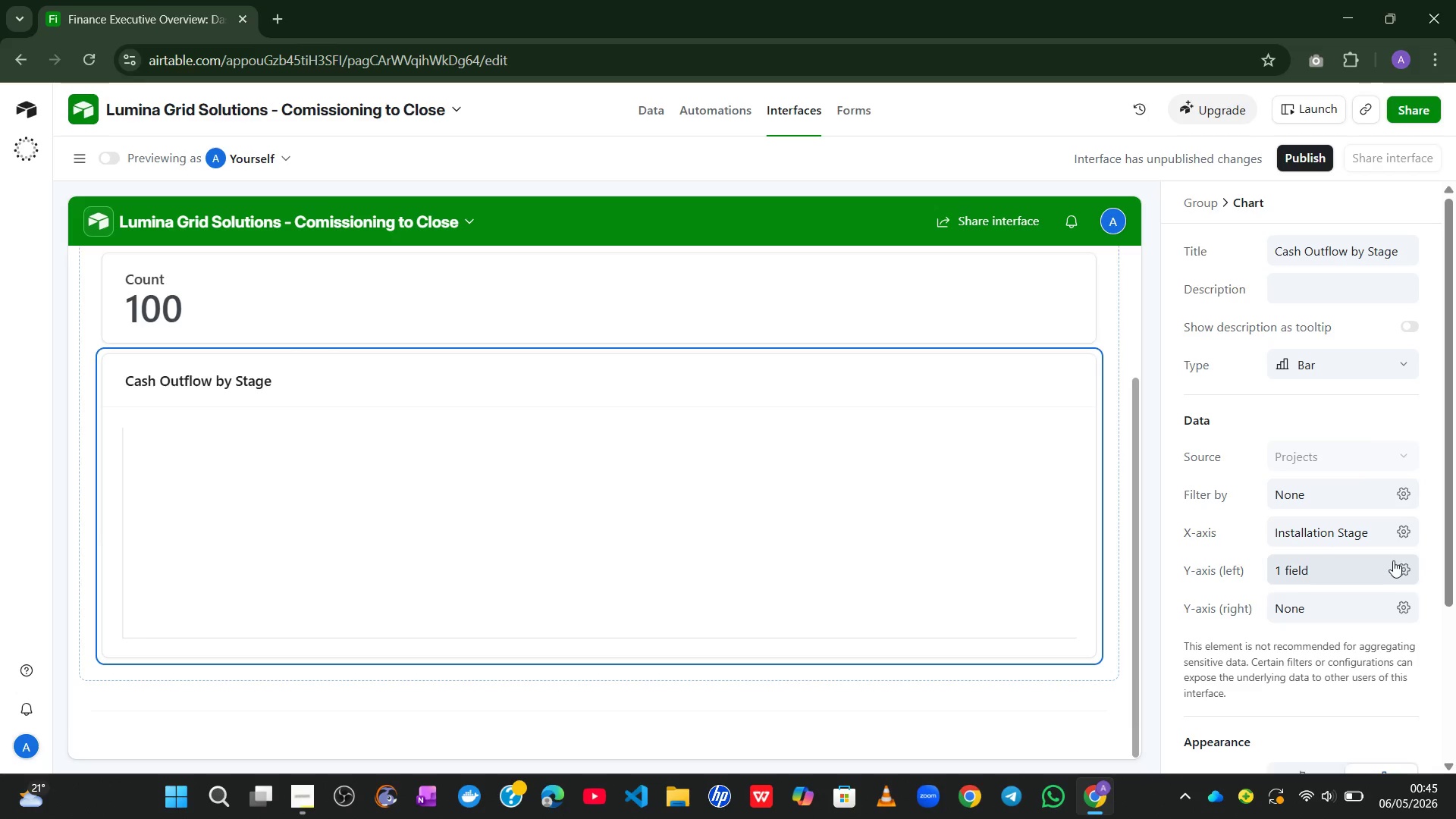 
left_click([1407, 570])
 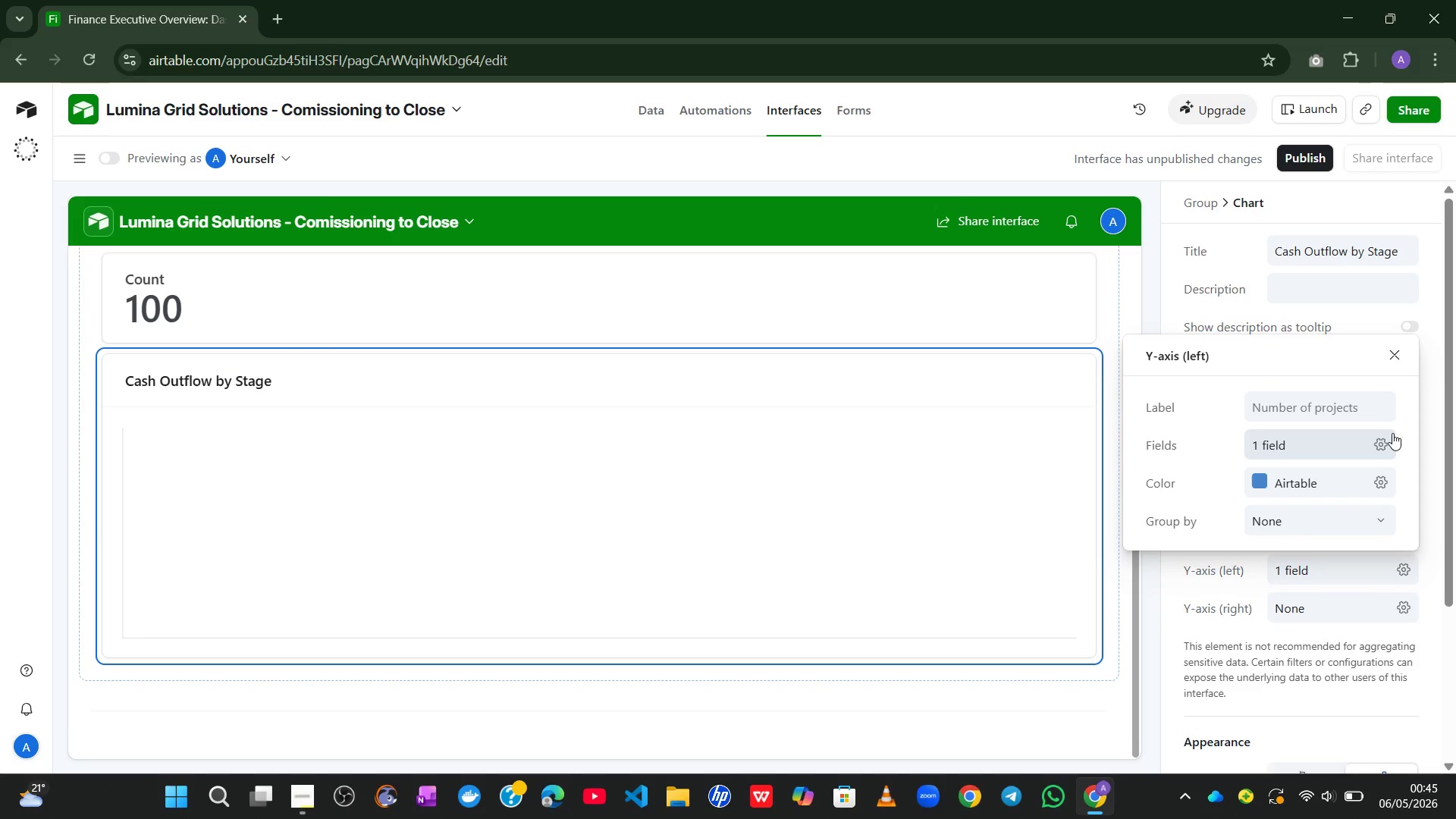 
left_click([1373, 446])
 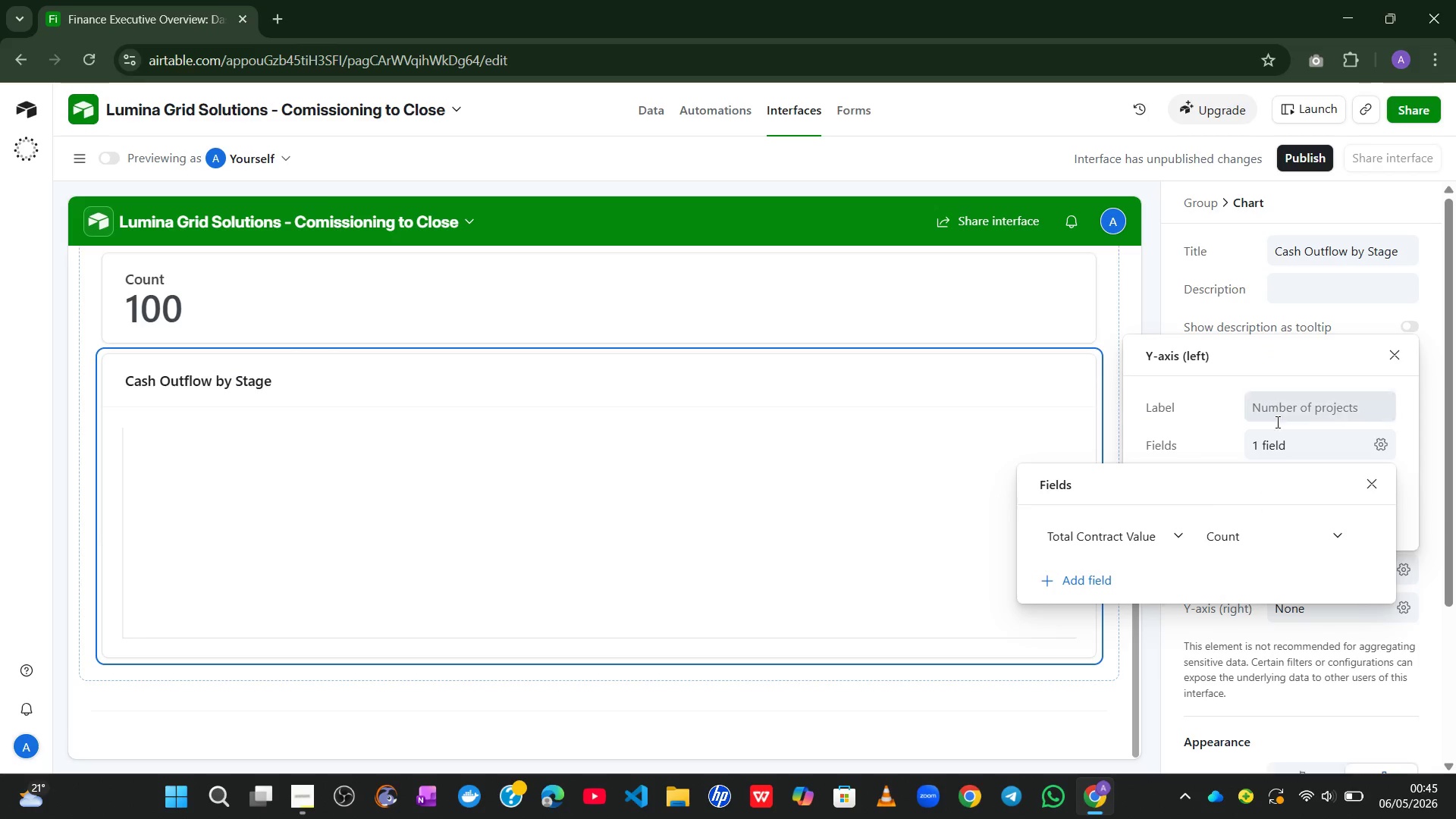 
left_click([1174, 540])
 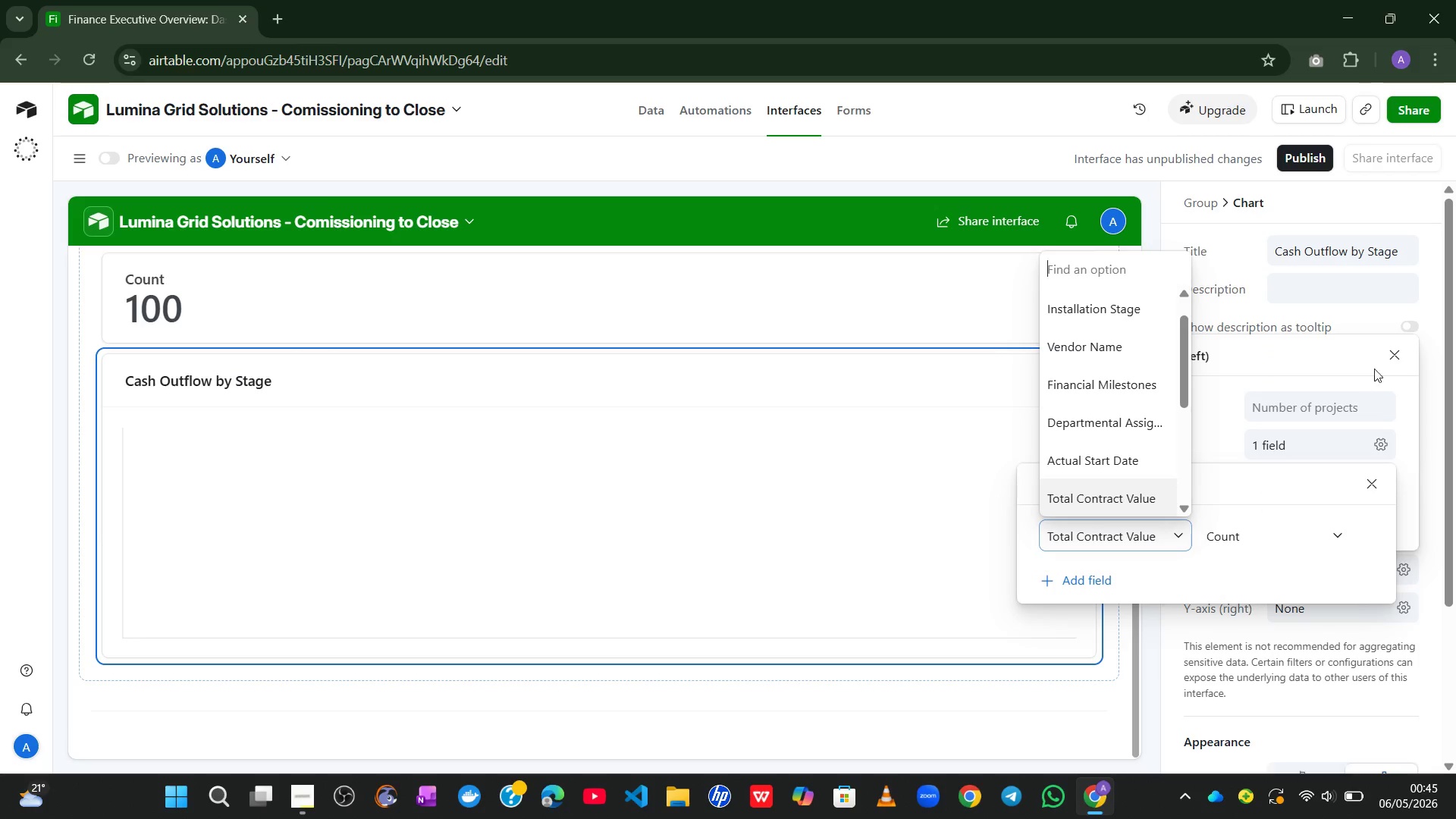 
left_click([1399, 353])
 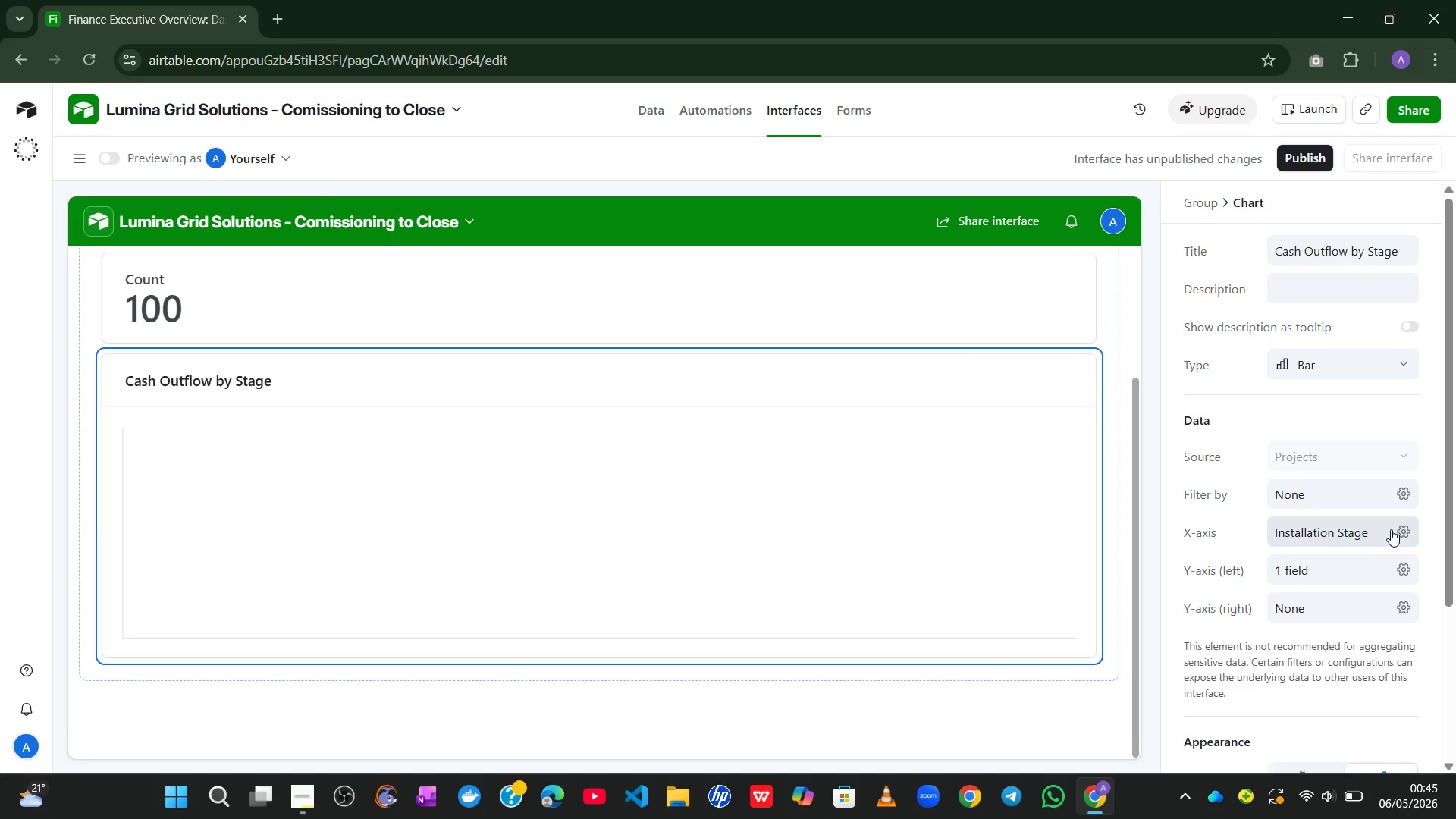 
left_click([1403, 526])
 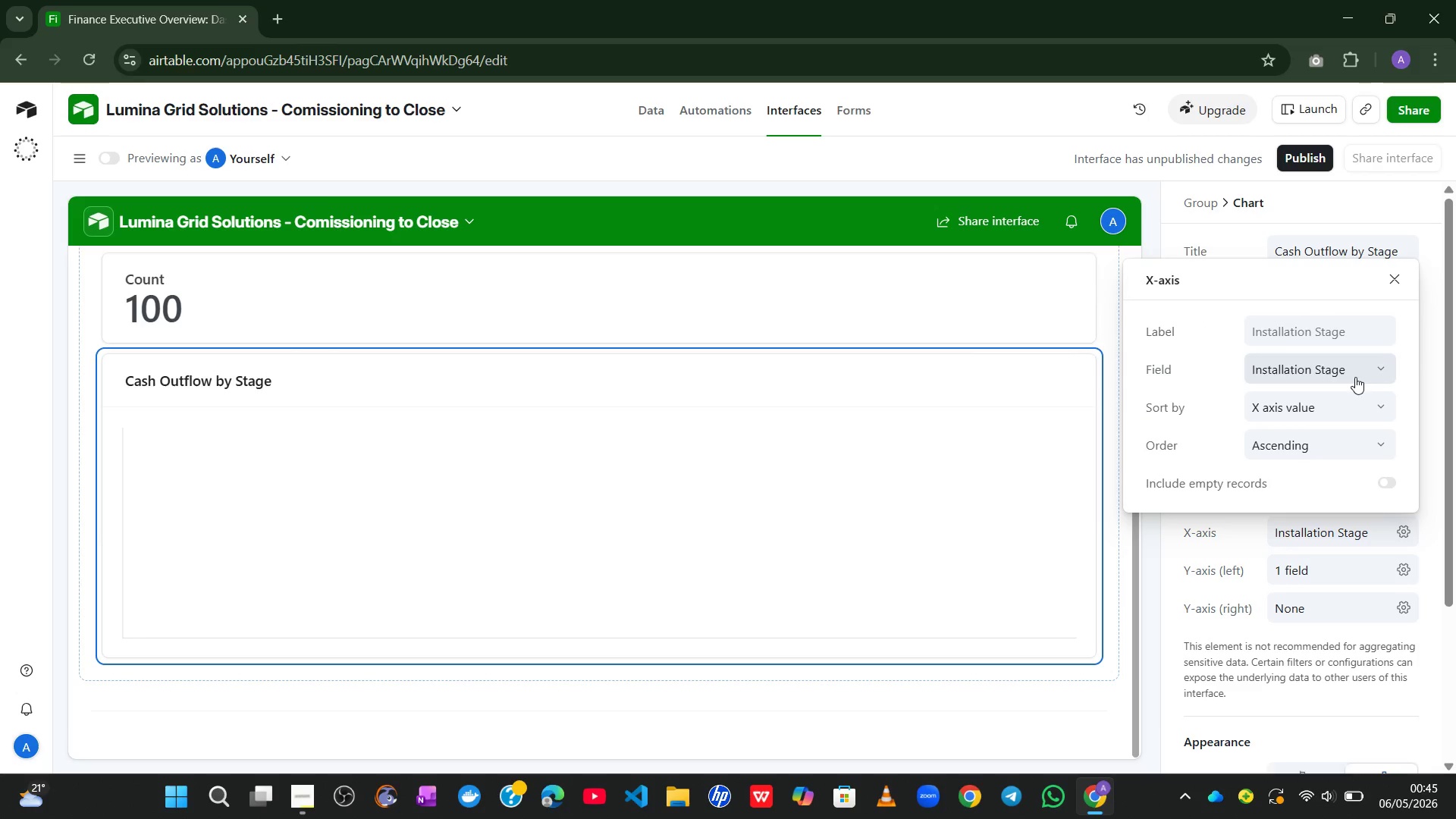 
left_click([1355, 366])
 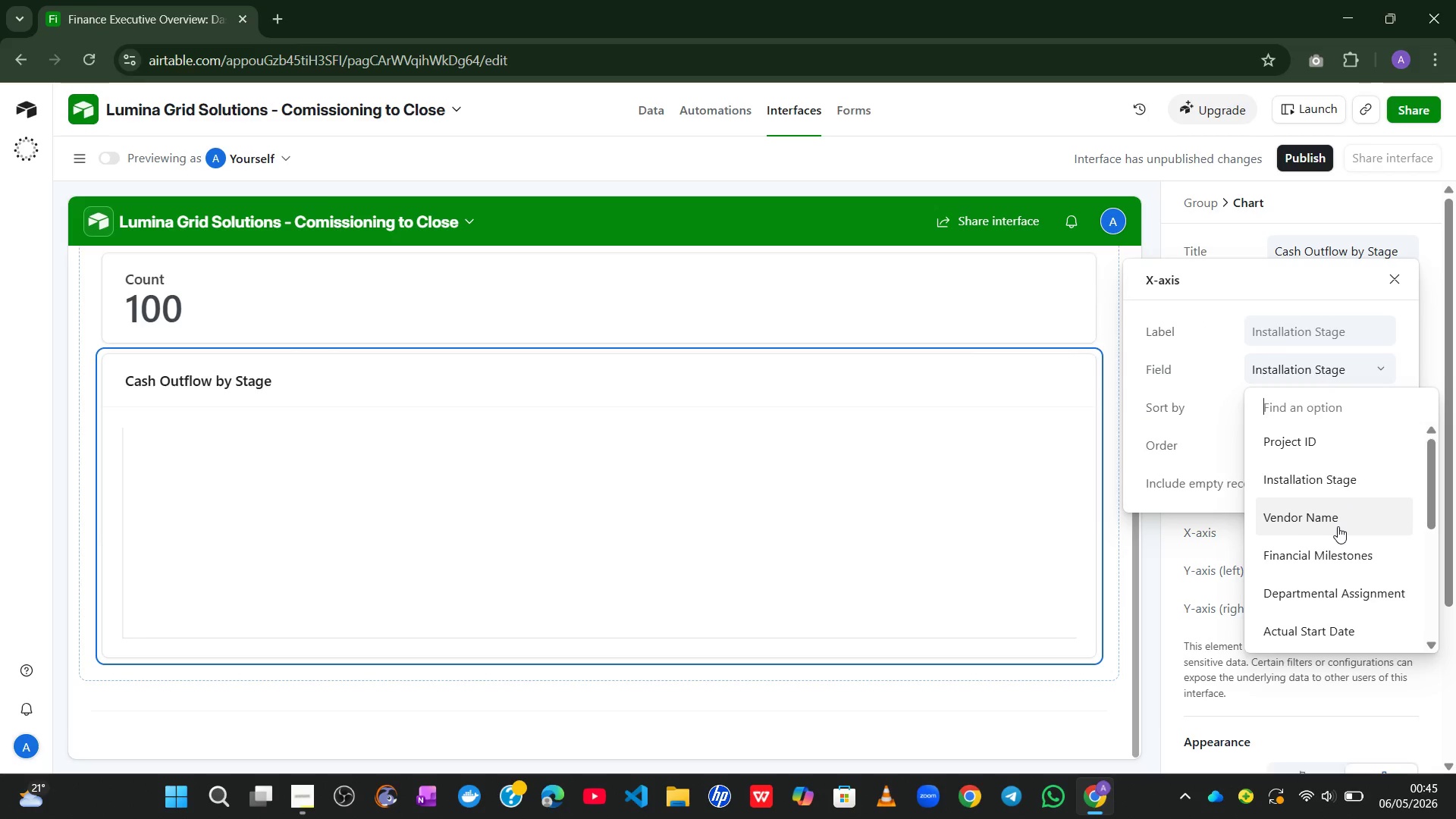 
left_click([1338, 526])
 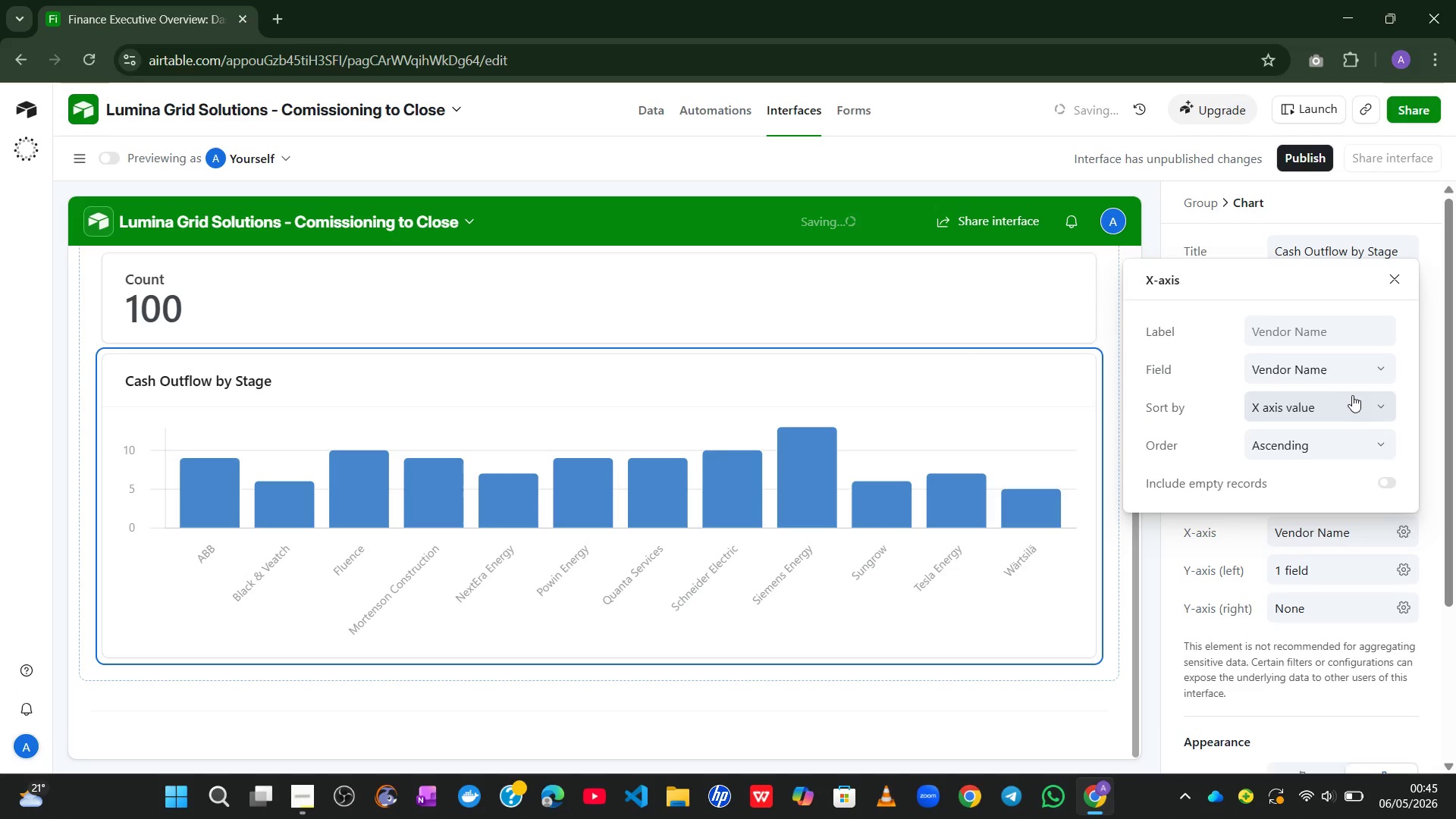 
left_click([1360, 370])
 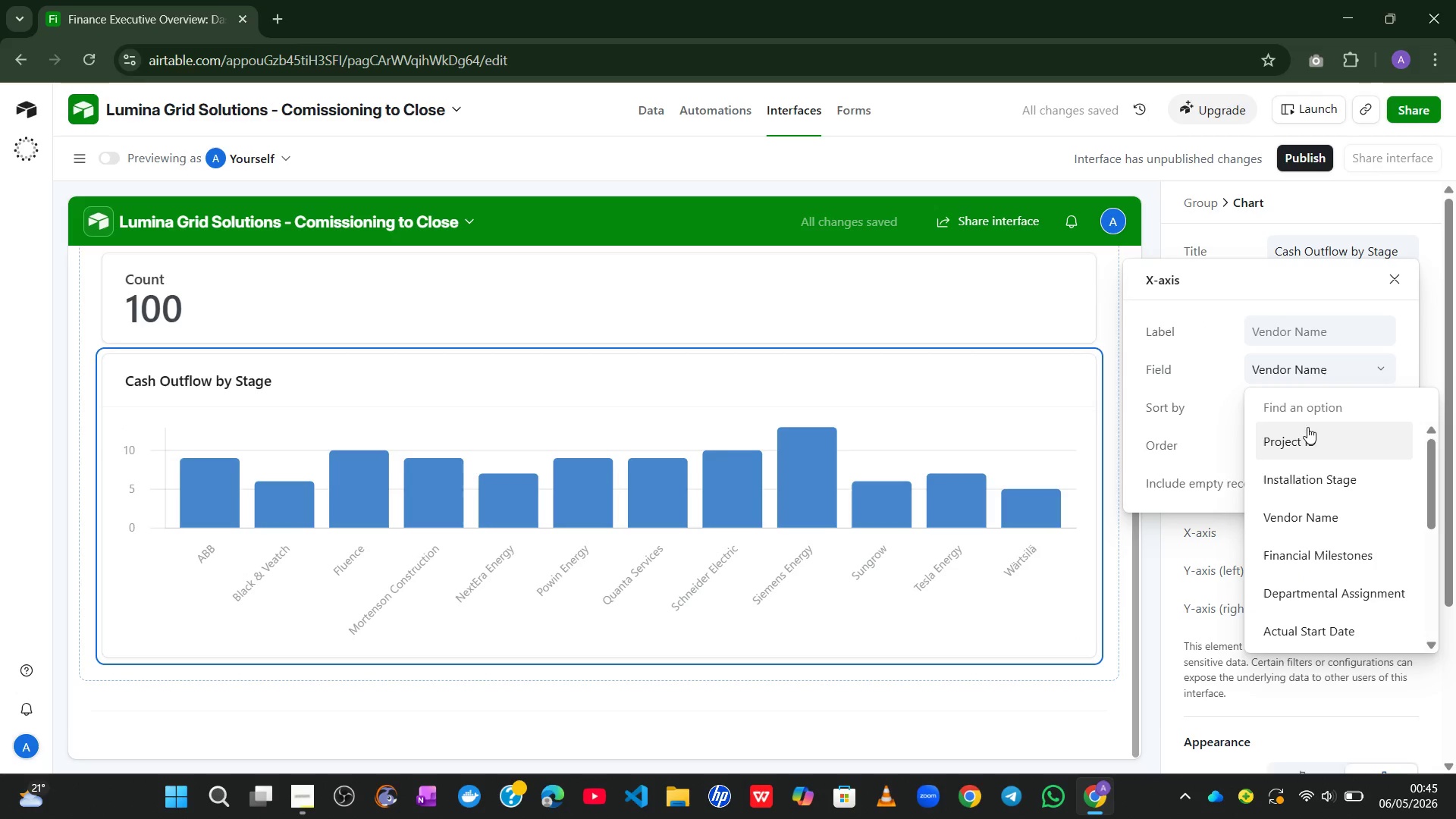 
left_click([1305, 439])
 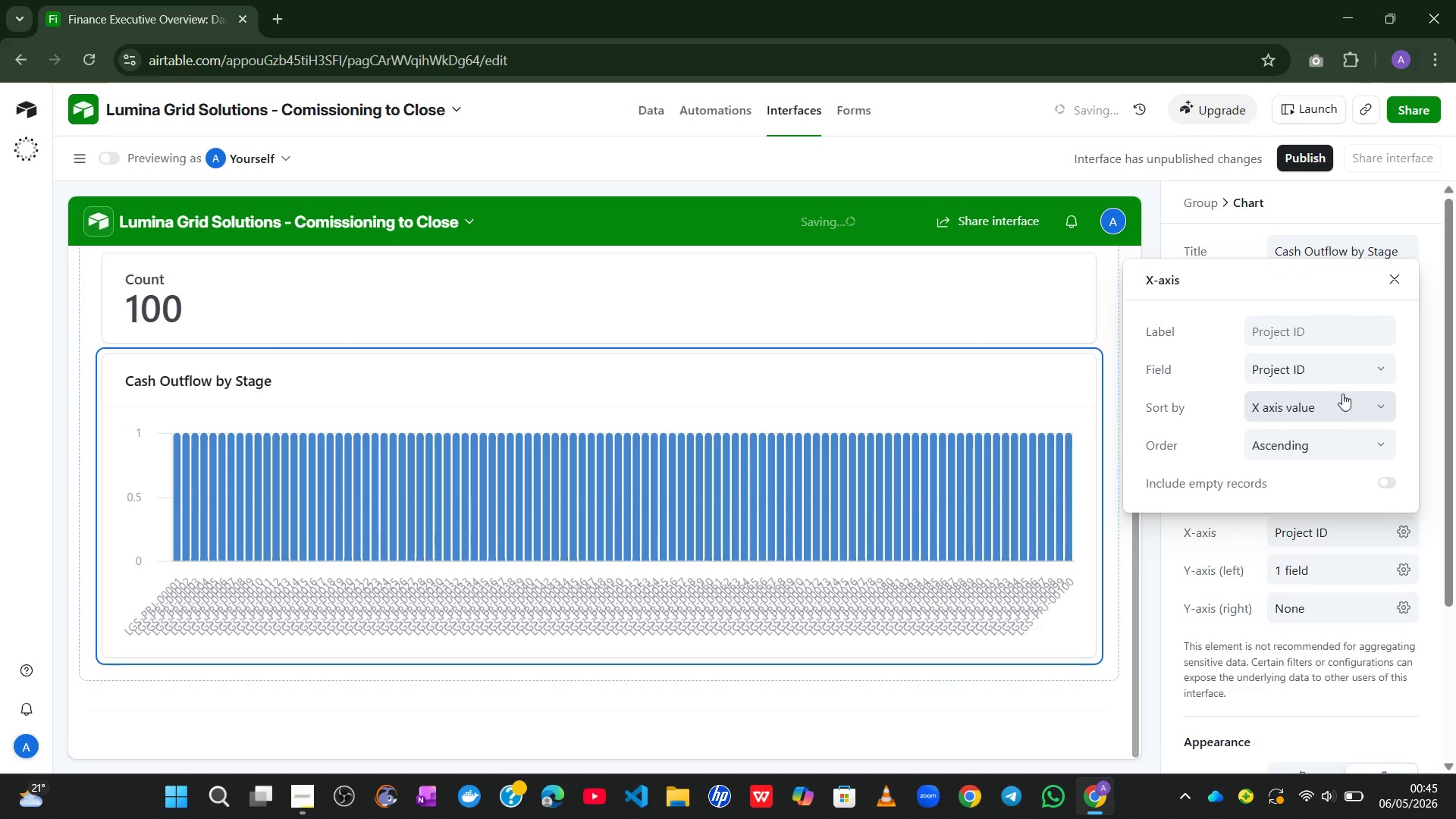 
left_click([1352, 365])
 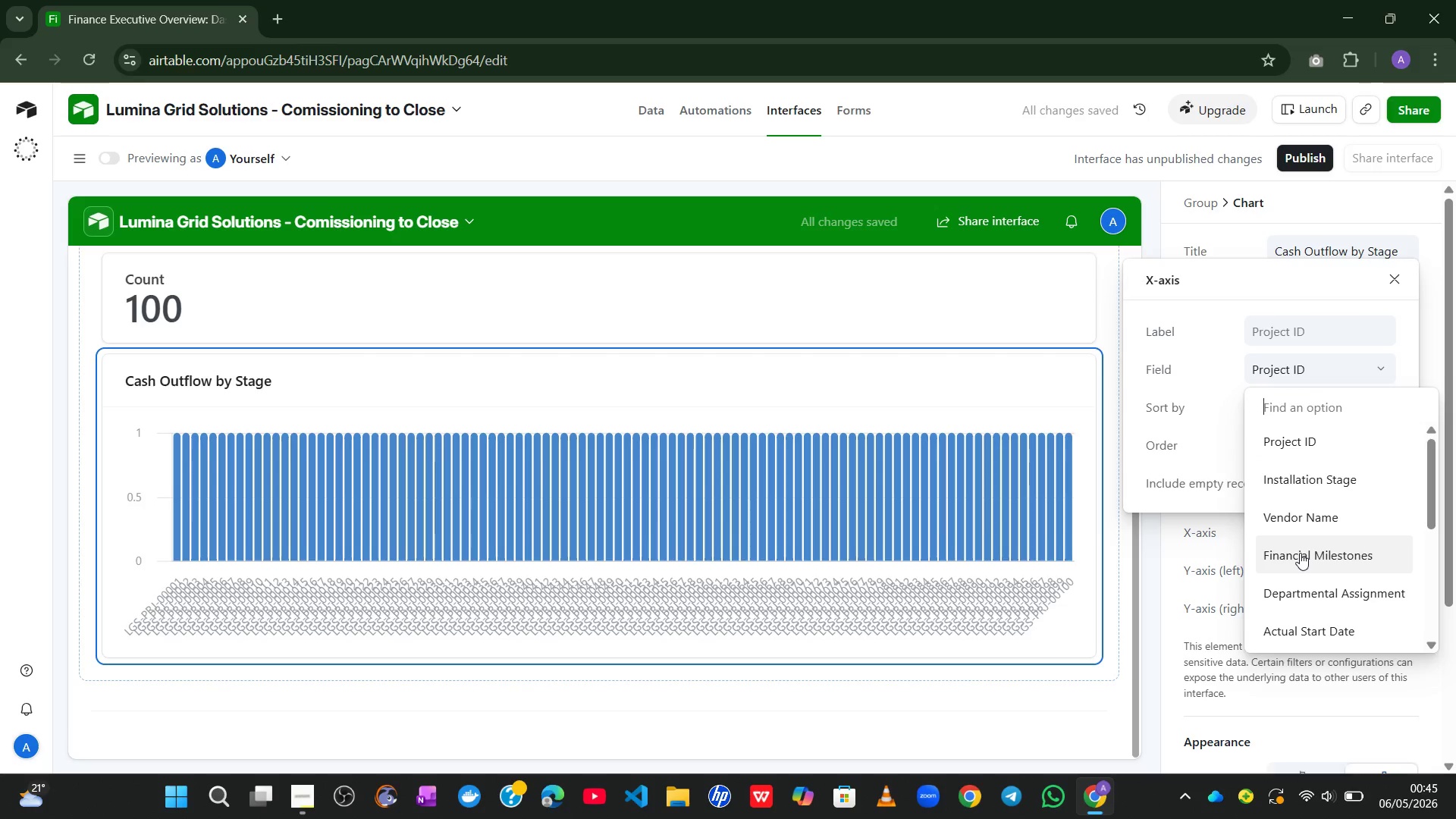 
left_click([1300, 553])
 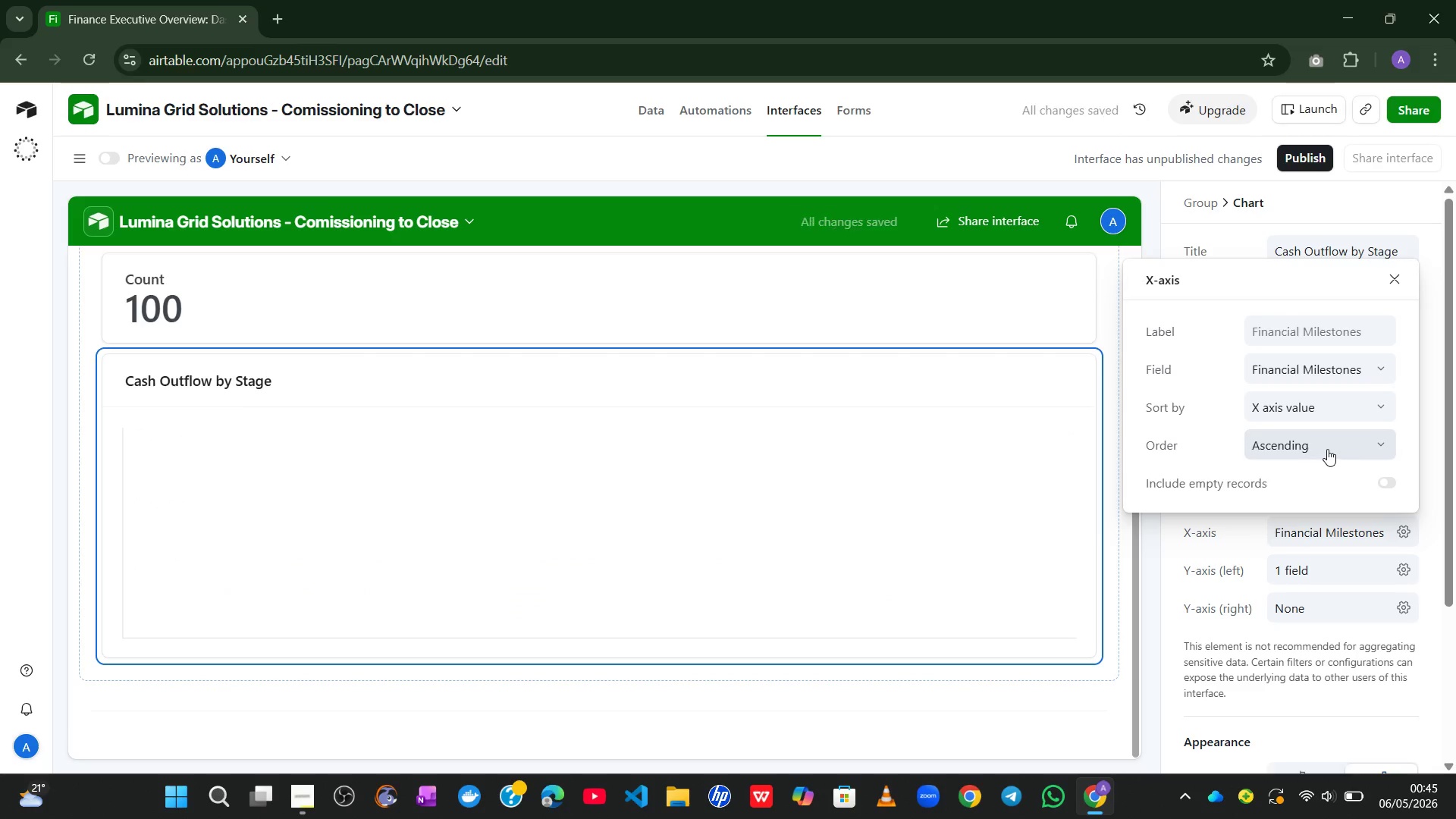 
left_click([1349, 372])
 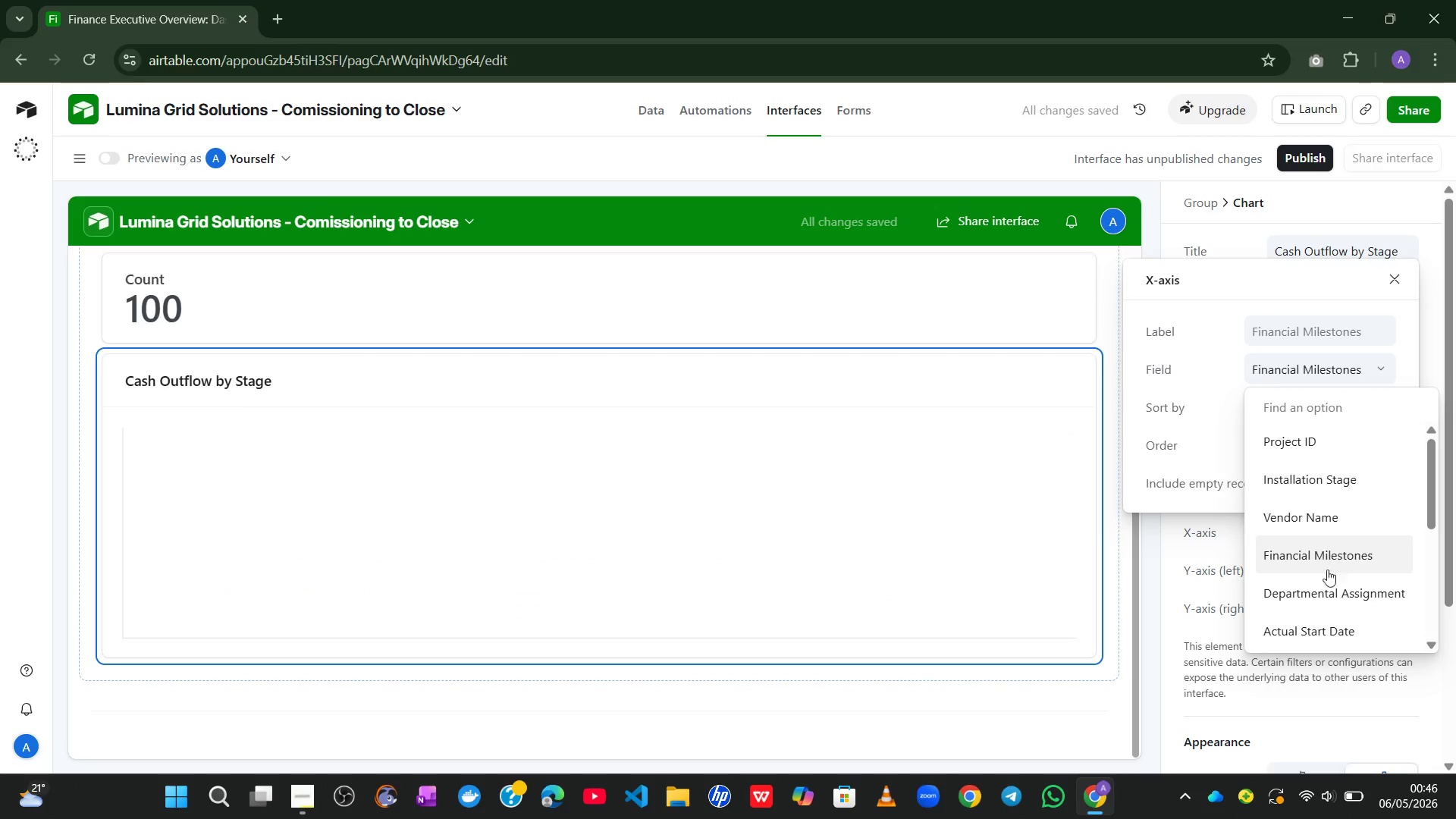 
left_click([1323, 593])
 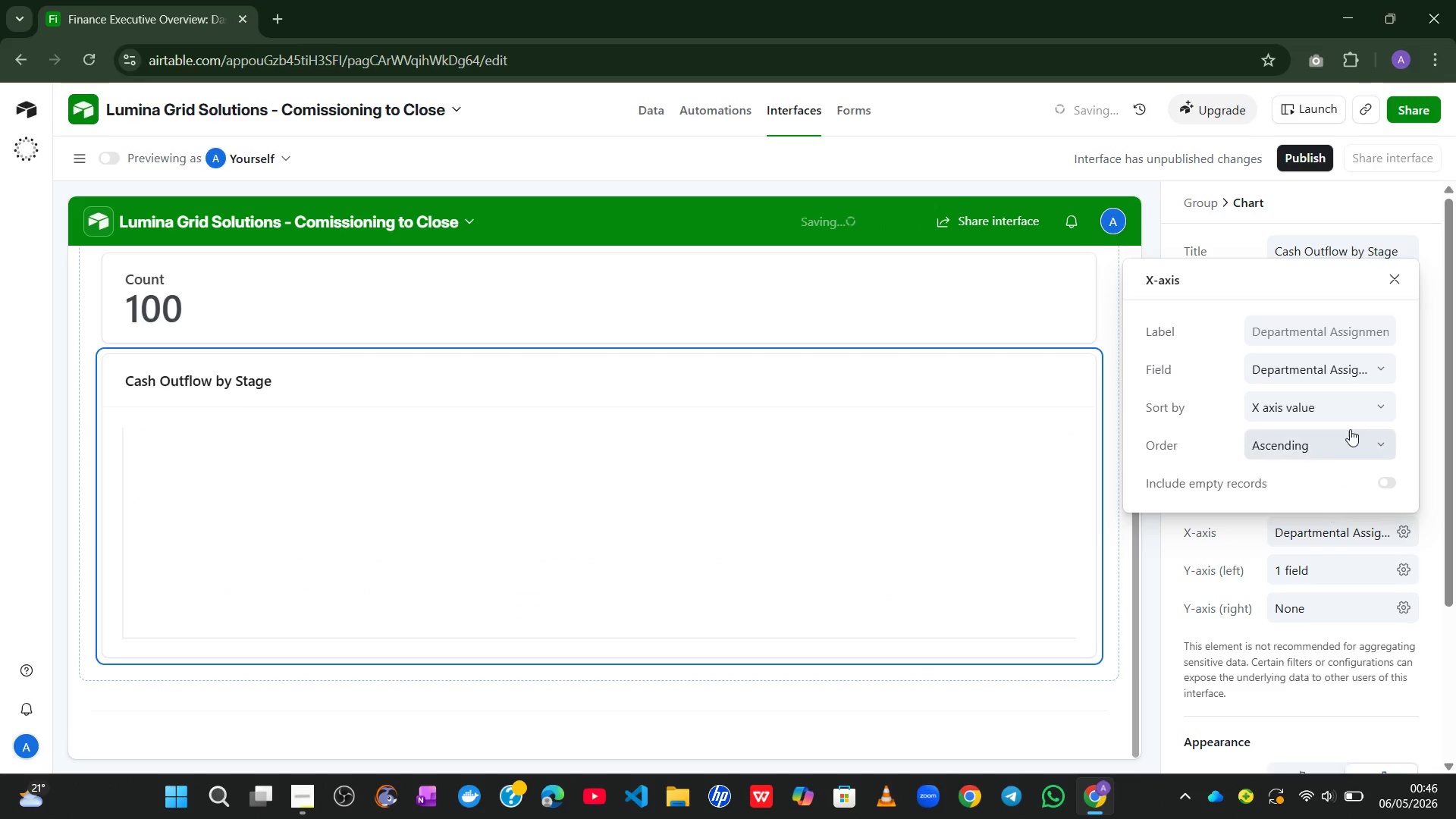 
left_click([1351, 356])
 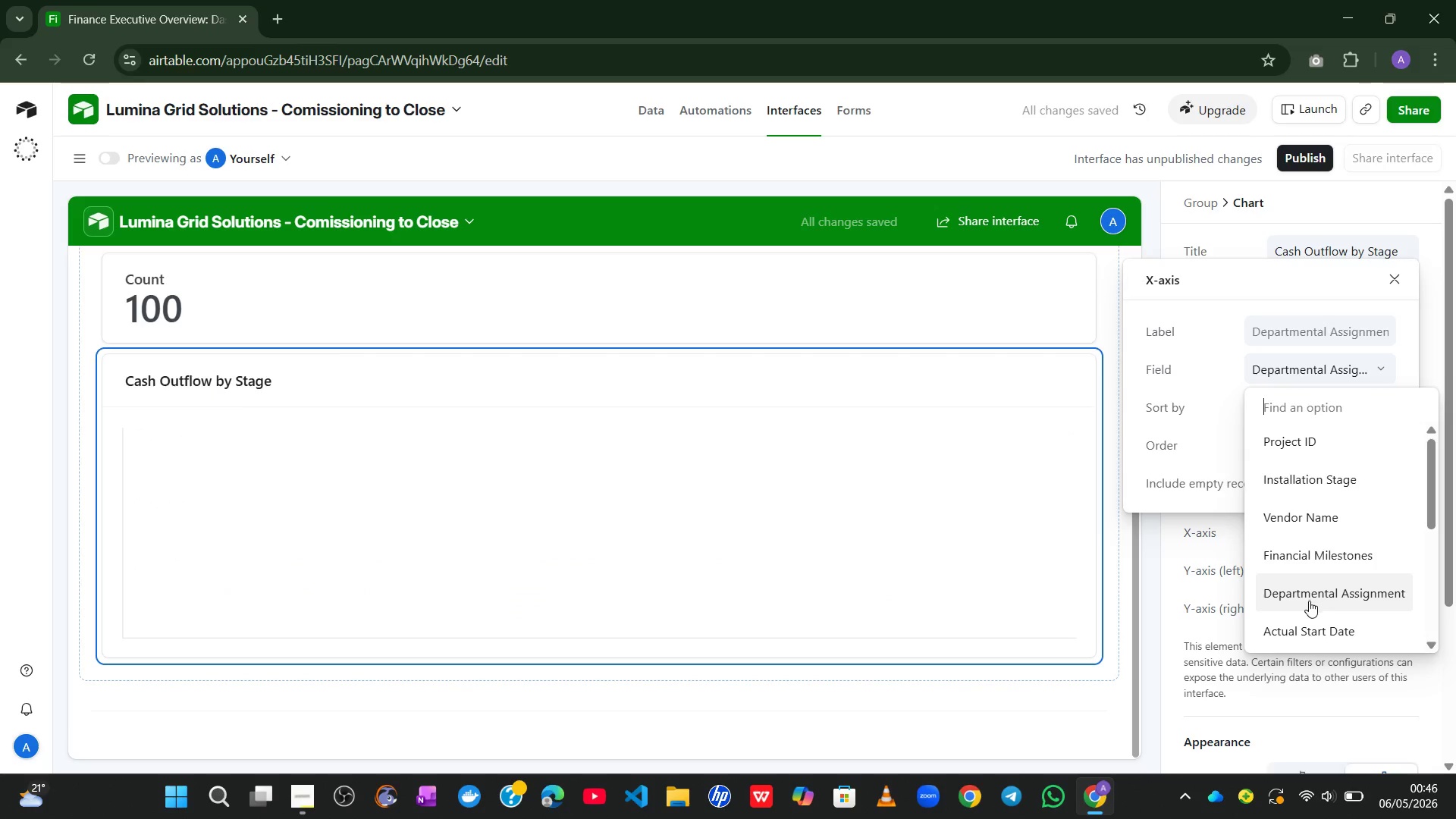 
left_click([1310, 637])
 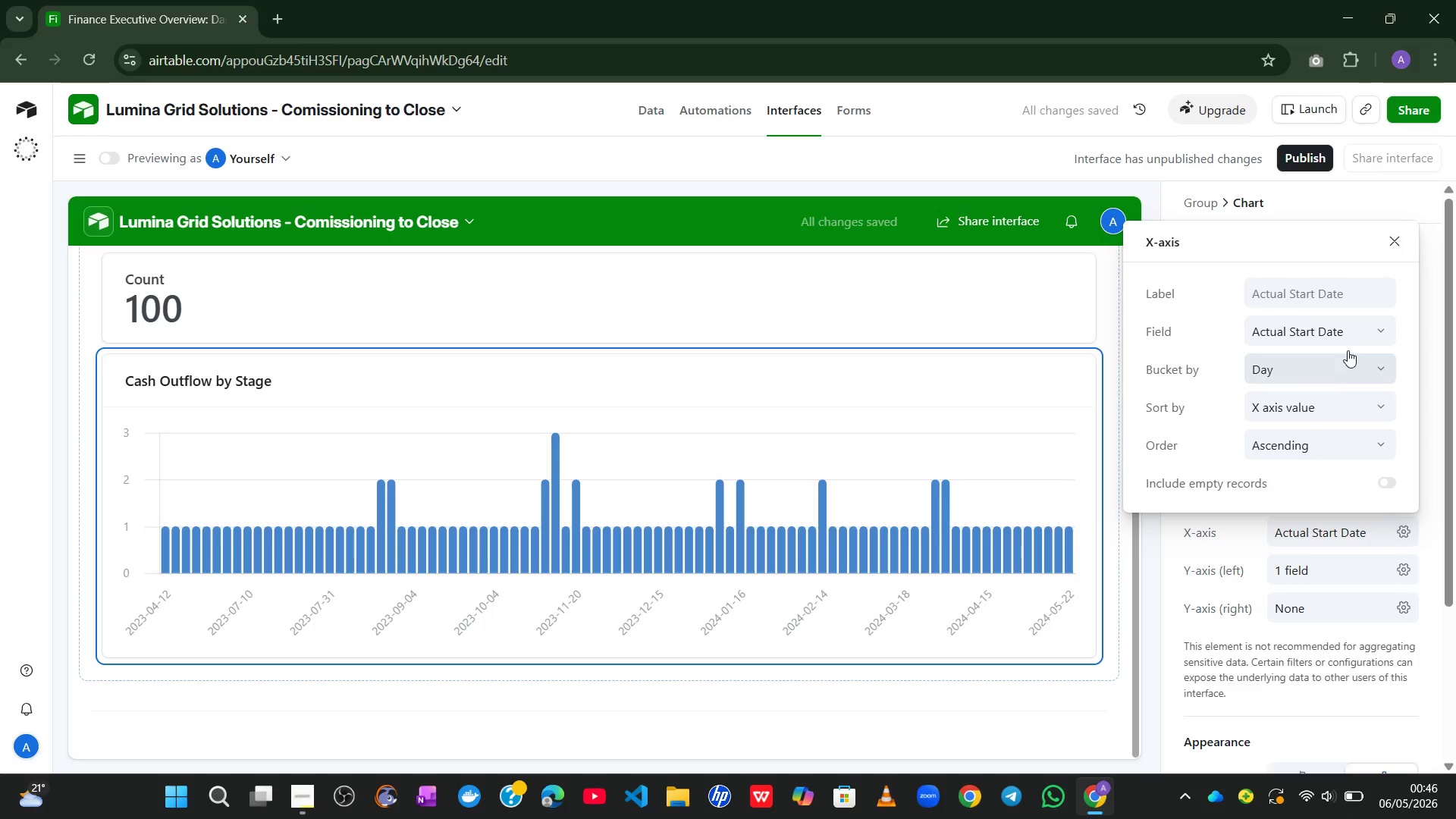 
left_click([1348, 336])
 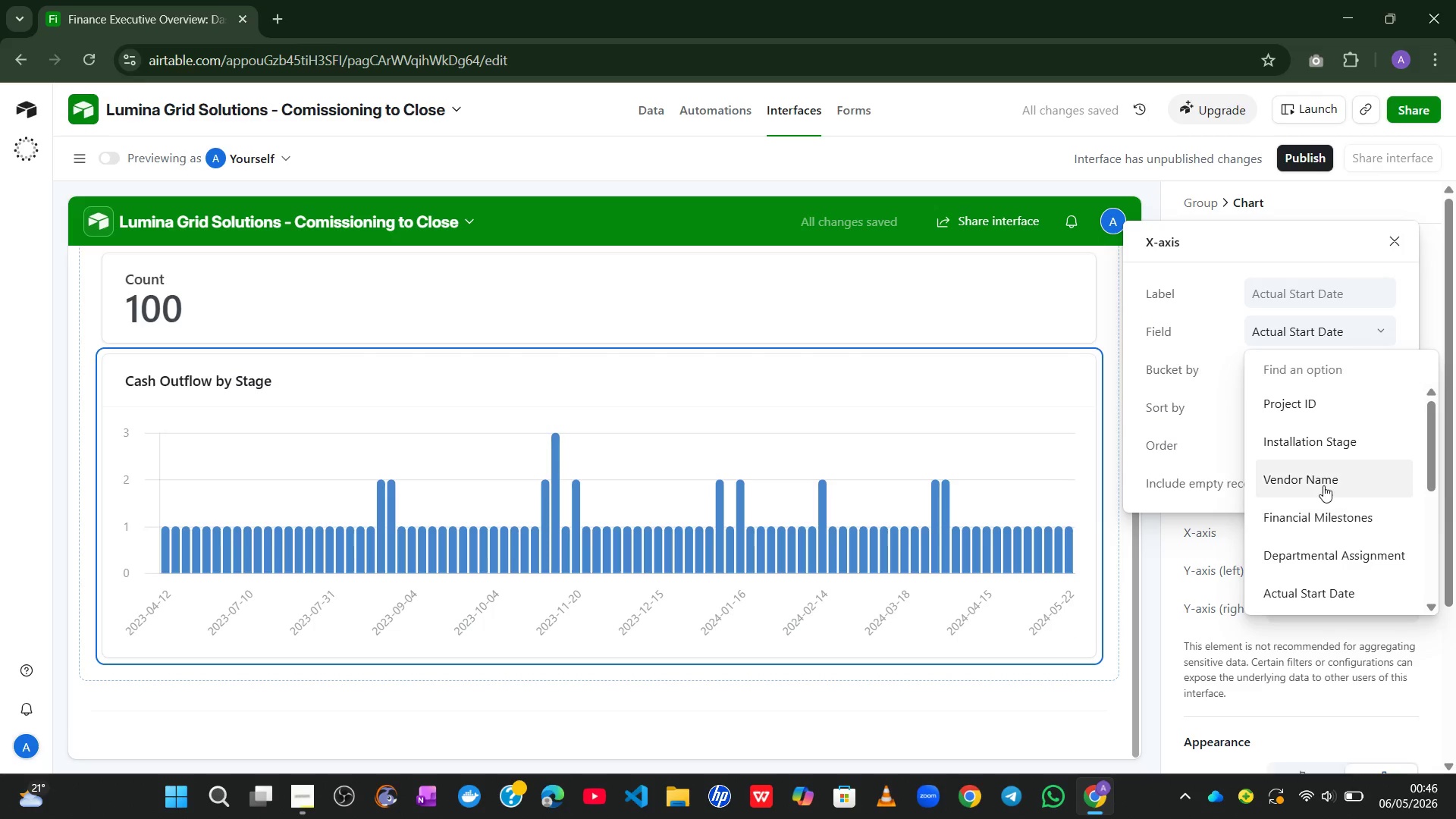 
left_click([1323, 483])
 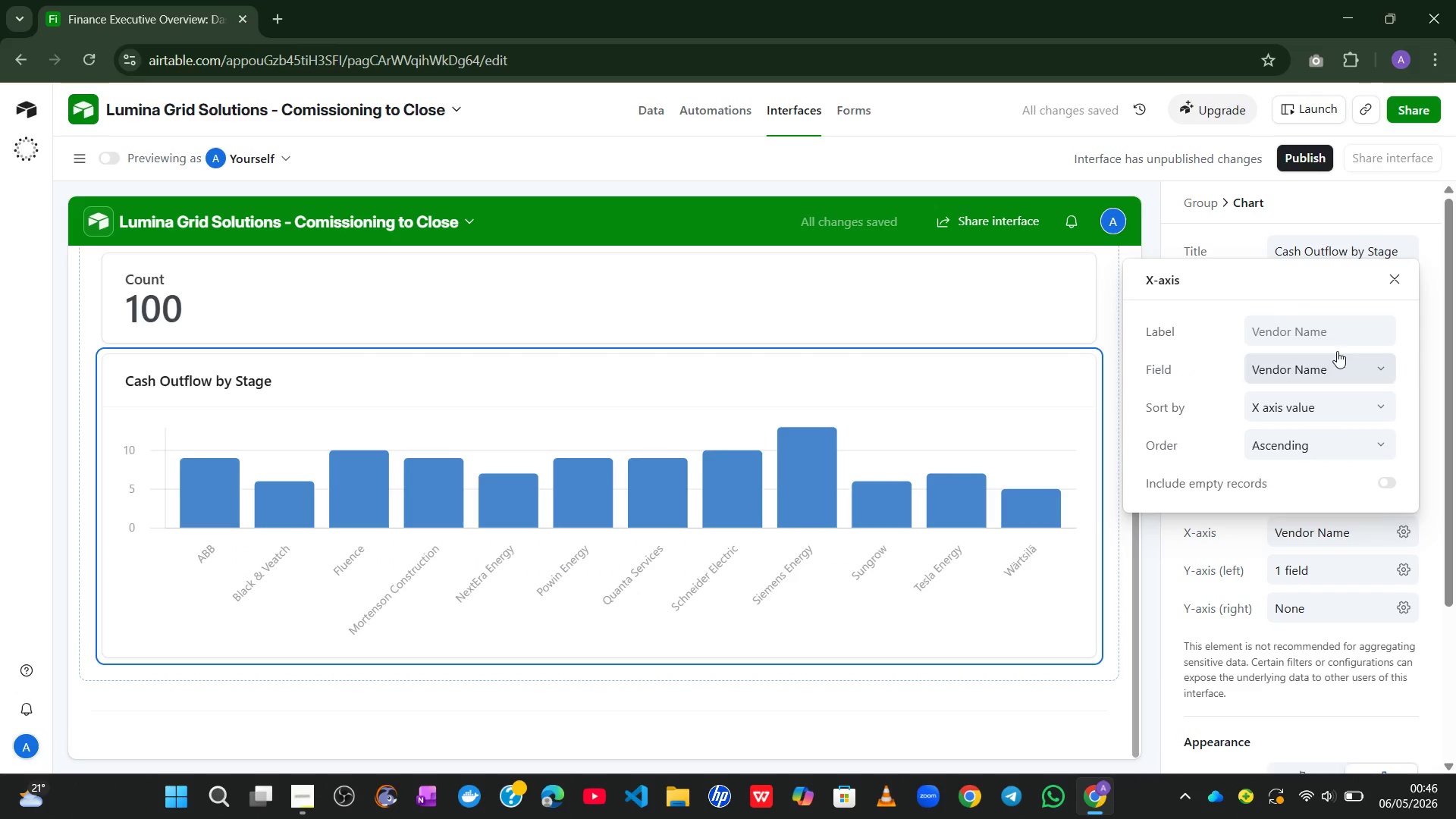 
left_click([1335, 368])
 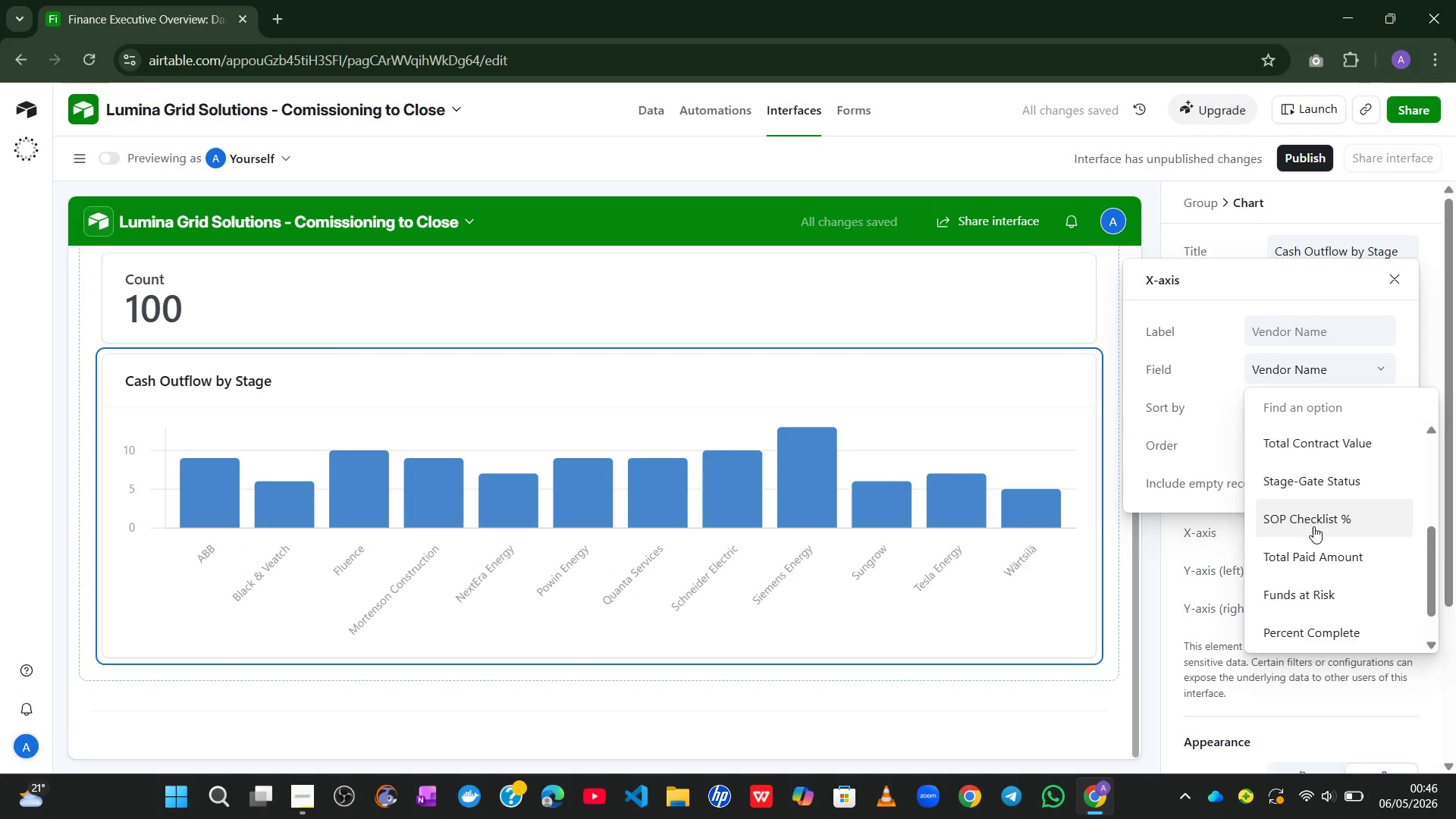 
left_click([1307, 490])
 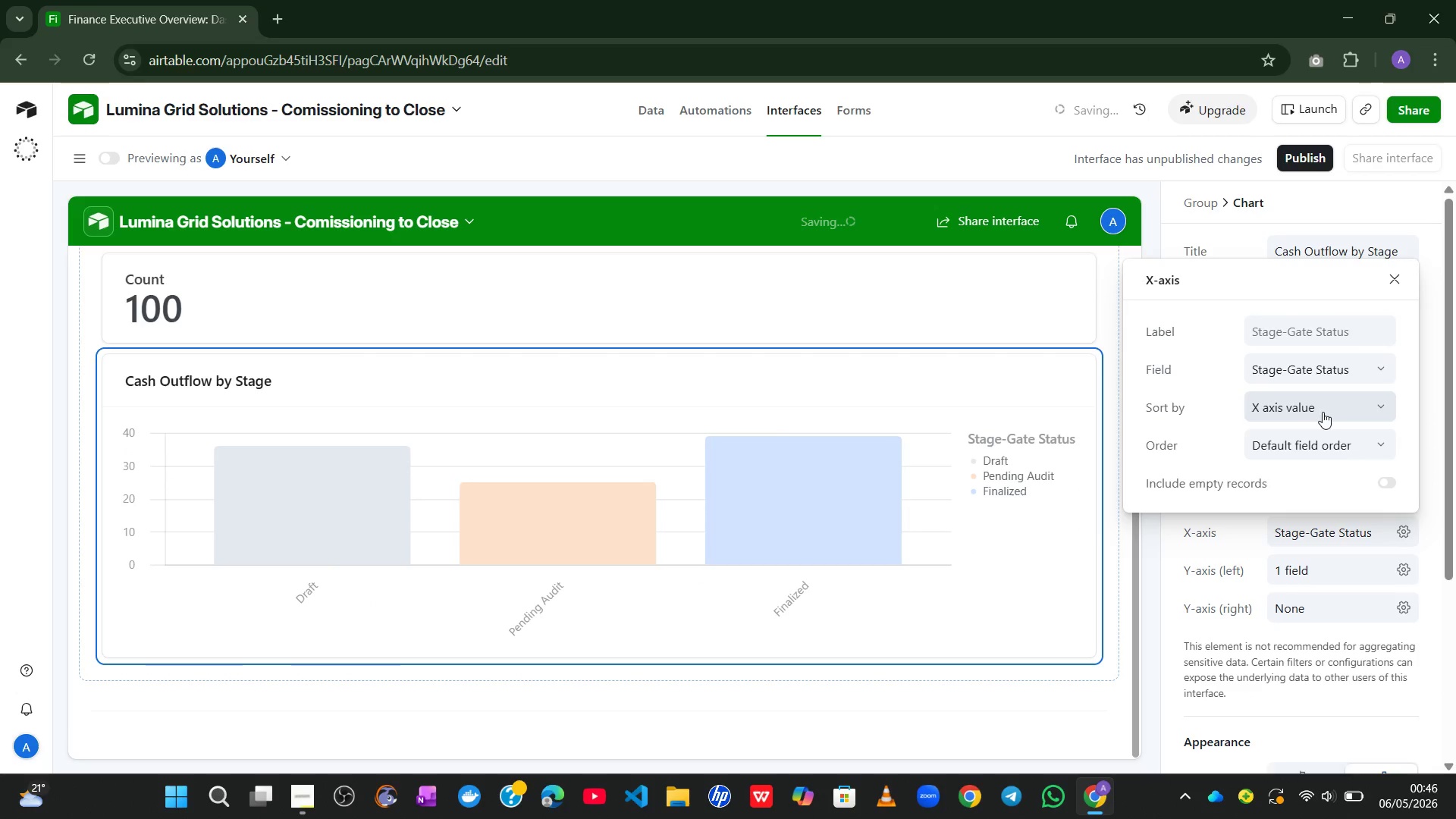 
left_click([1323, 412])
 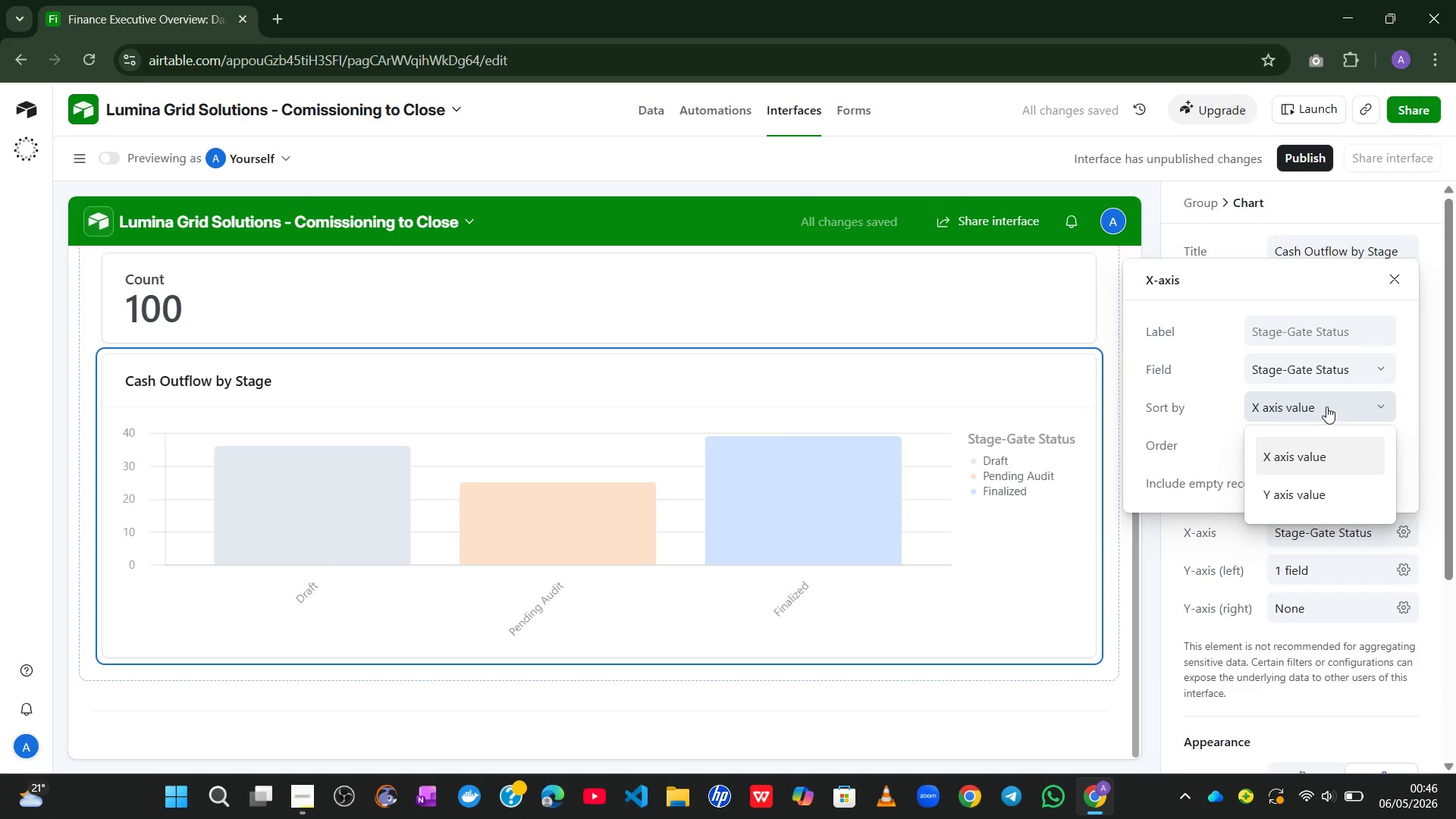 
left_click([1325, 378])
 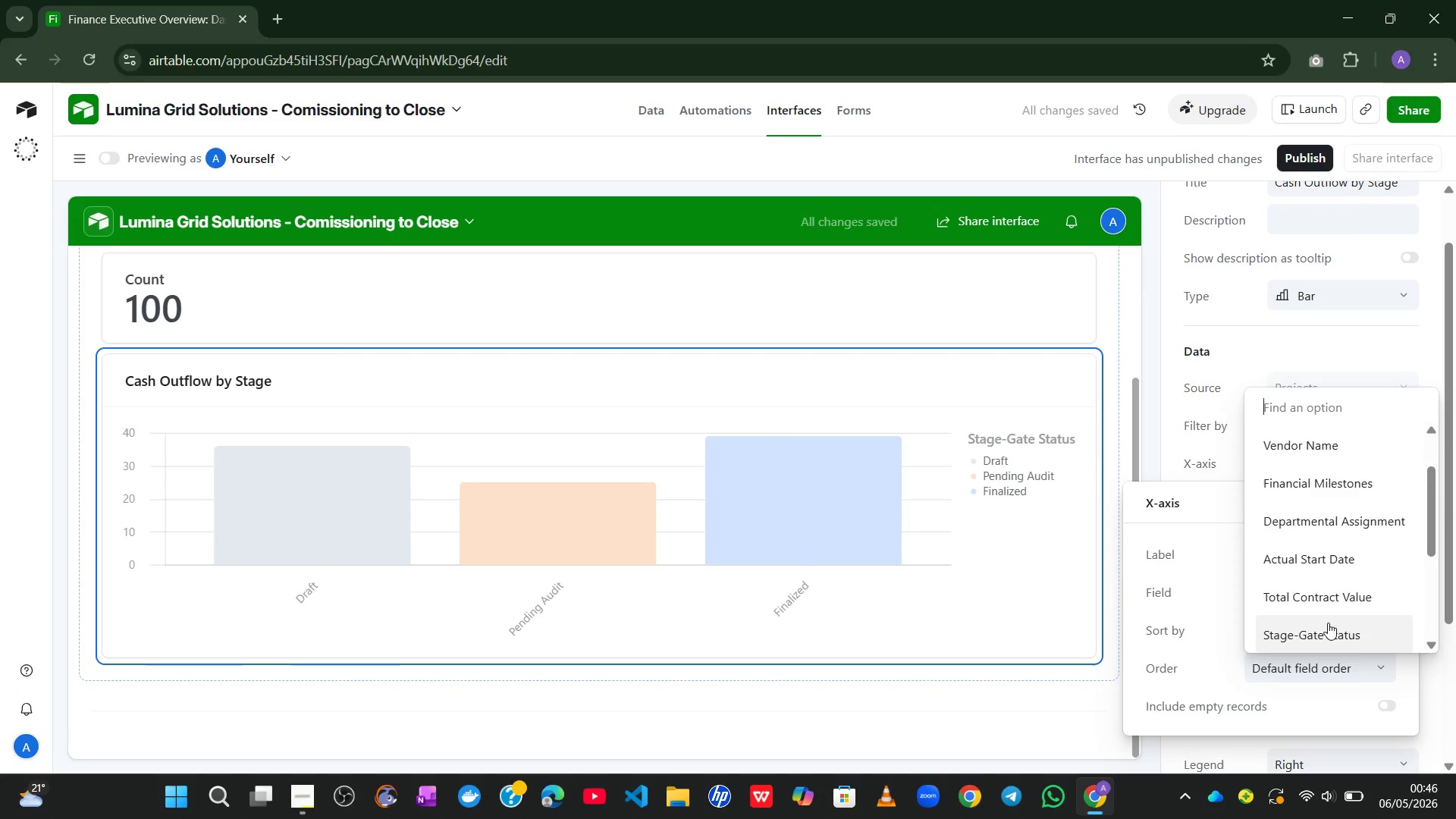 
left_click([1320, 586])
 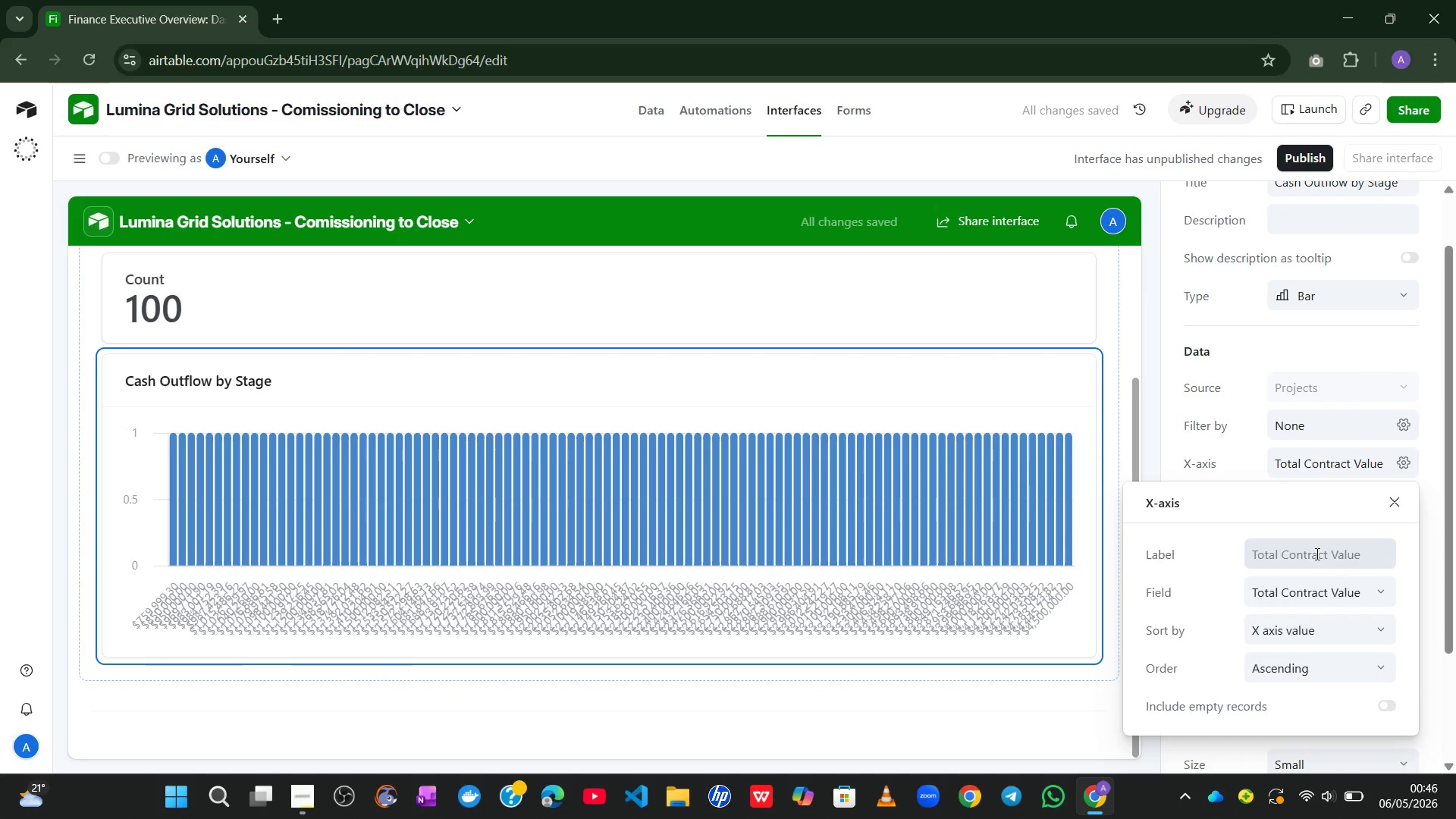 
left_click([1317, 589])
 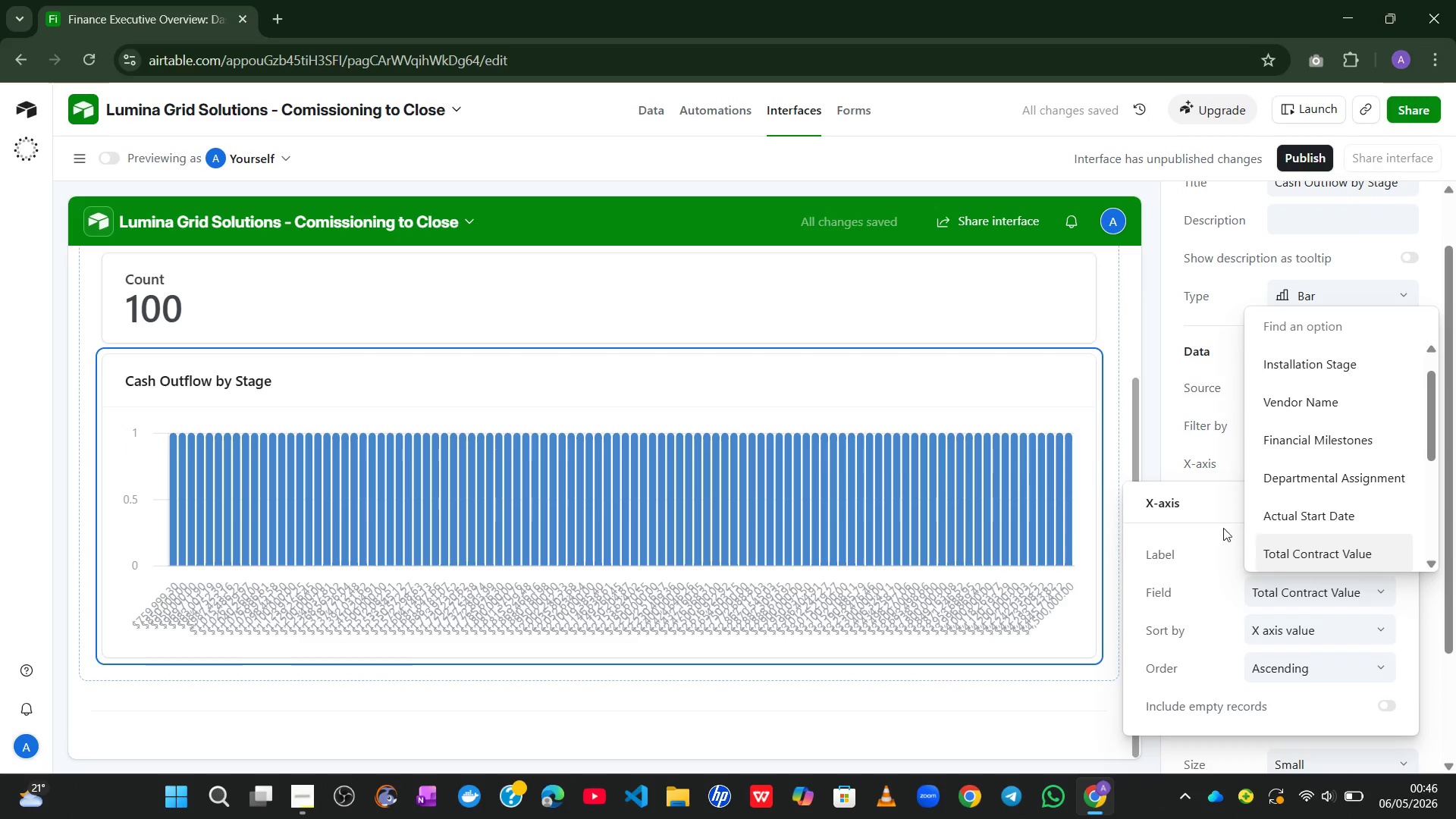 
left_click([1220, 526])
 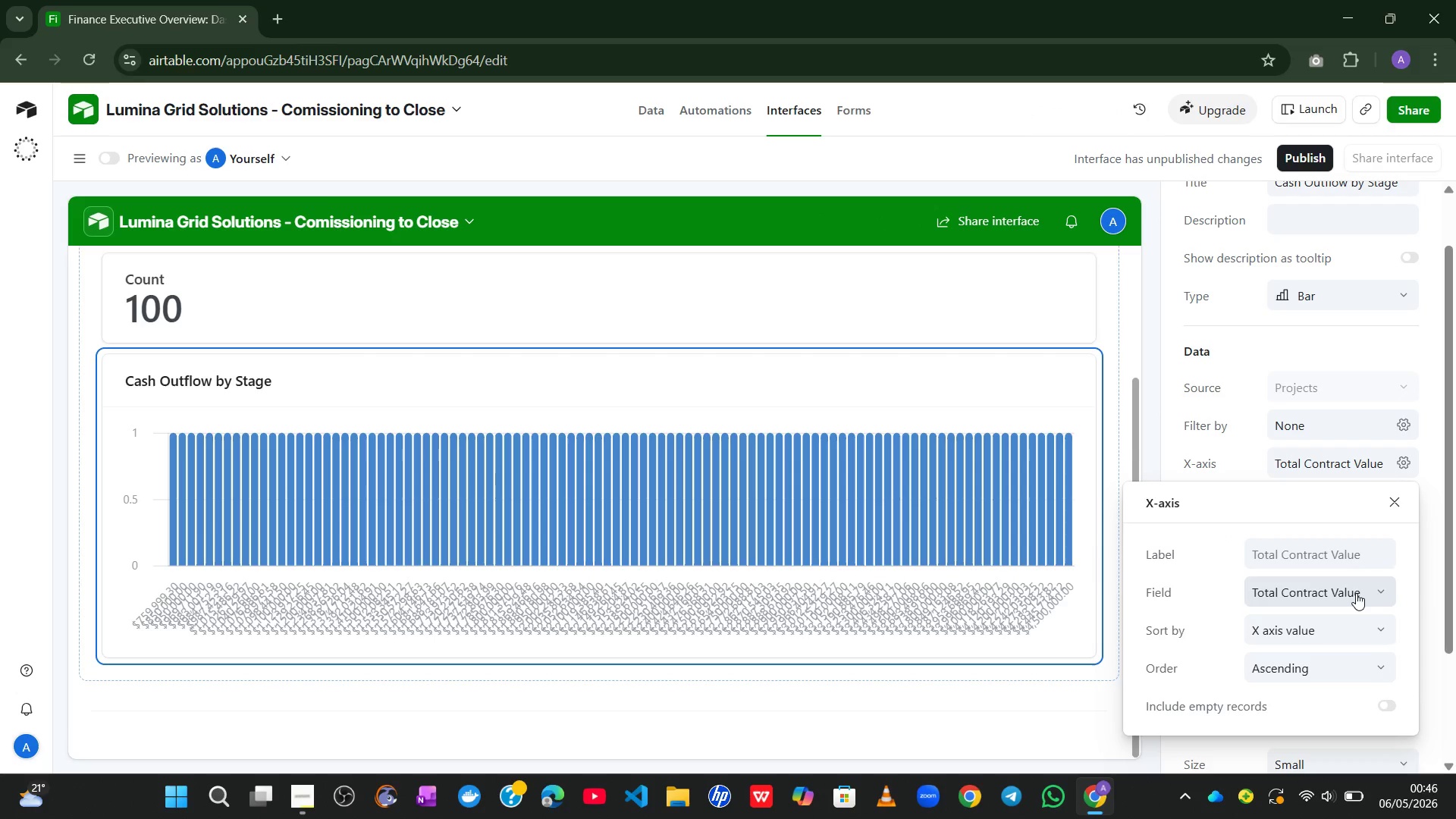 
left_click([1396, 451])
 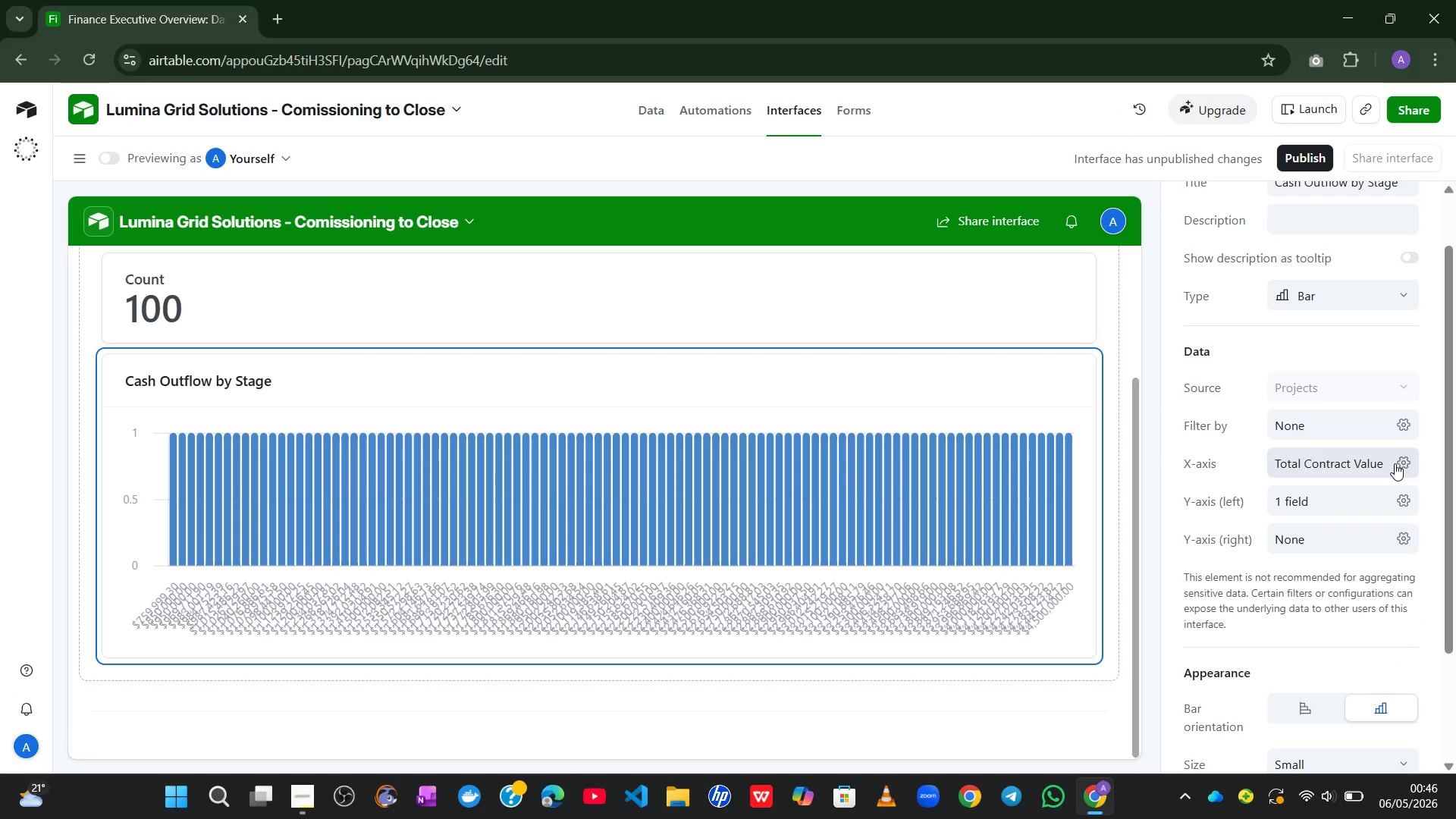 
left_click([1395, 463])
 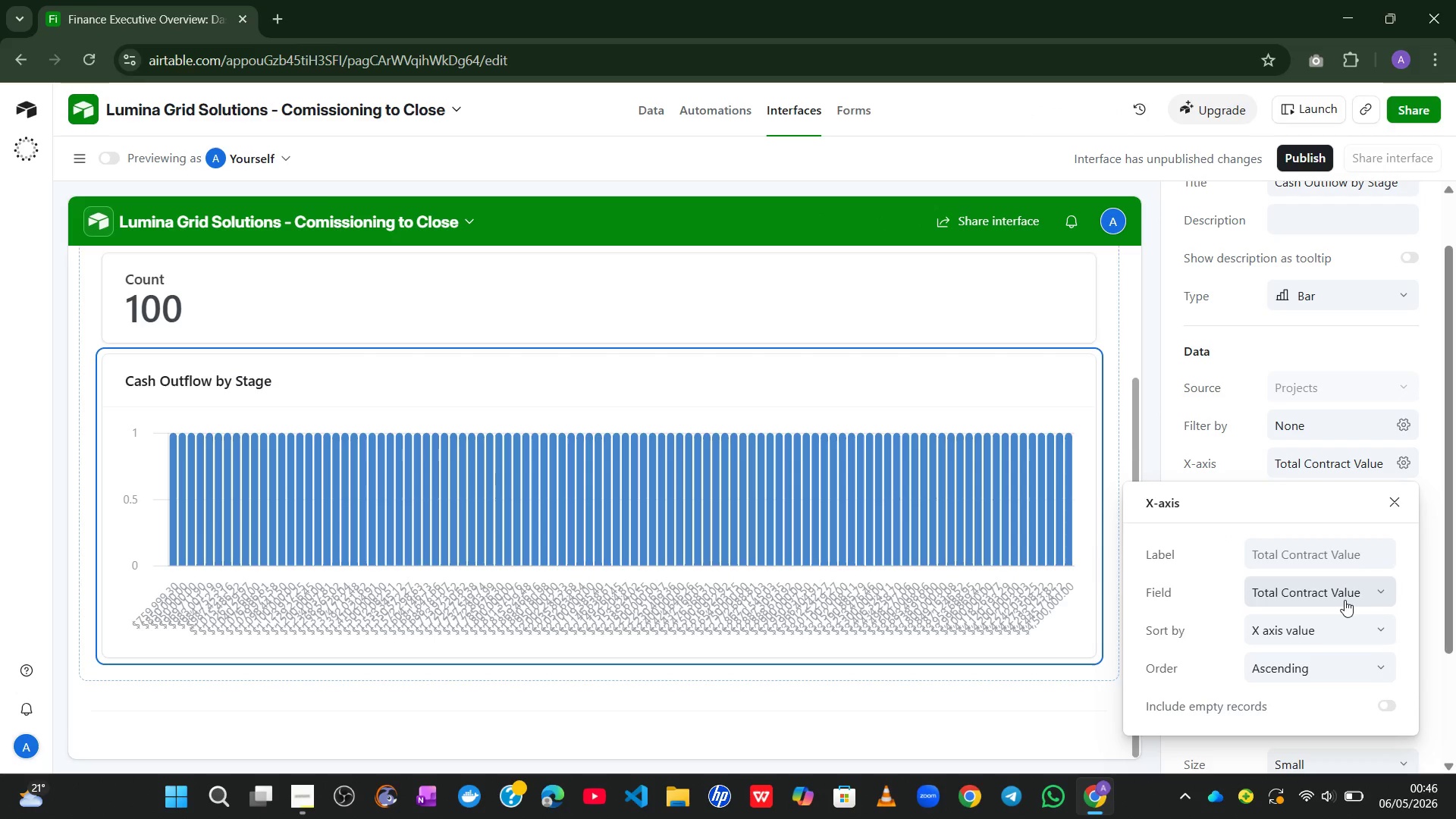 
left_click([1337, 635])
 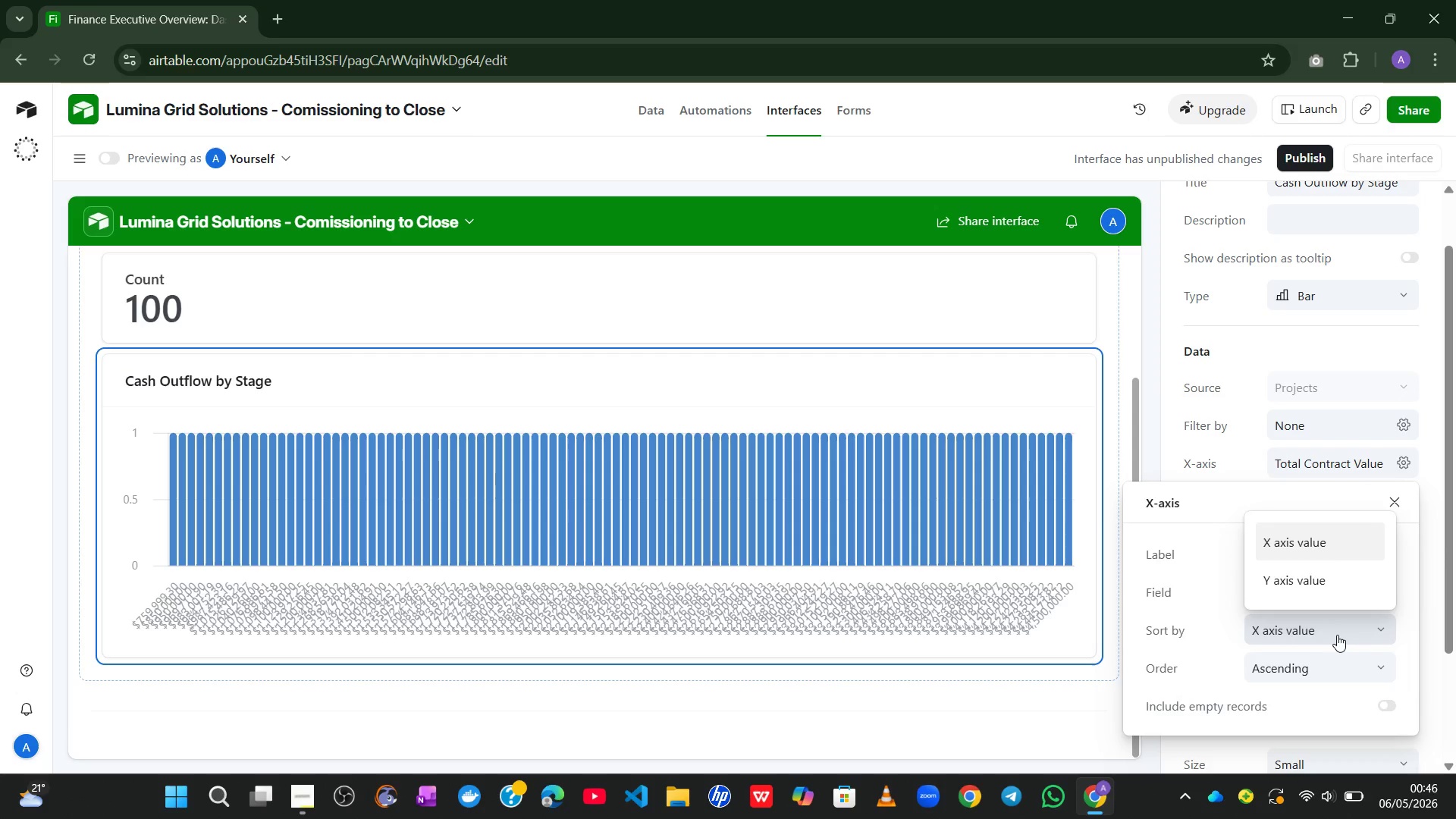 
left_click([1337, 635])
 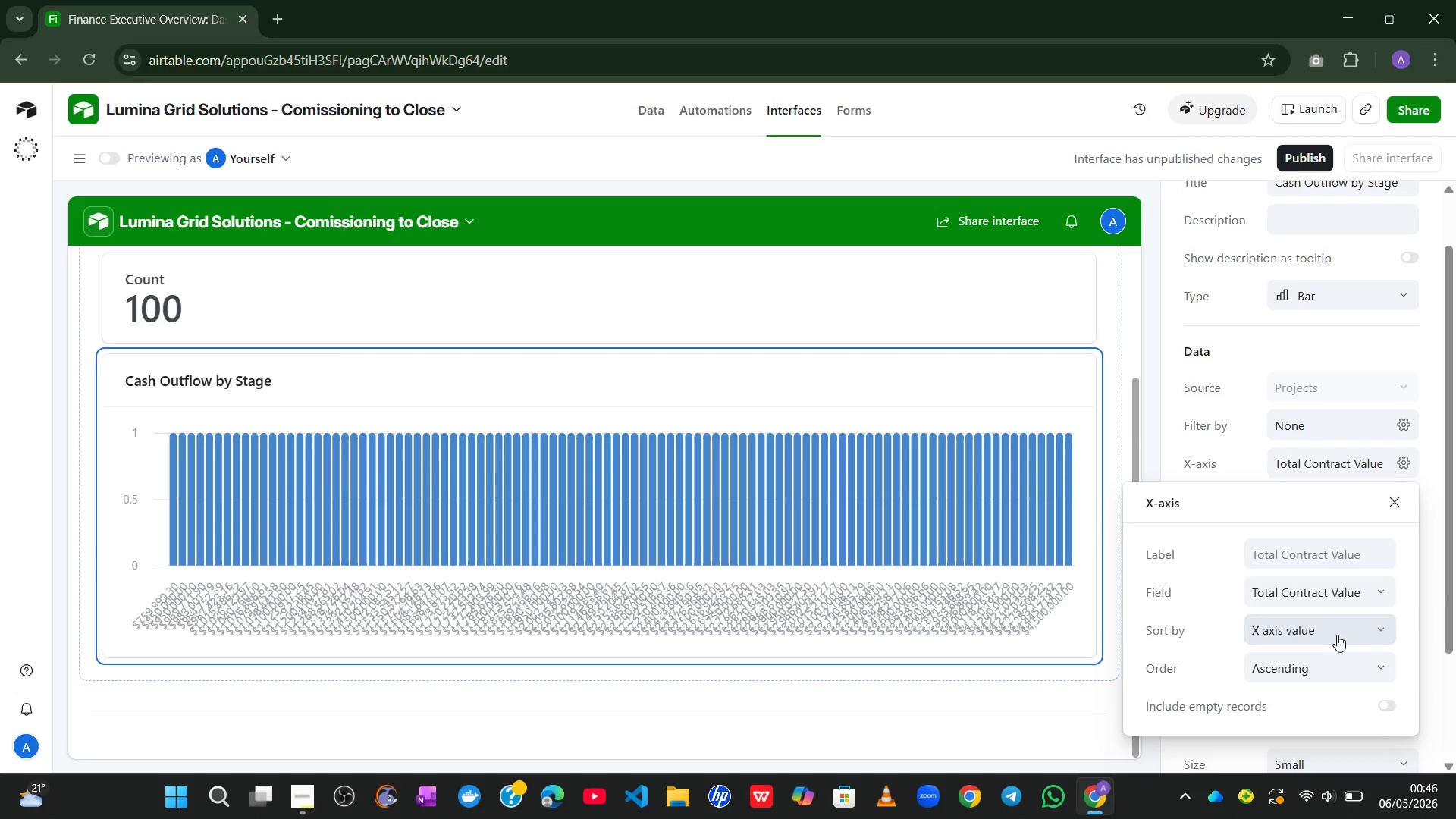 
left_click([1337, 635])
 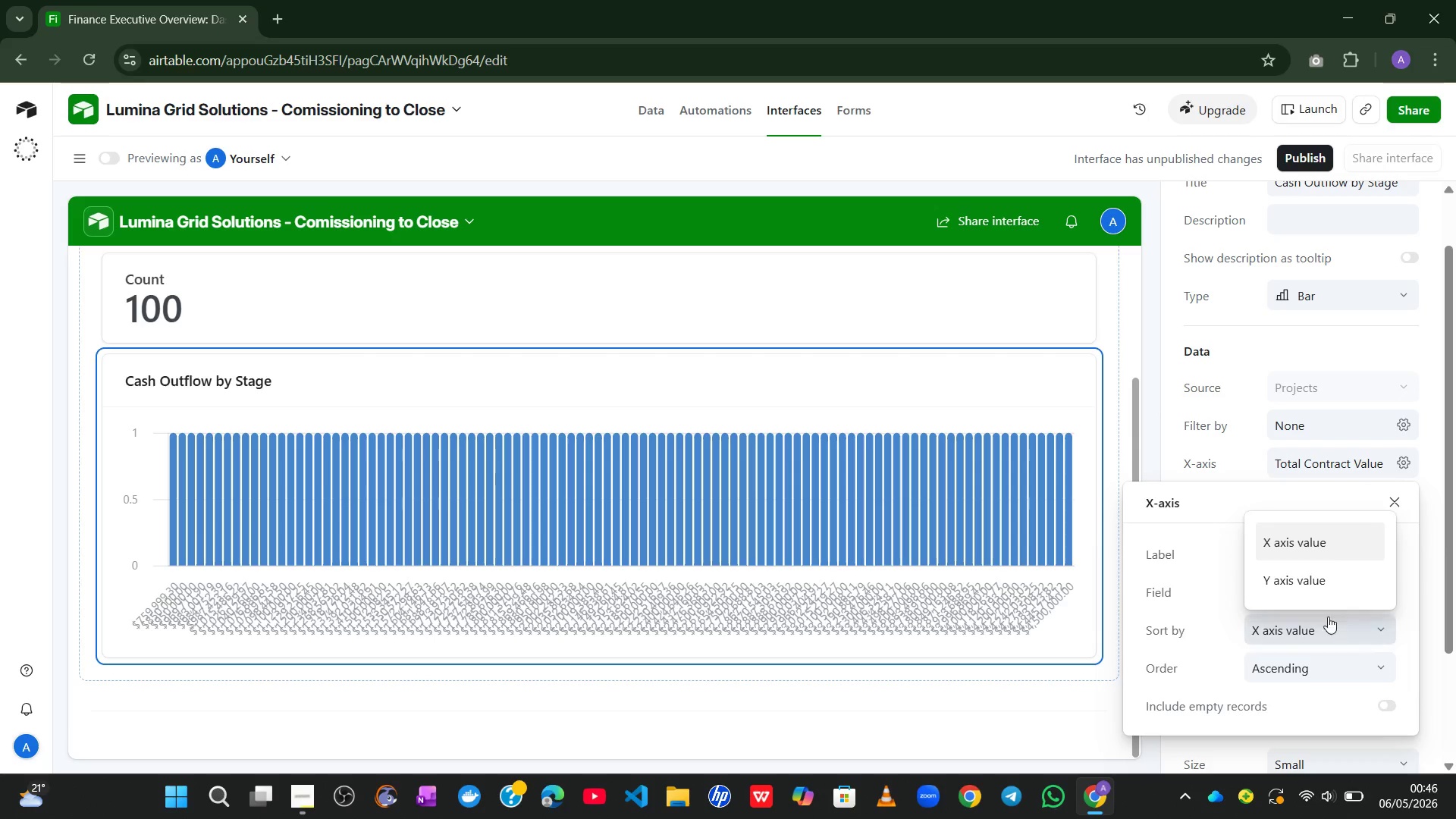 
left_click([1307, 635])
 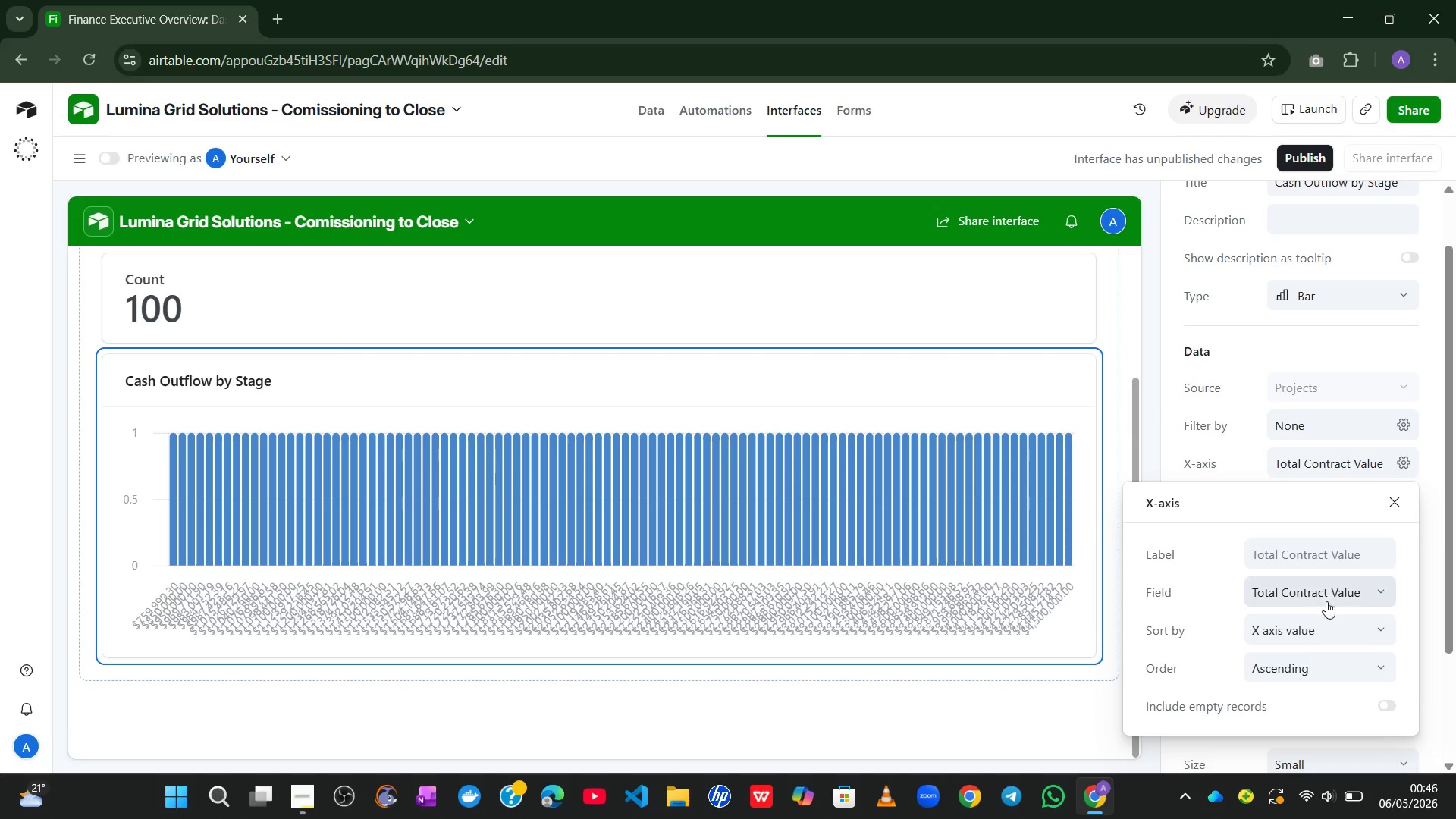 
left_click([1332, 596])
 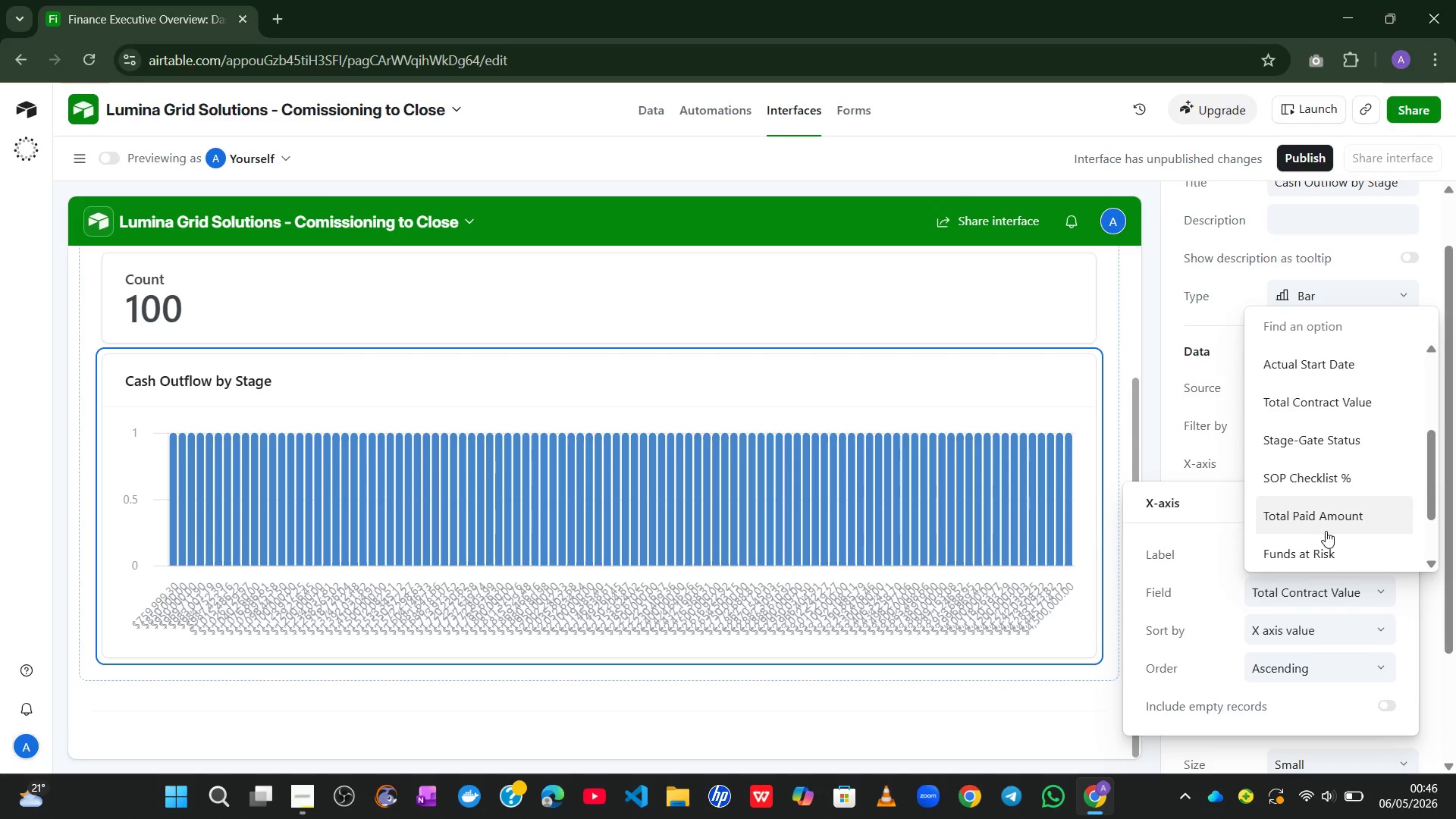 
left_click([1323, 522])
 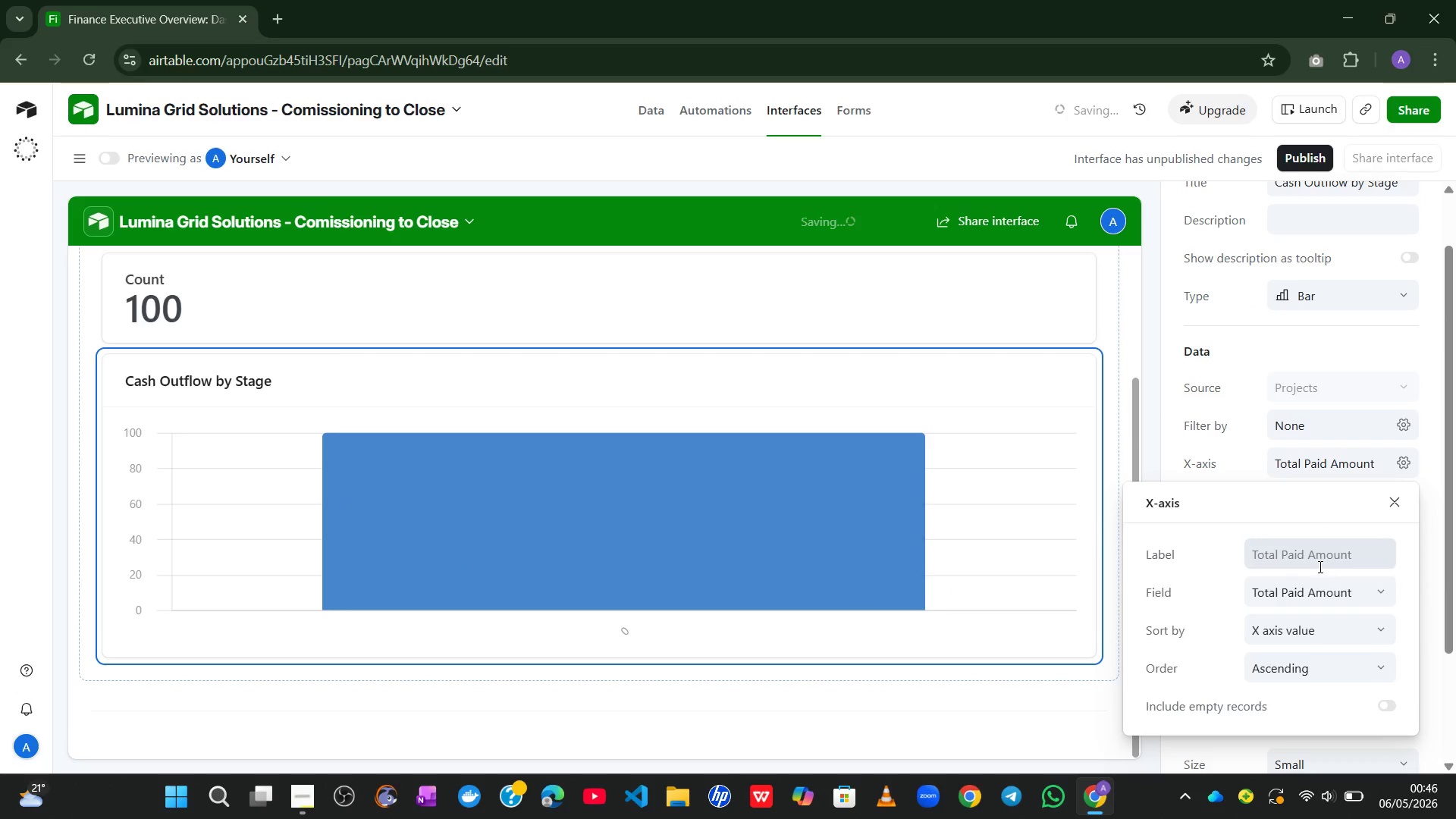 
left_click([1316, 588])
 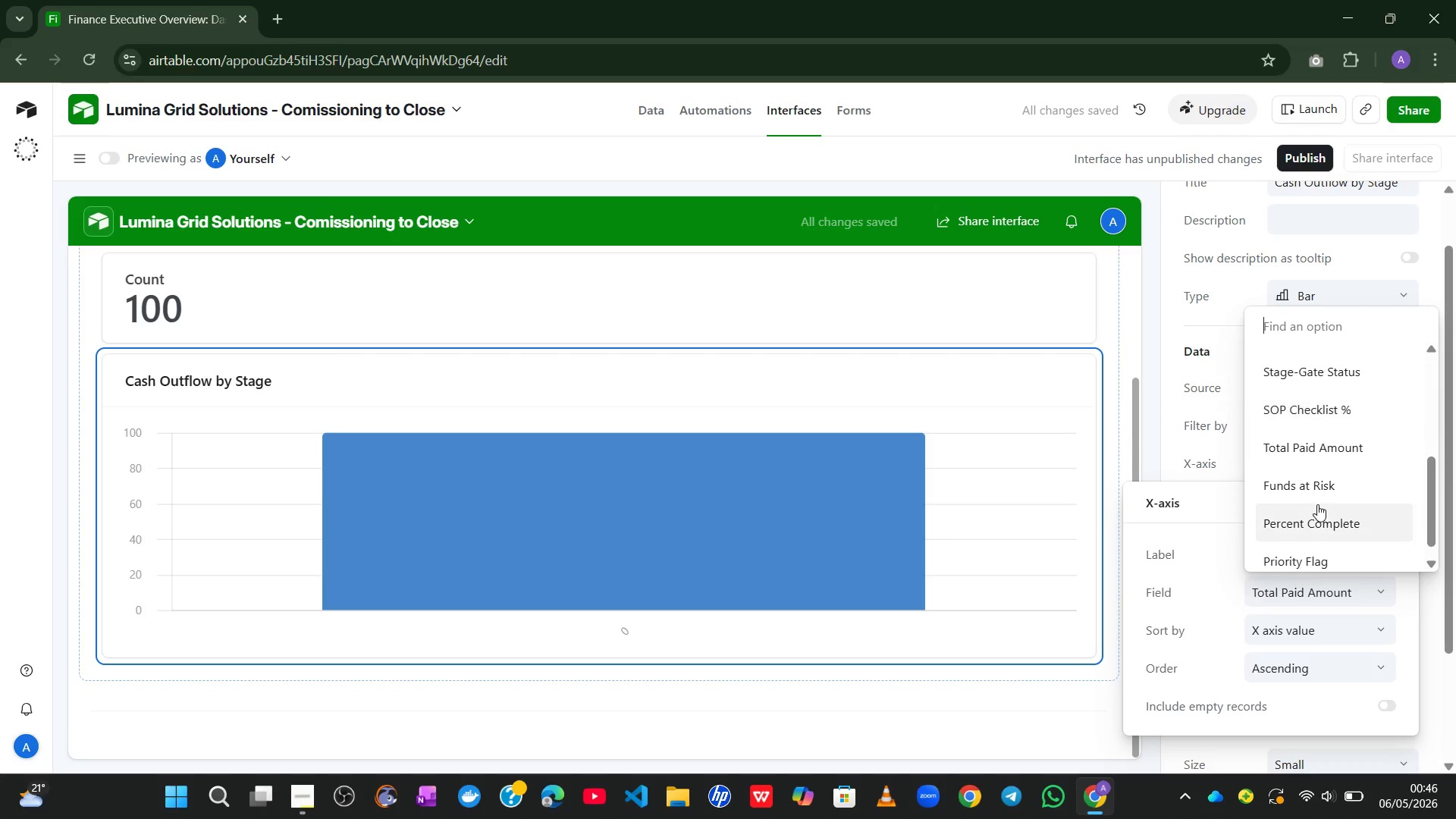 
left_click([1318, 491])
 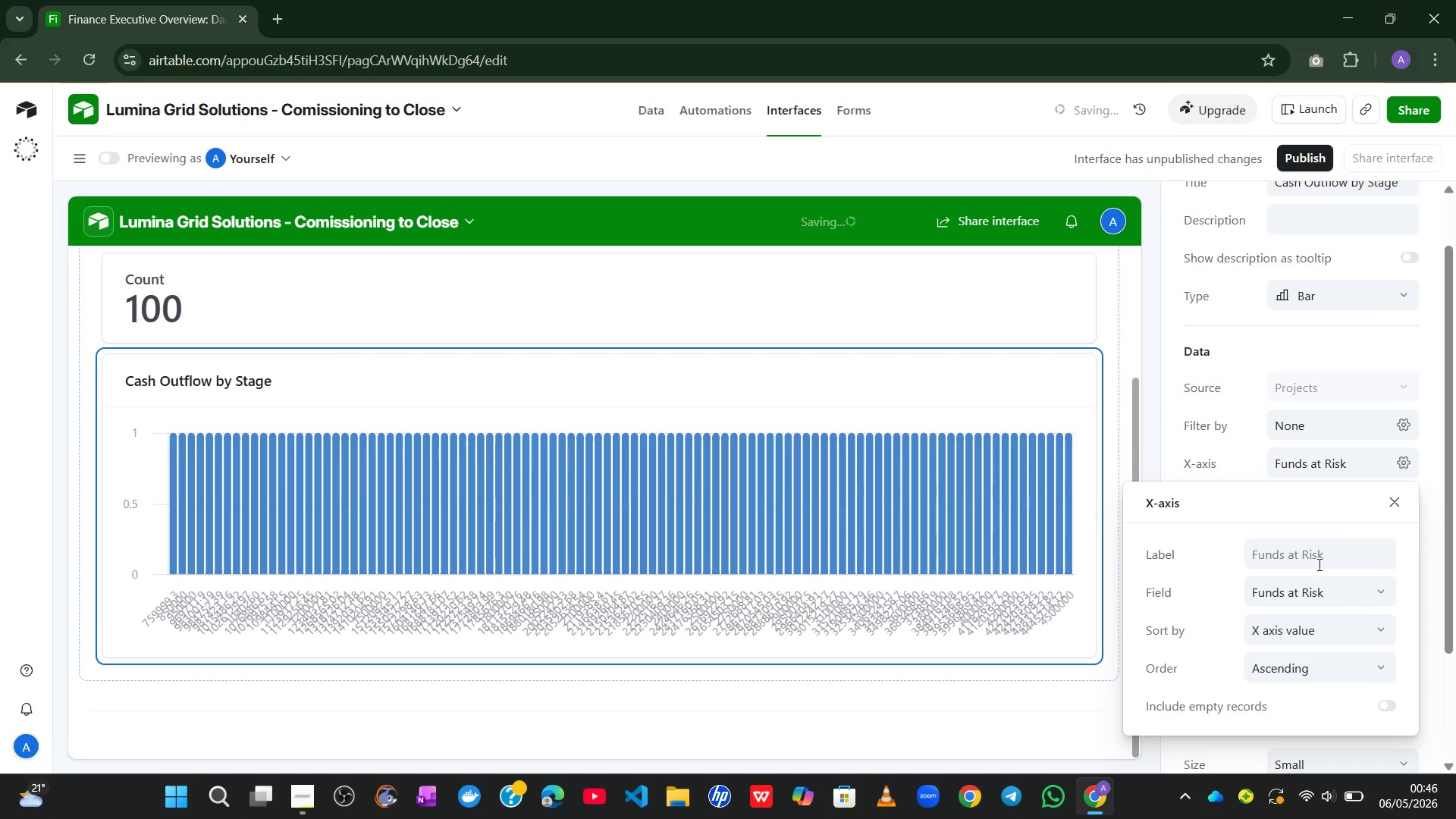 
left_click([1315, 588])
 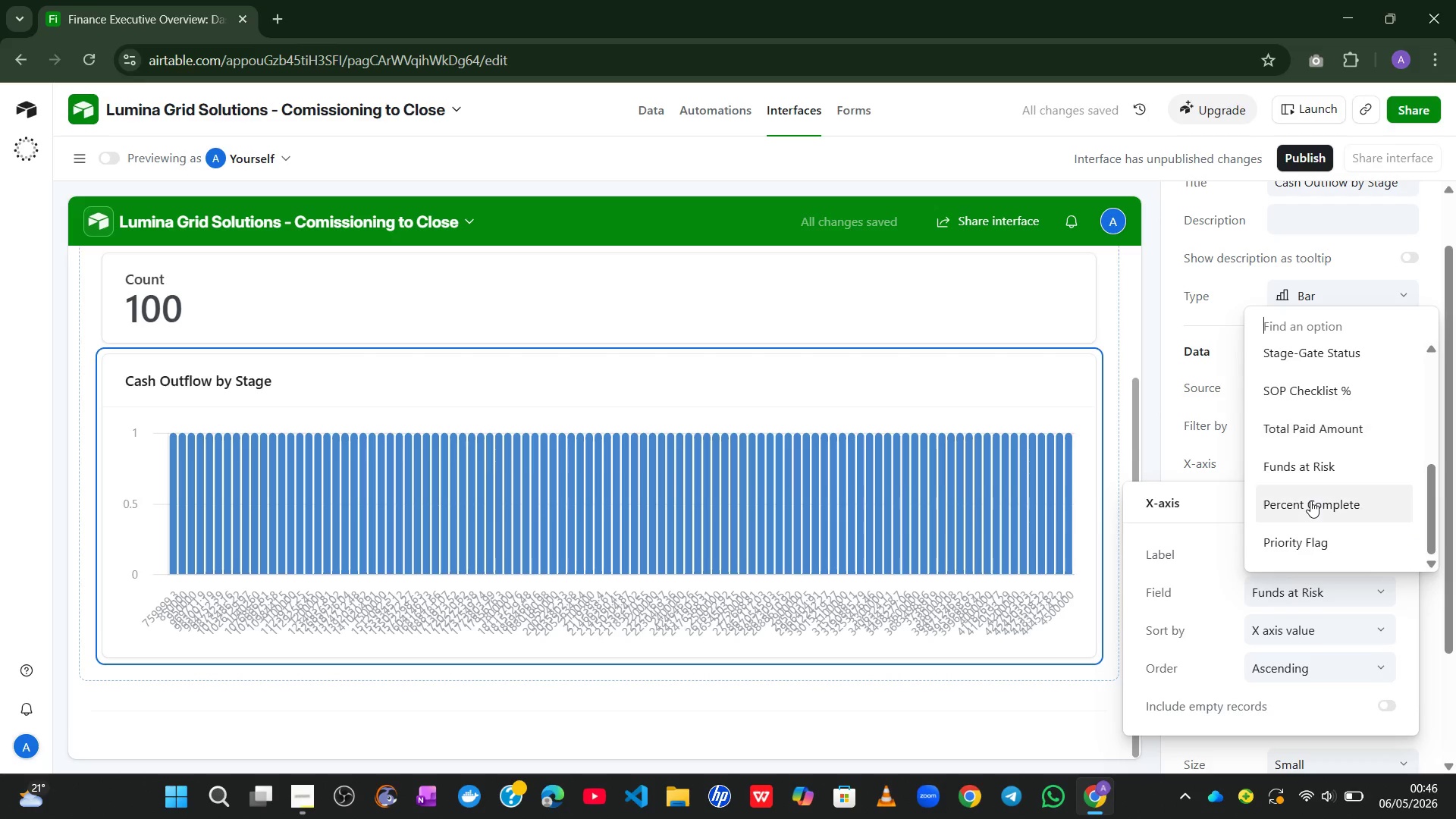 
left_click([1300, 529])
 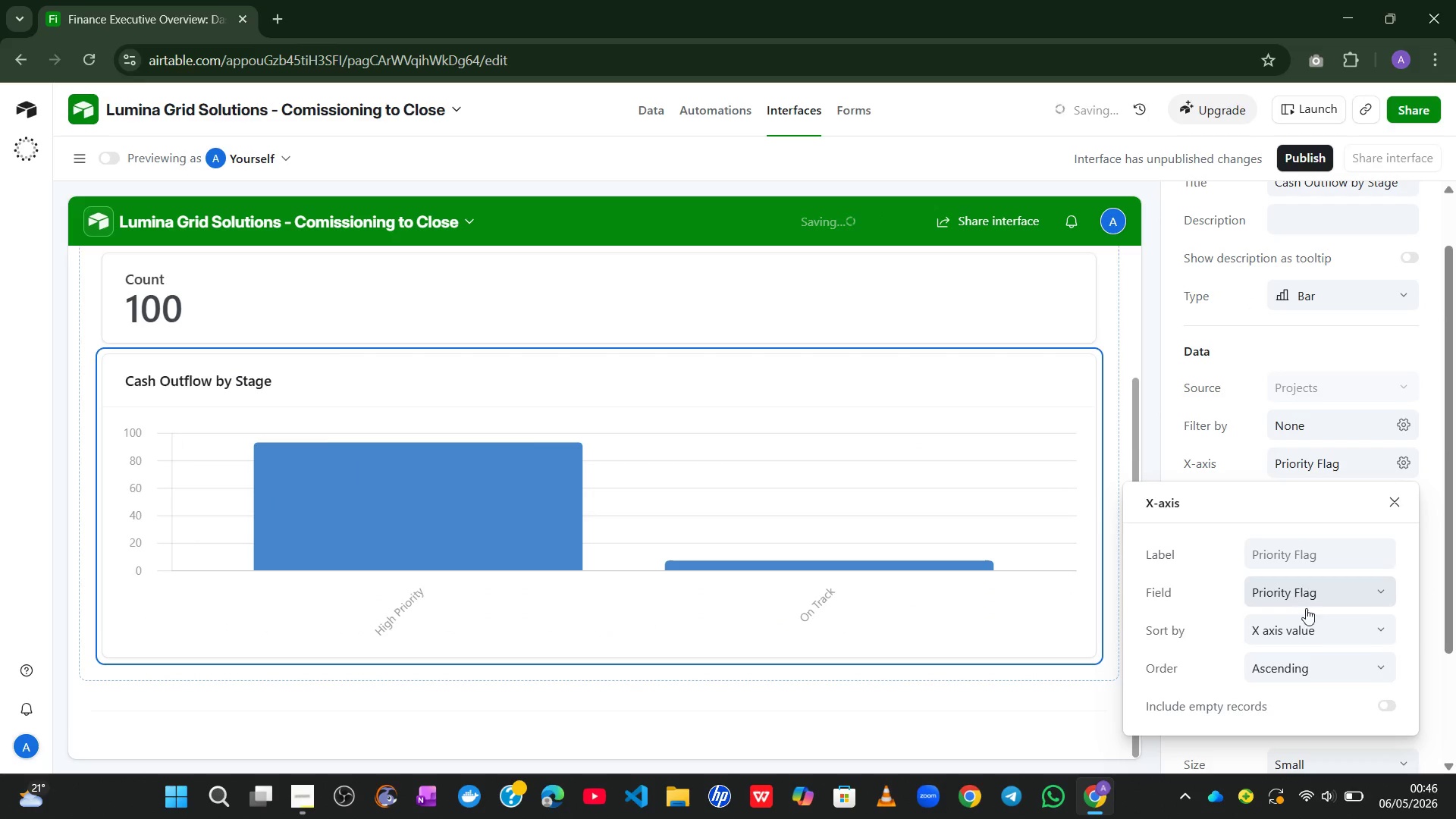 
left_click([1312, 604])
 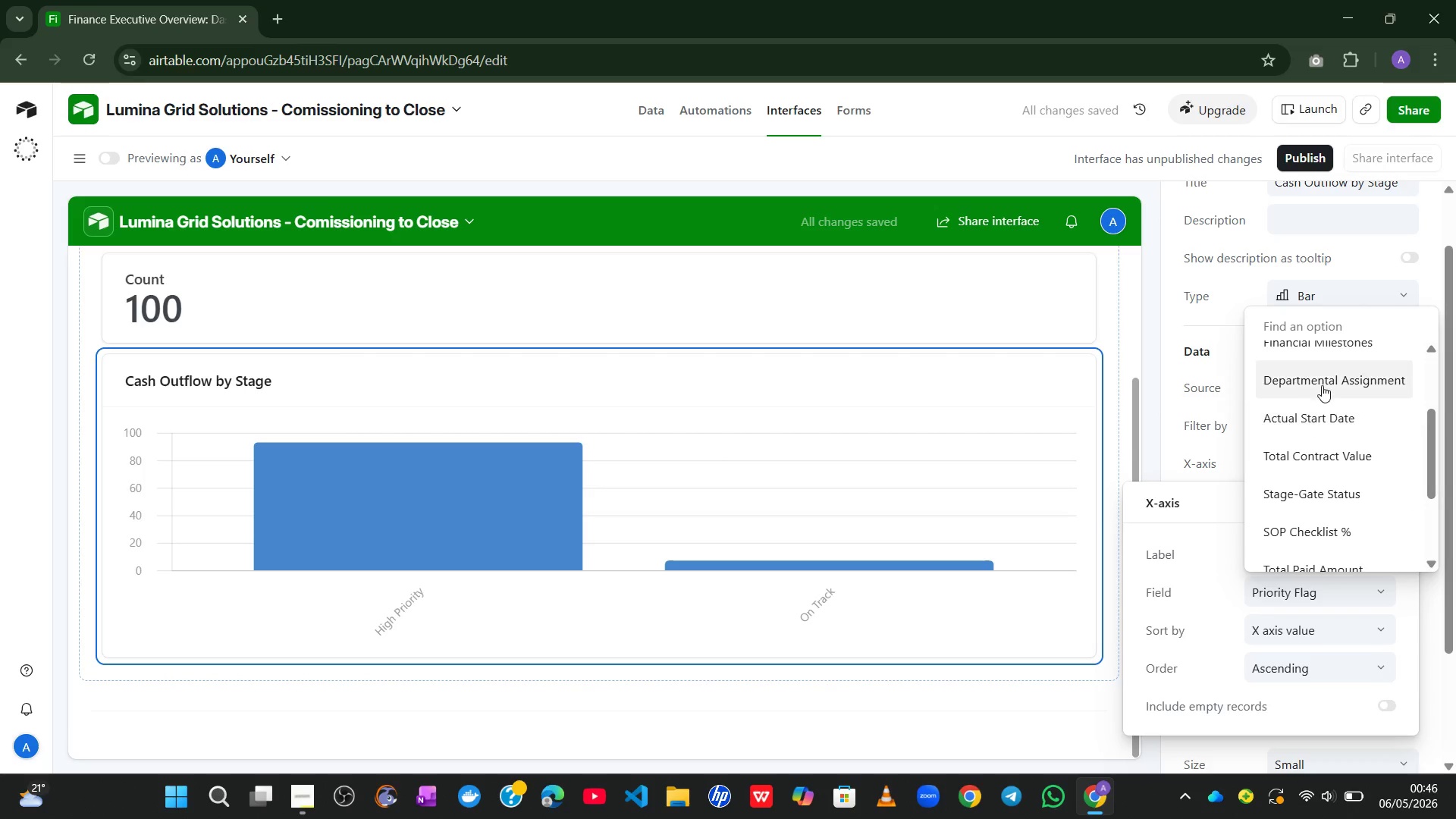 
left_click([1306, 391])
 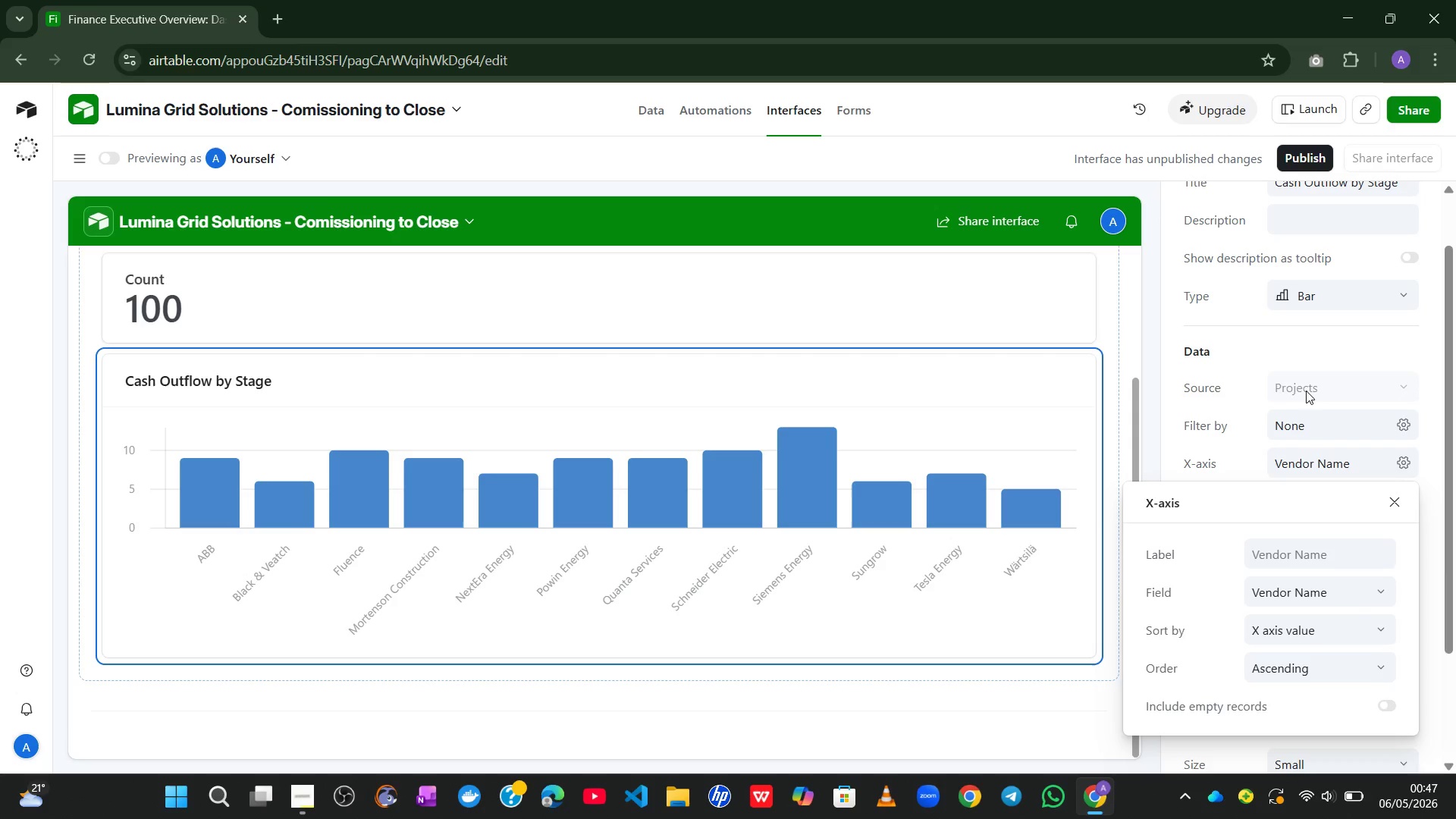 
wait(30.19)
 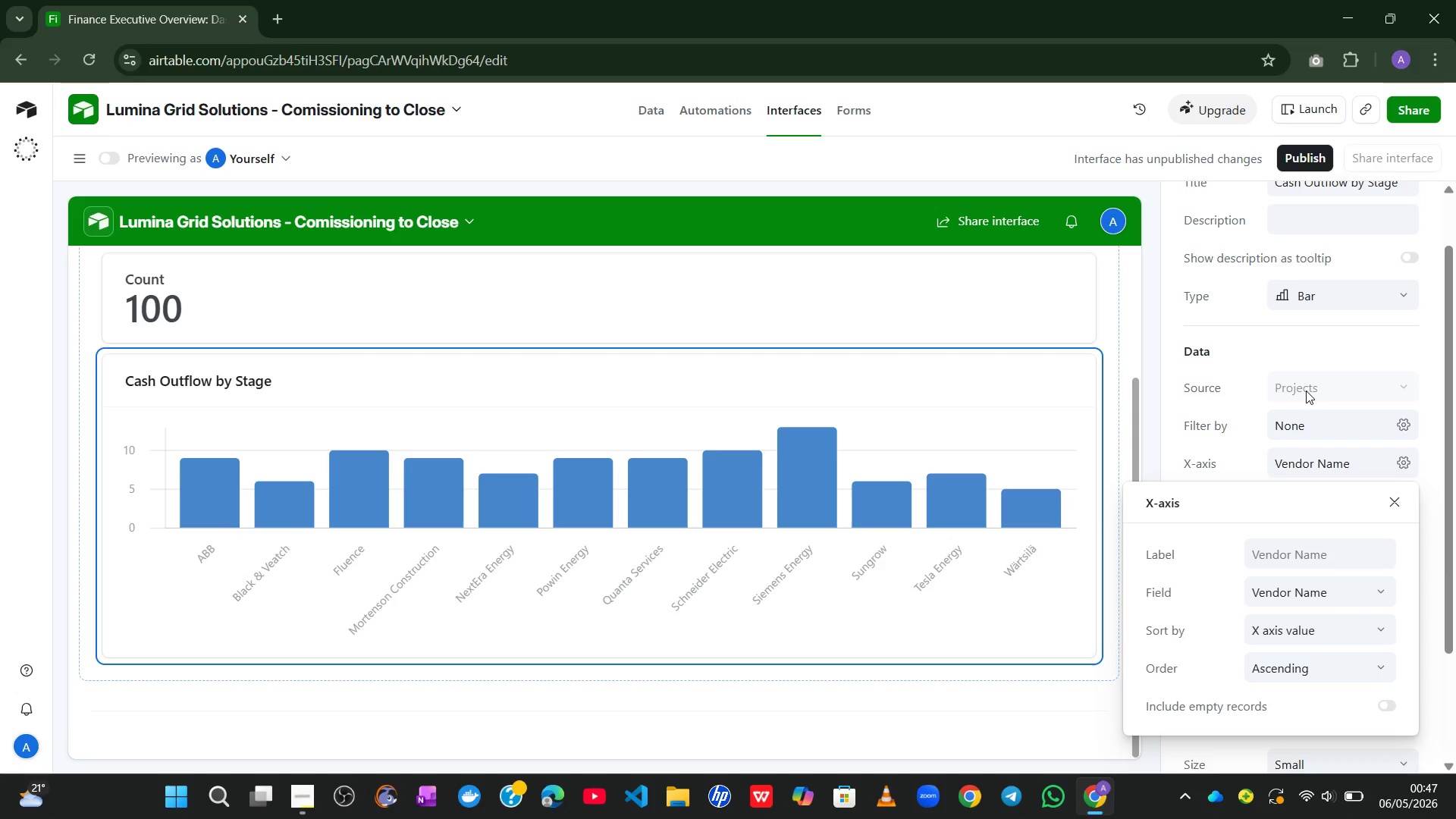 
left_click([607, 664])
 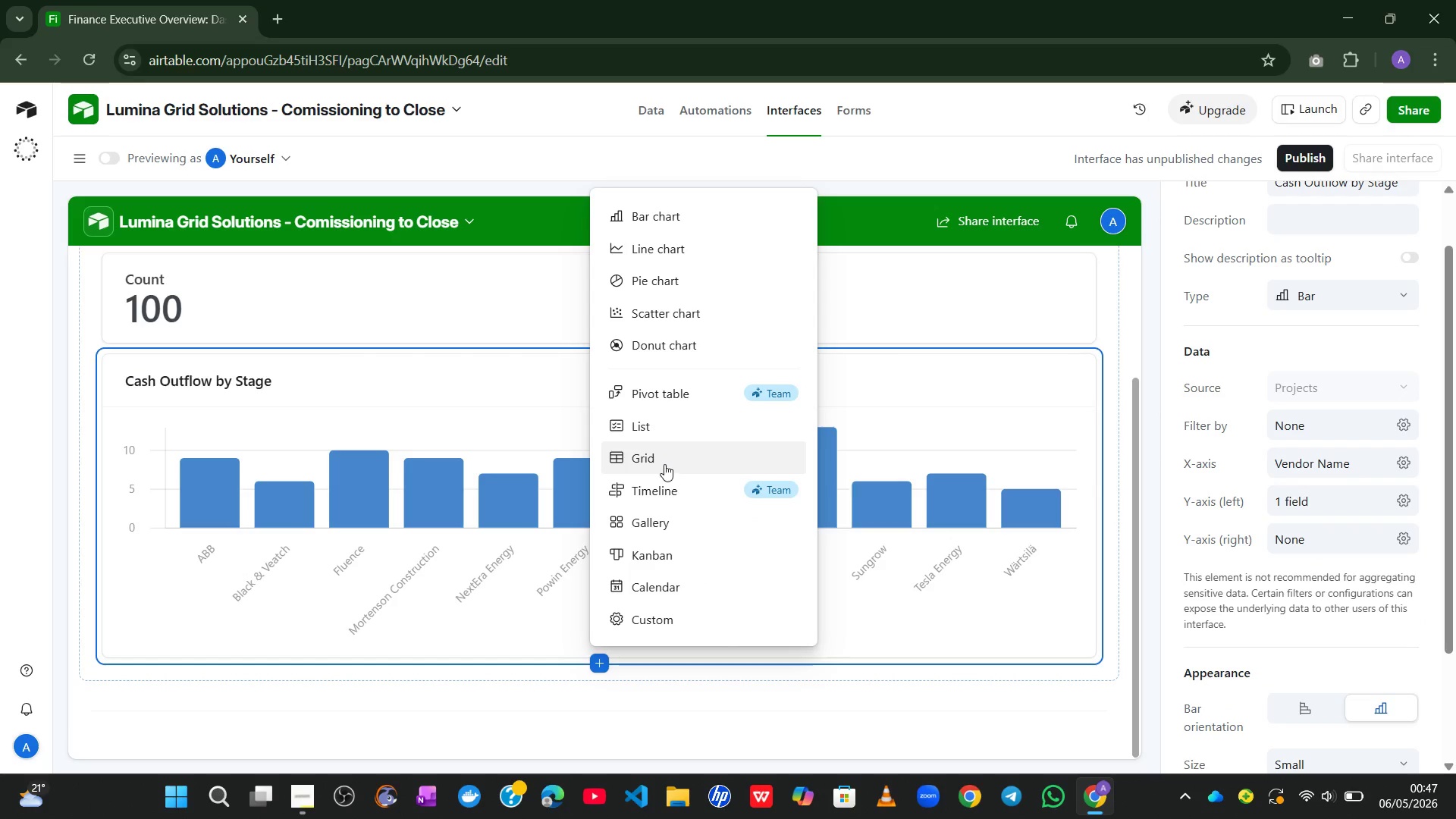 
left_click([664, 466])
 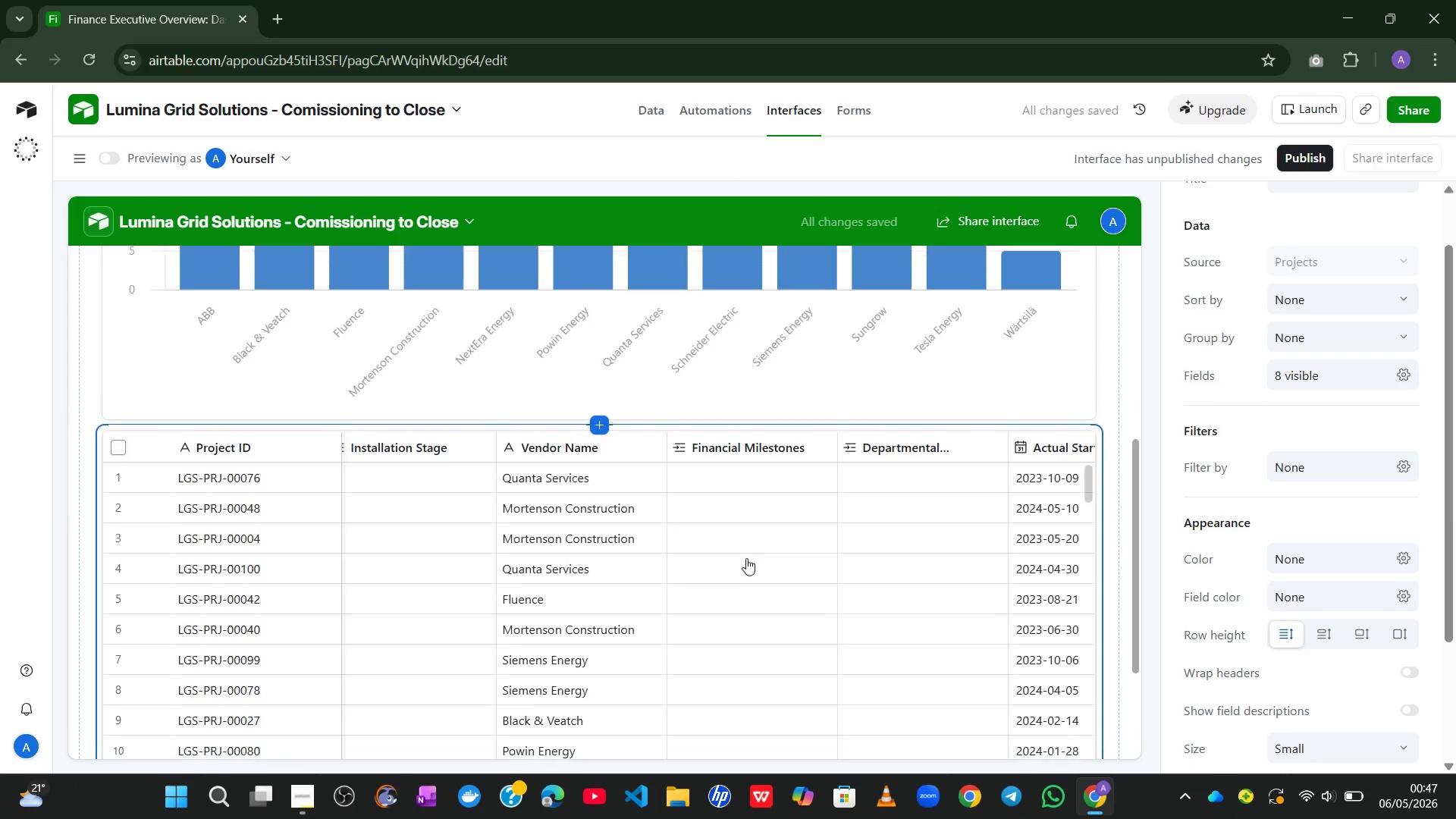 
wait(9.62)
 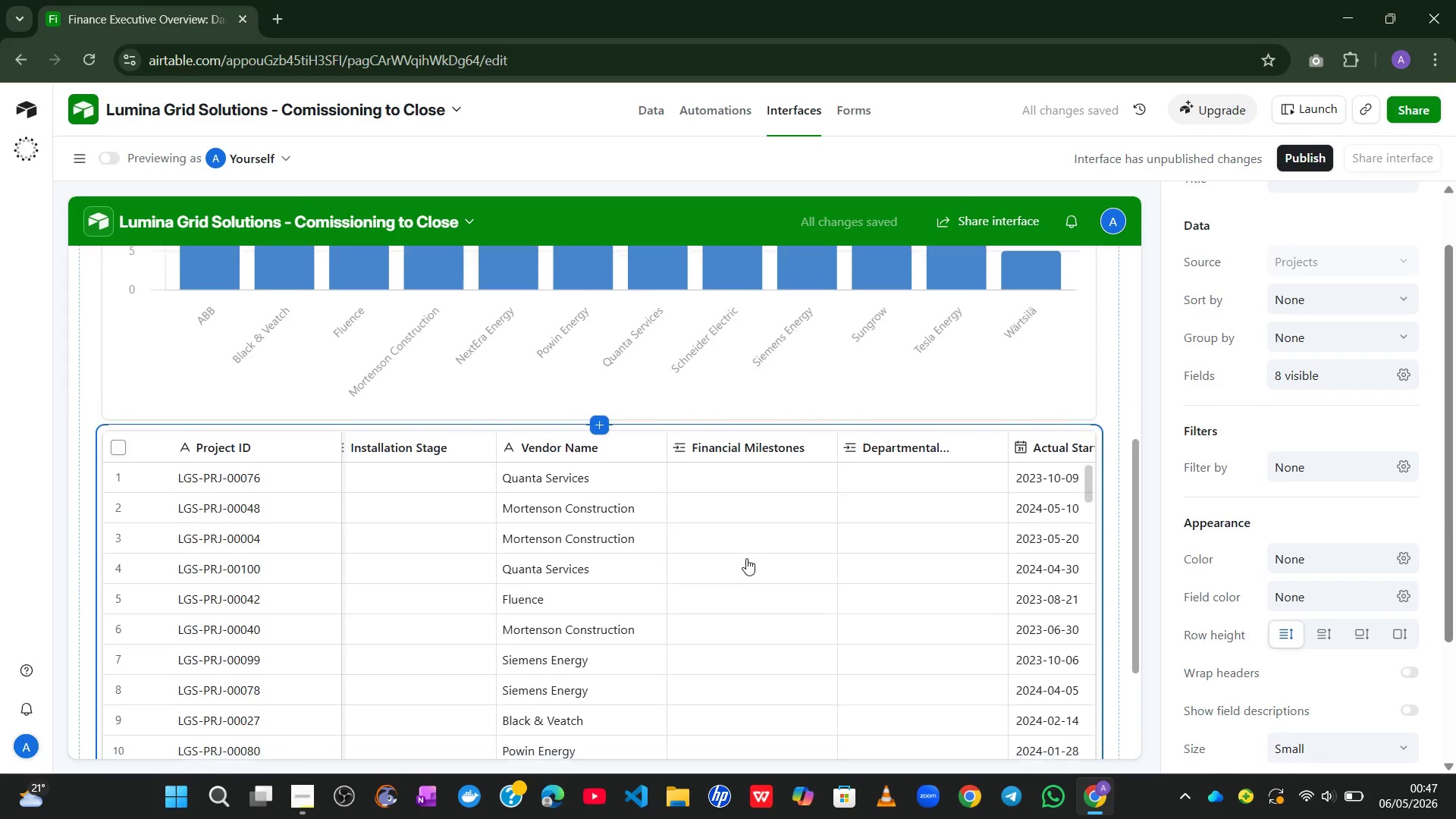 
left_click_drag(start_coordinate=[746, 558], to_coordinate=[761, 560])
 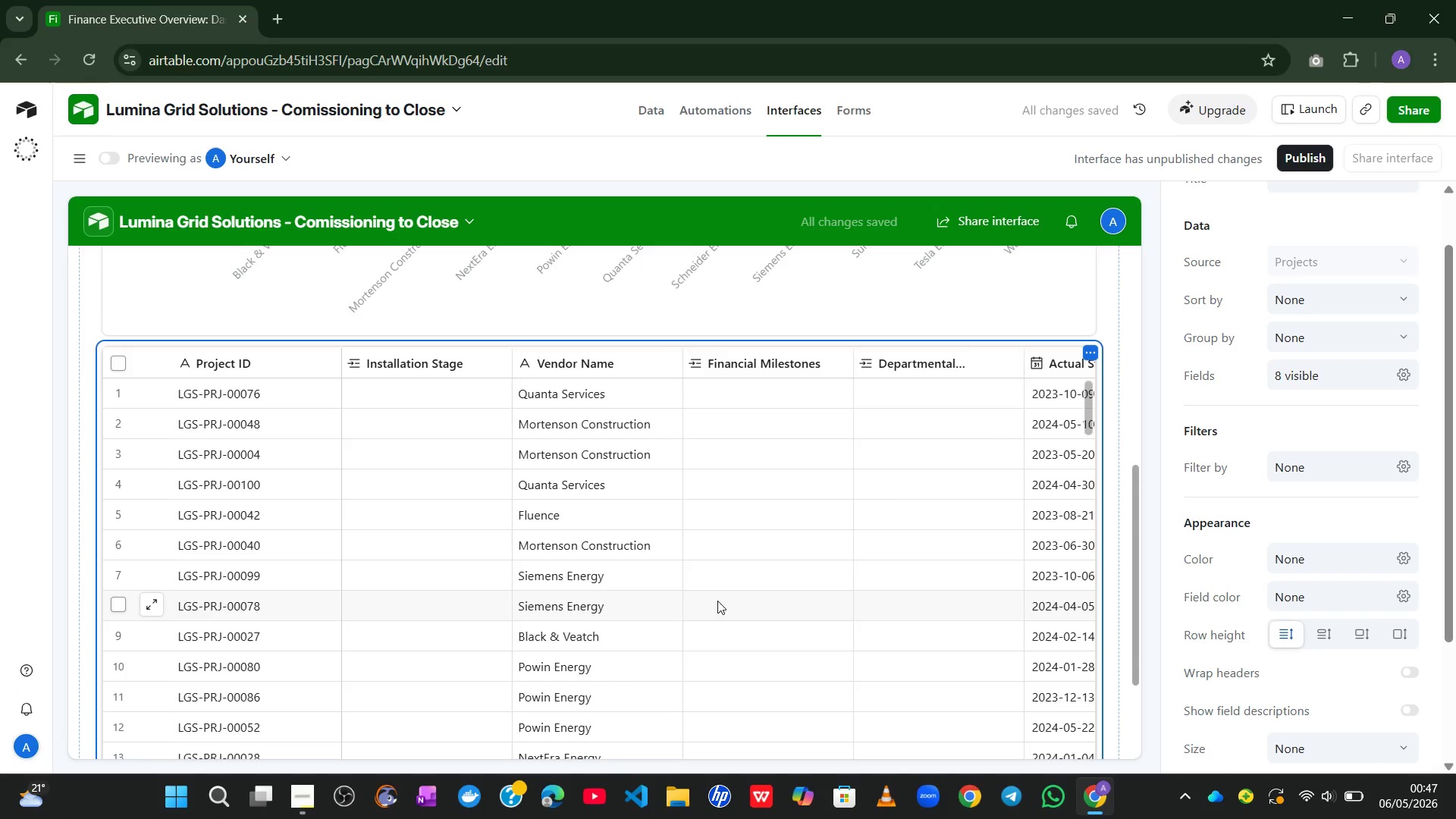 
mouse_move([767, 544])
 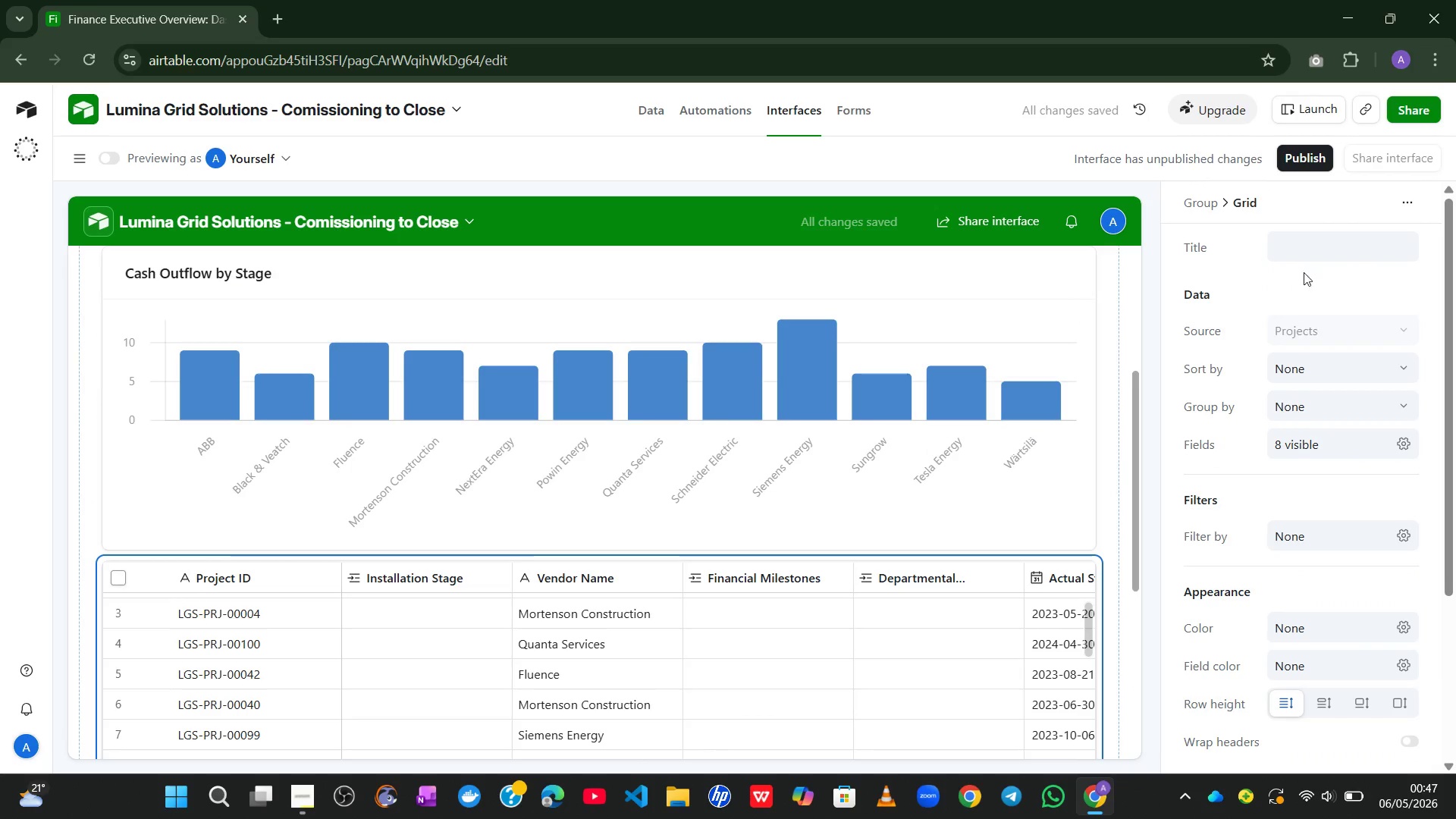 
left_click([1317, 256])
 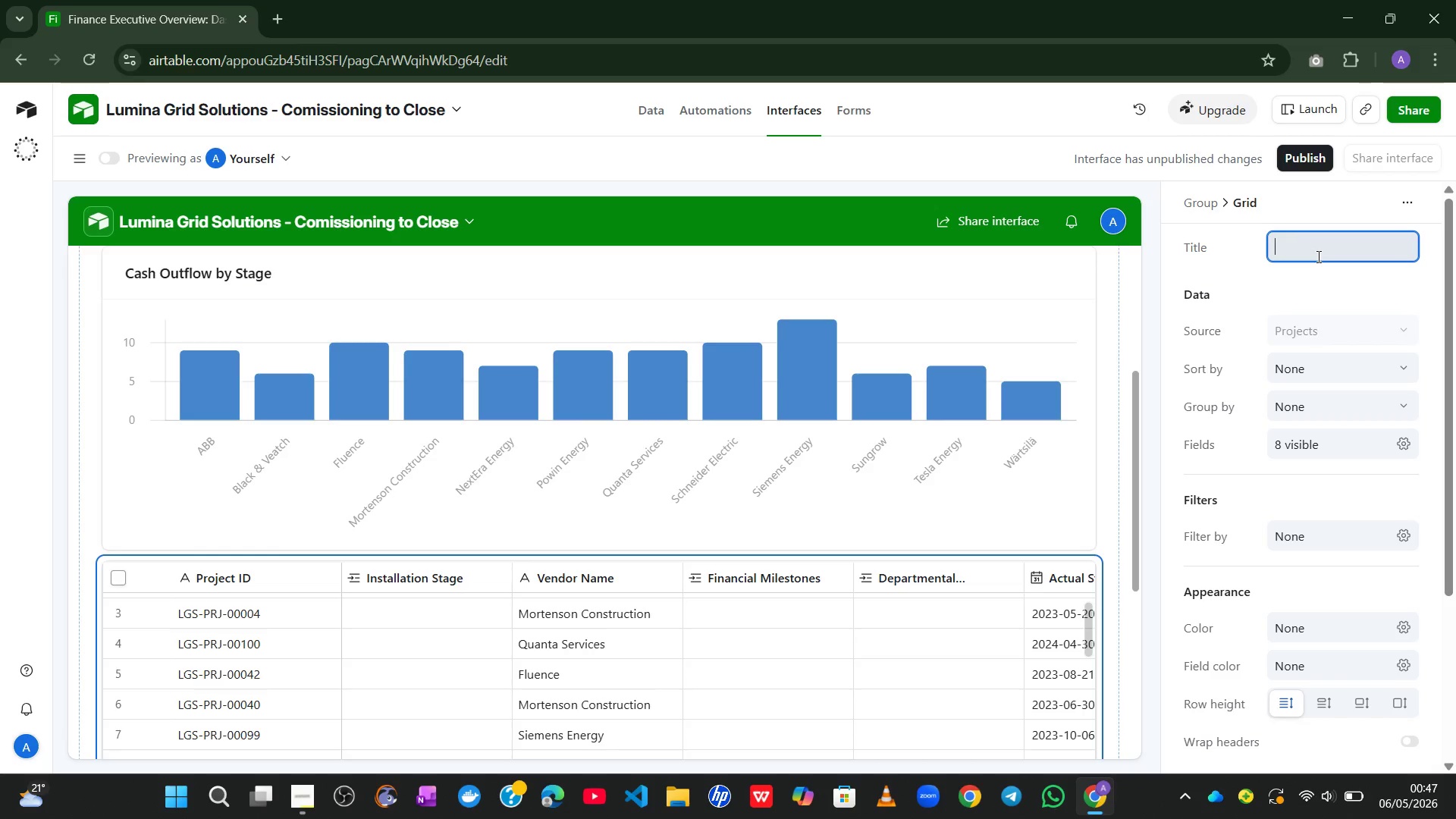 
type(High Priority Projects)
 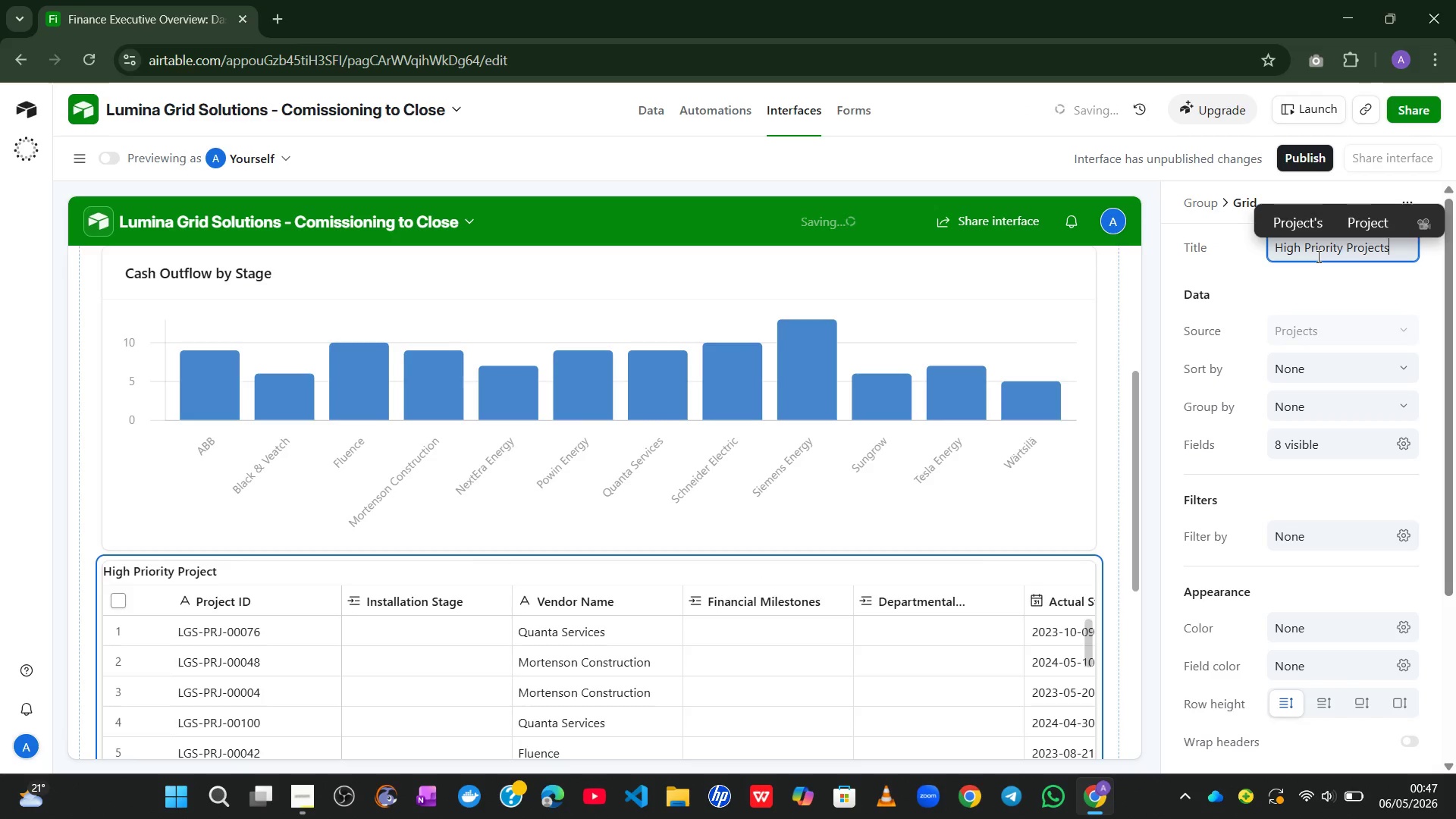 
wait(19.95)
 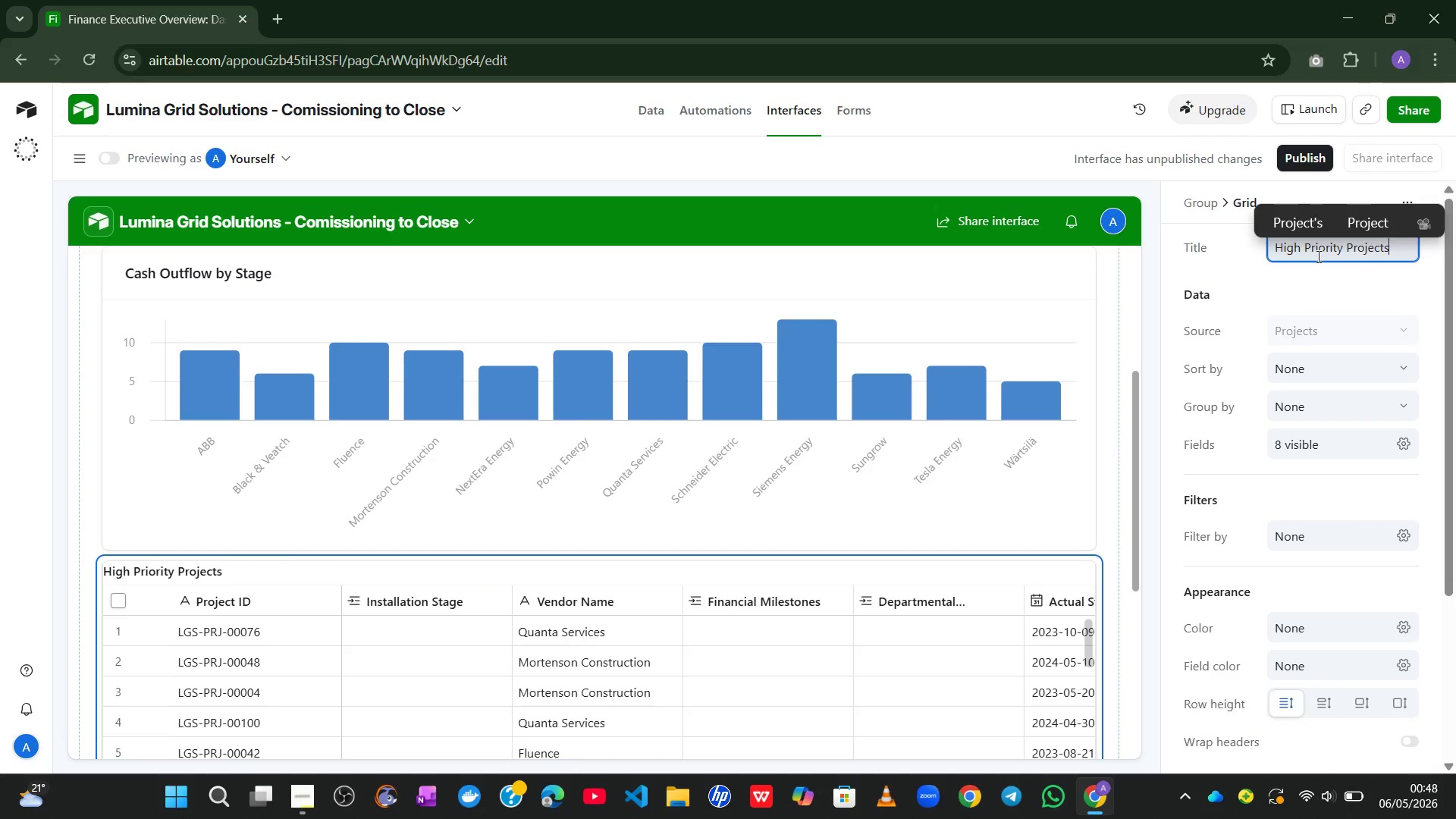 
left_click([1382, 532])
 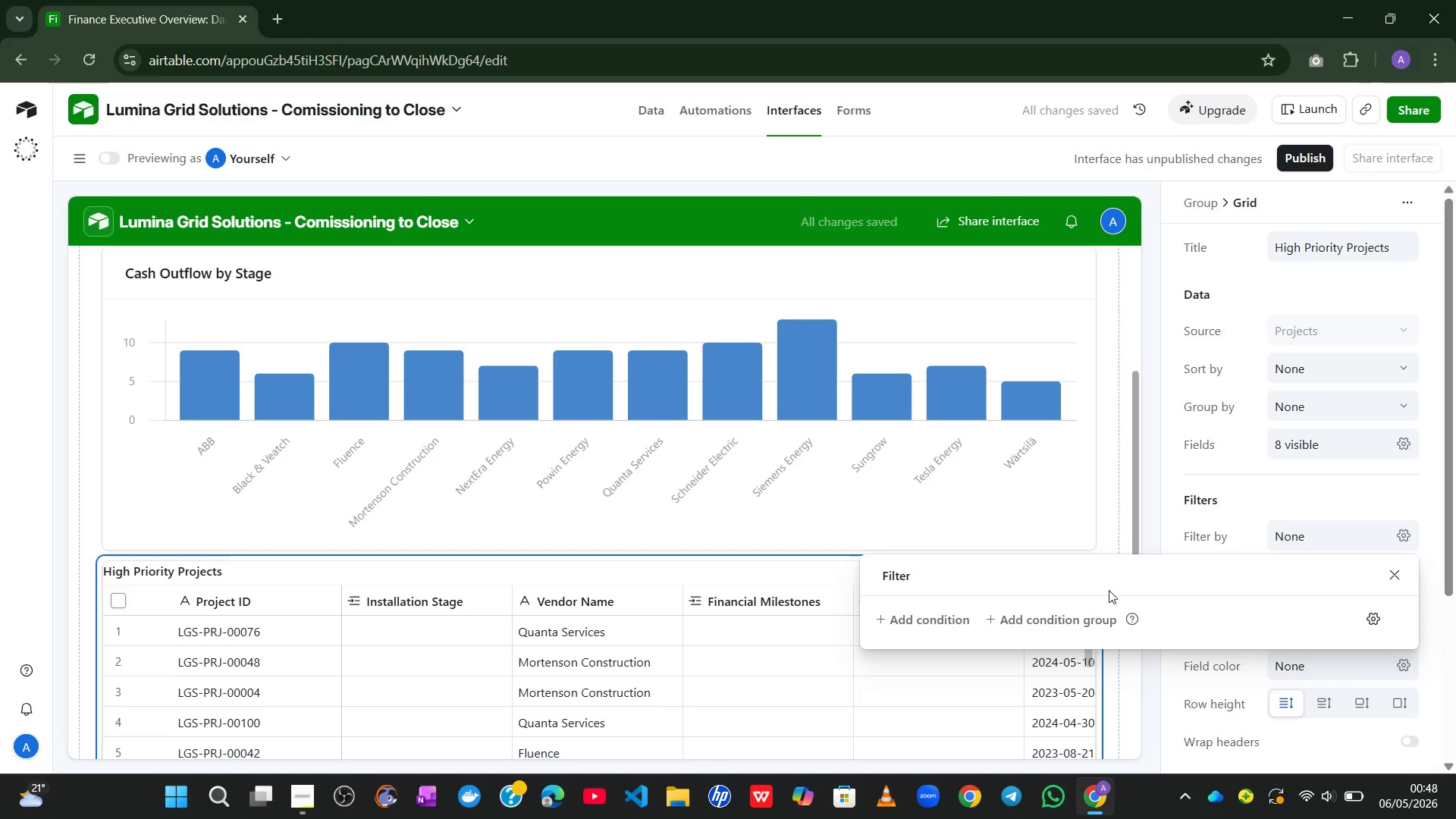 
left_click([908, 631])
 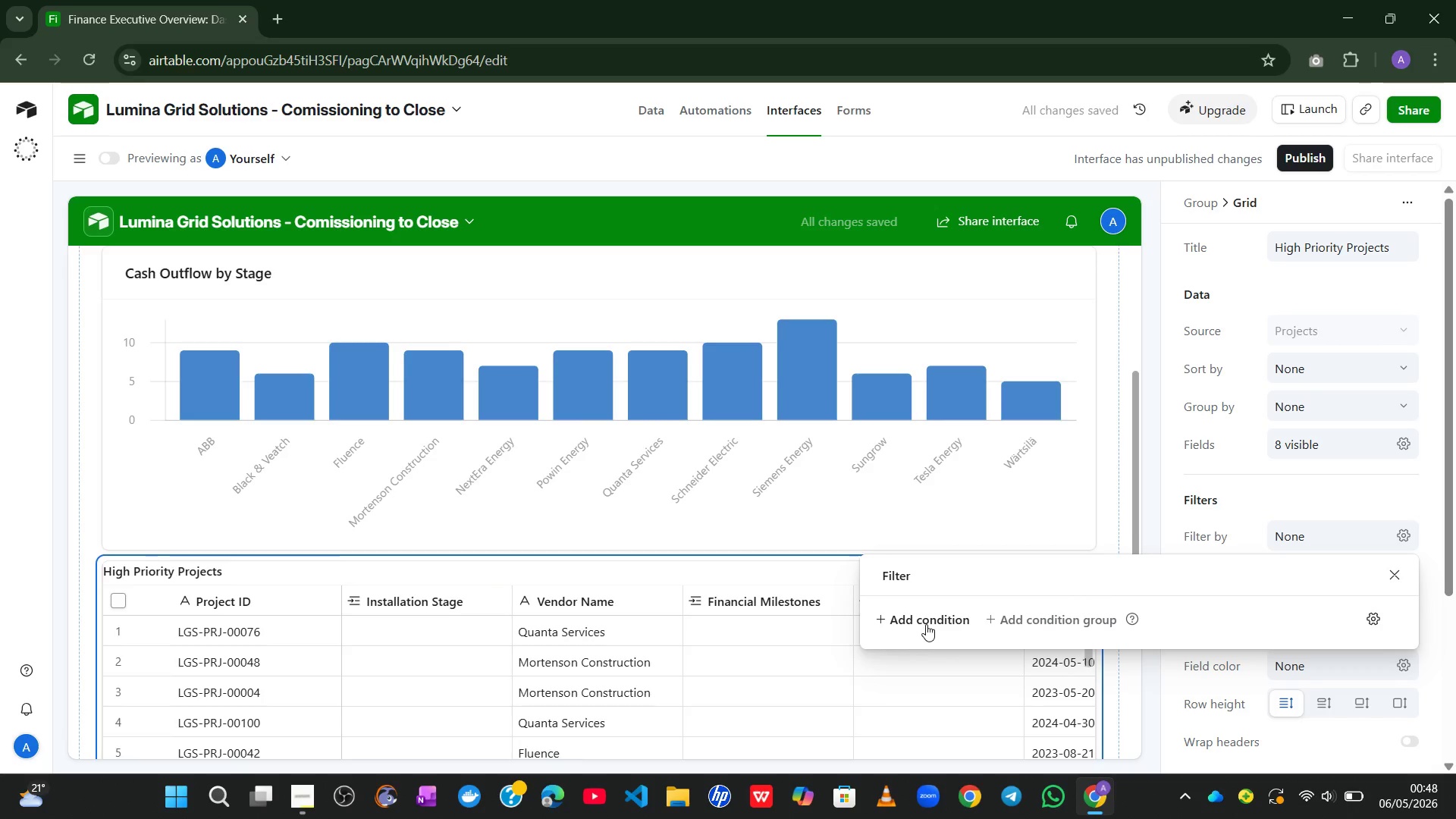 
left_click([926, 624])
 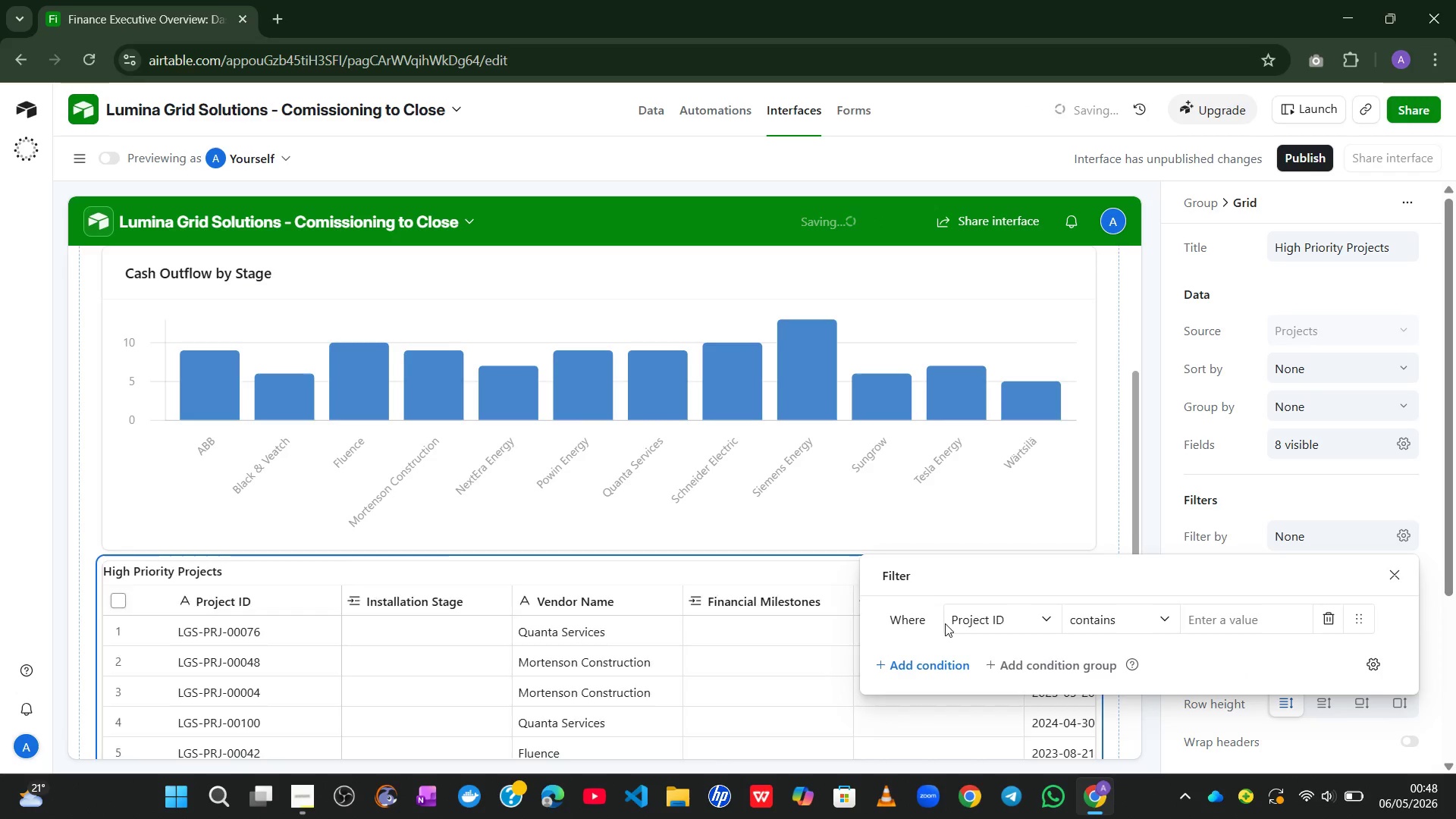 
left_click([981, 618])
 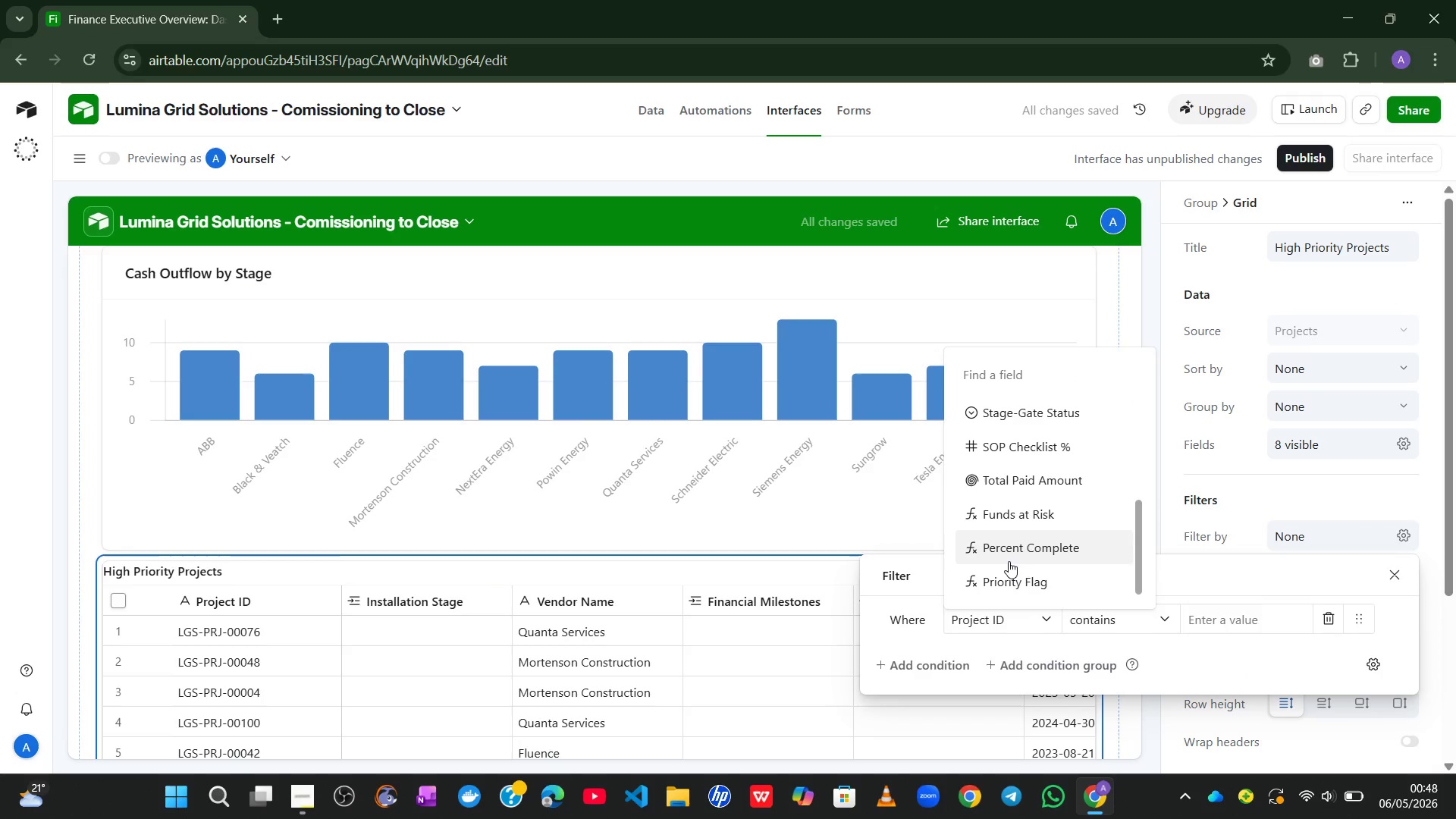 
left_click([1040, 574])
 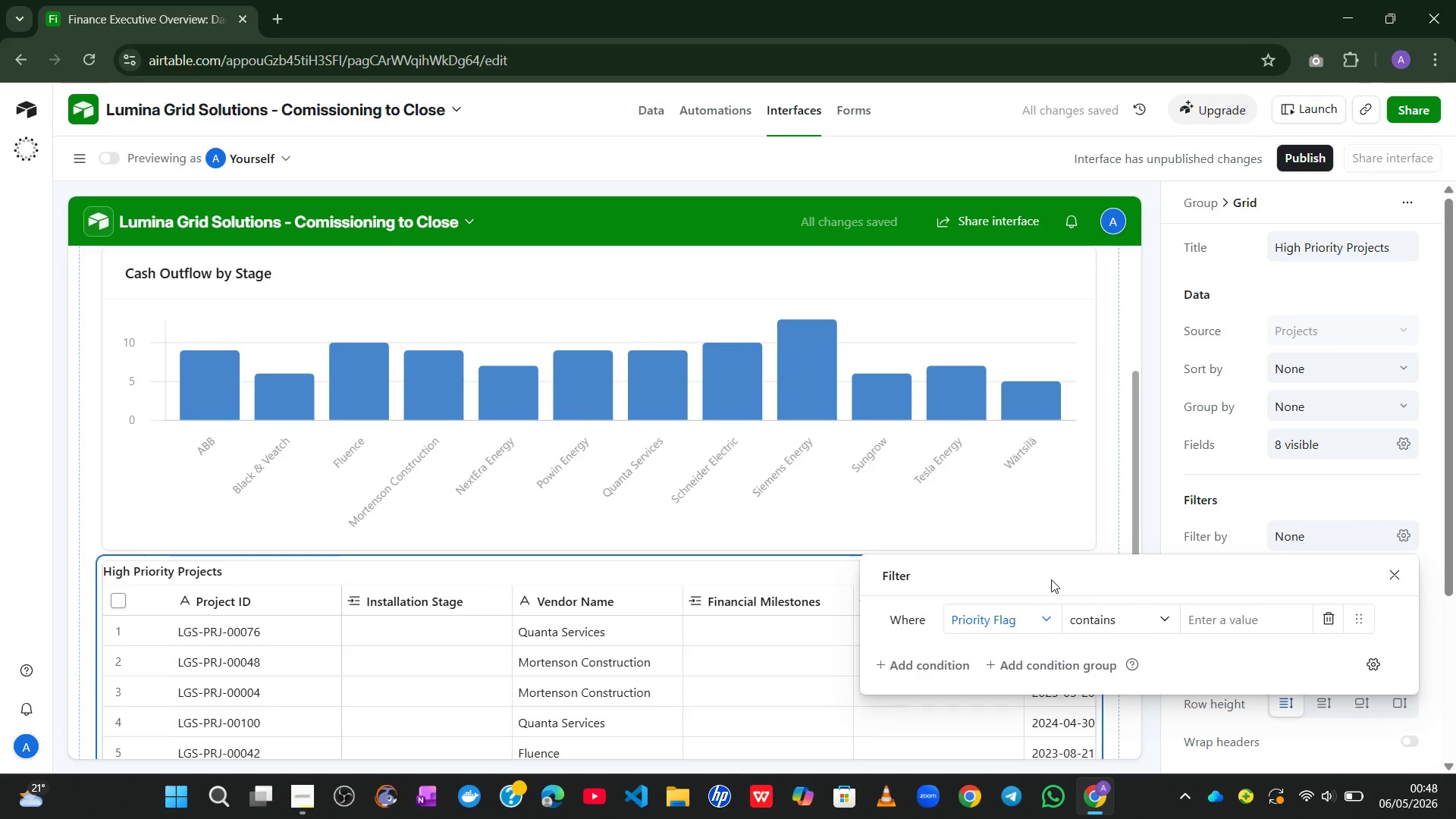 
mouse_move([1106, 597])
 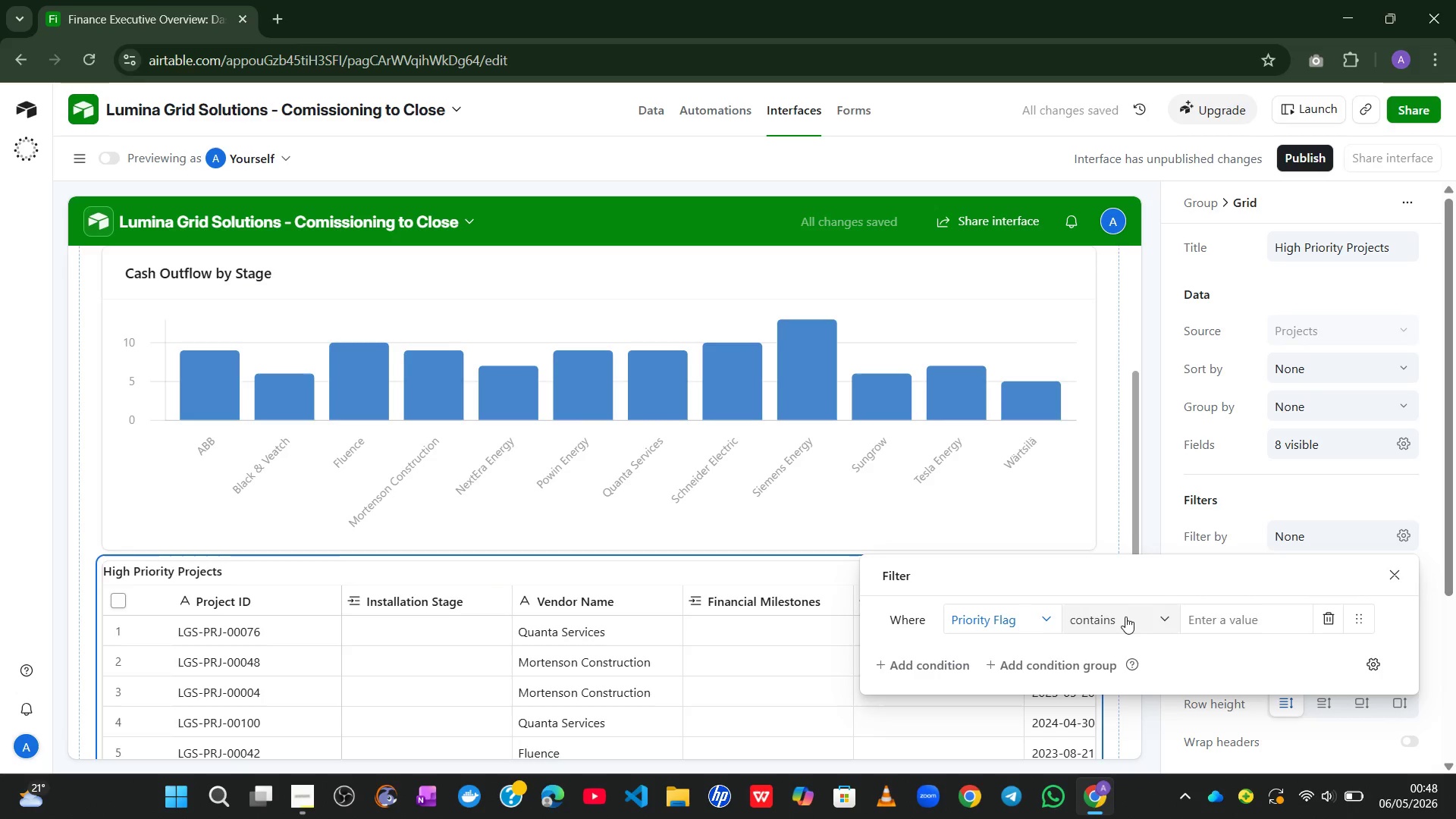 
left_click([1125, 617])
 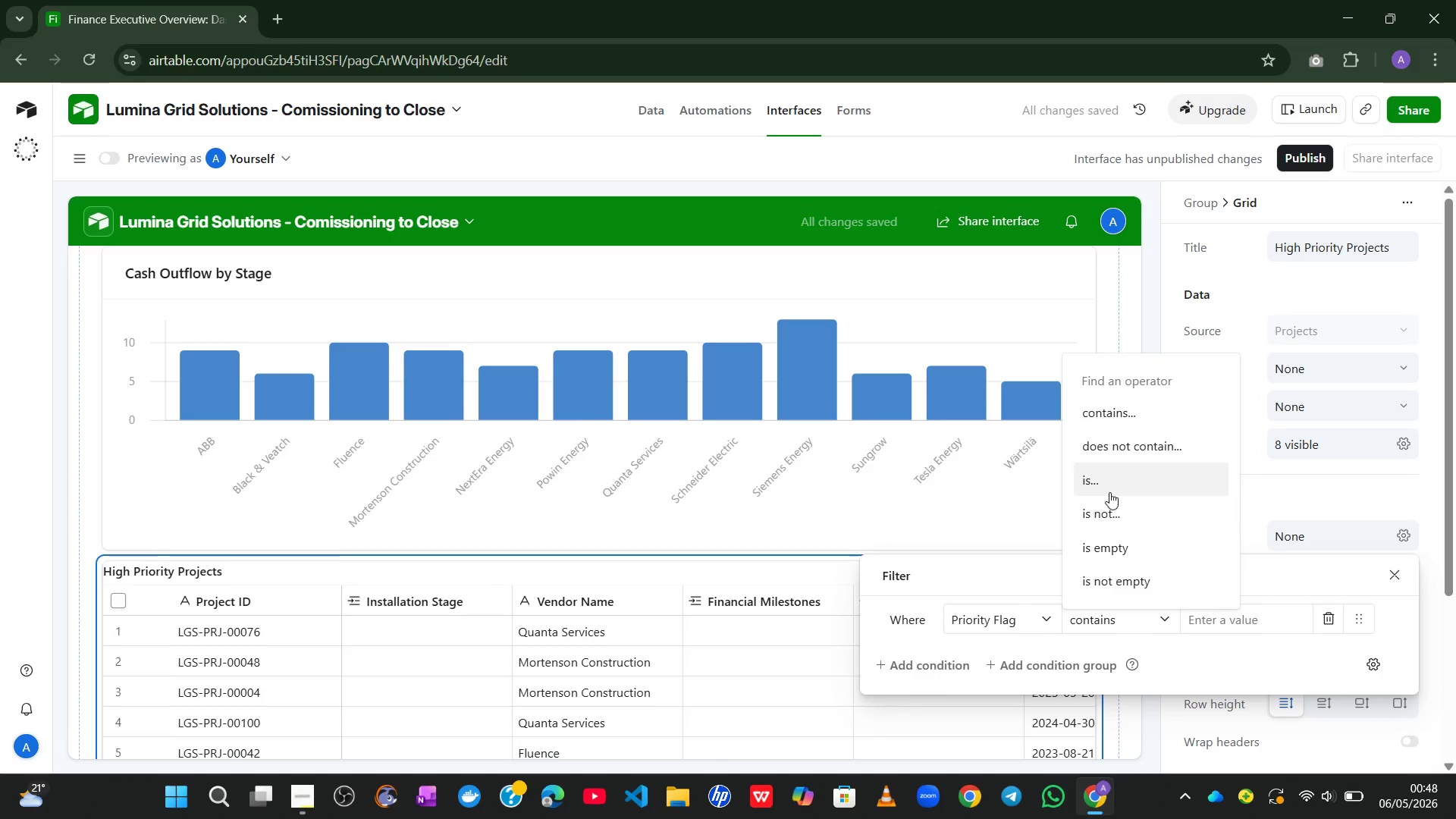 
left_click([1109, 491])
 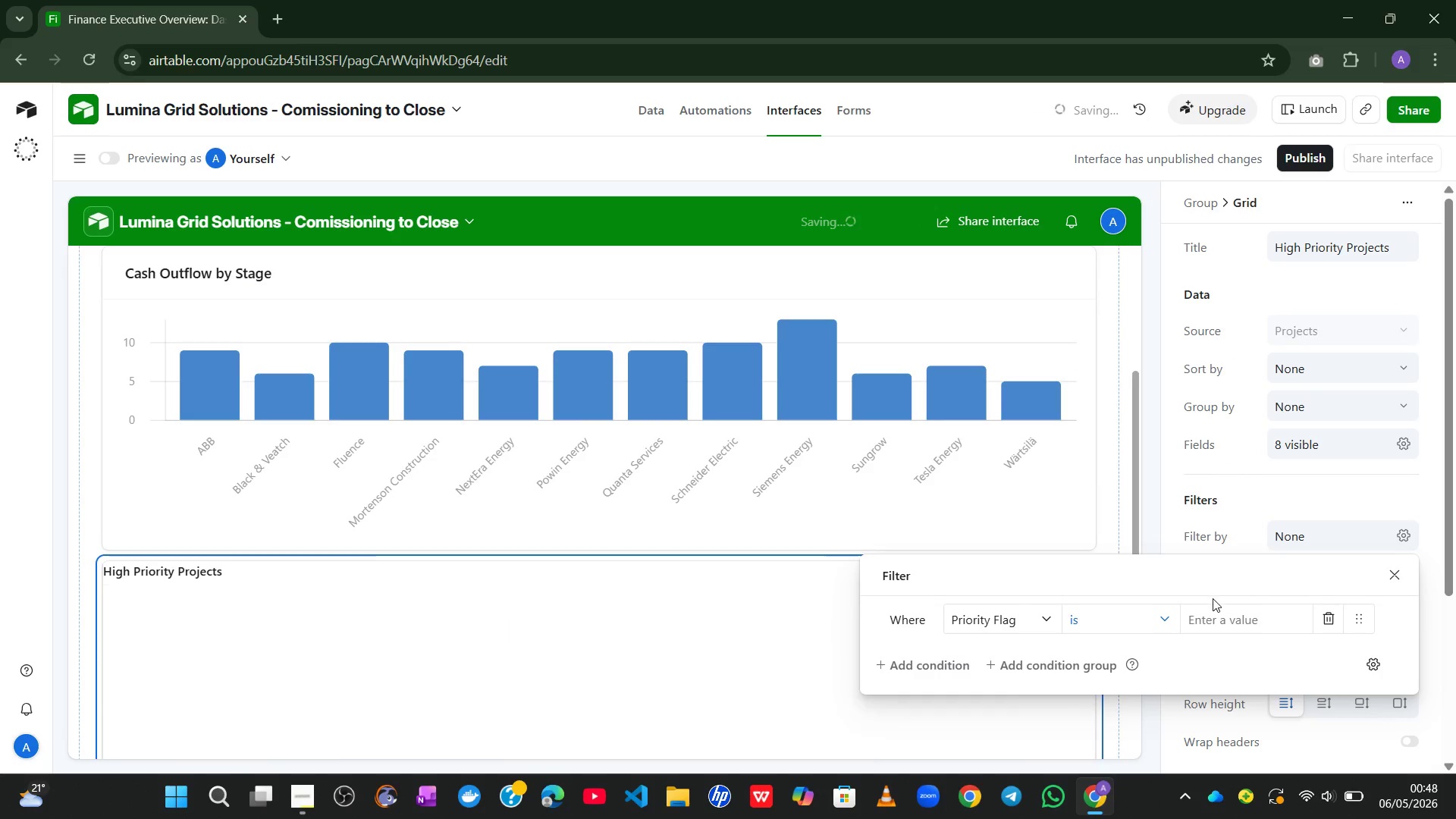 
left_click([1216, 617])
 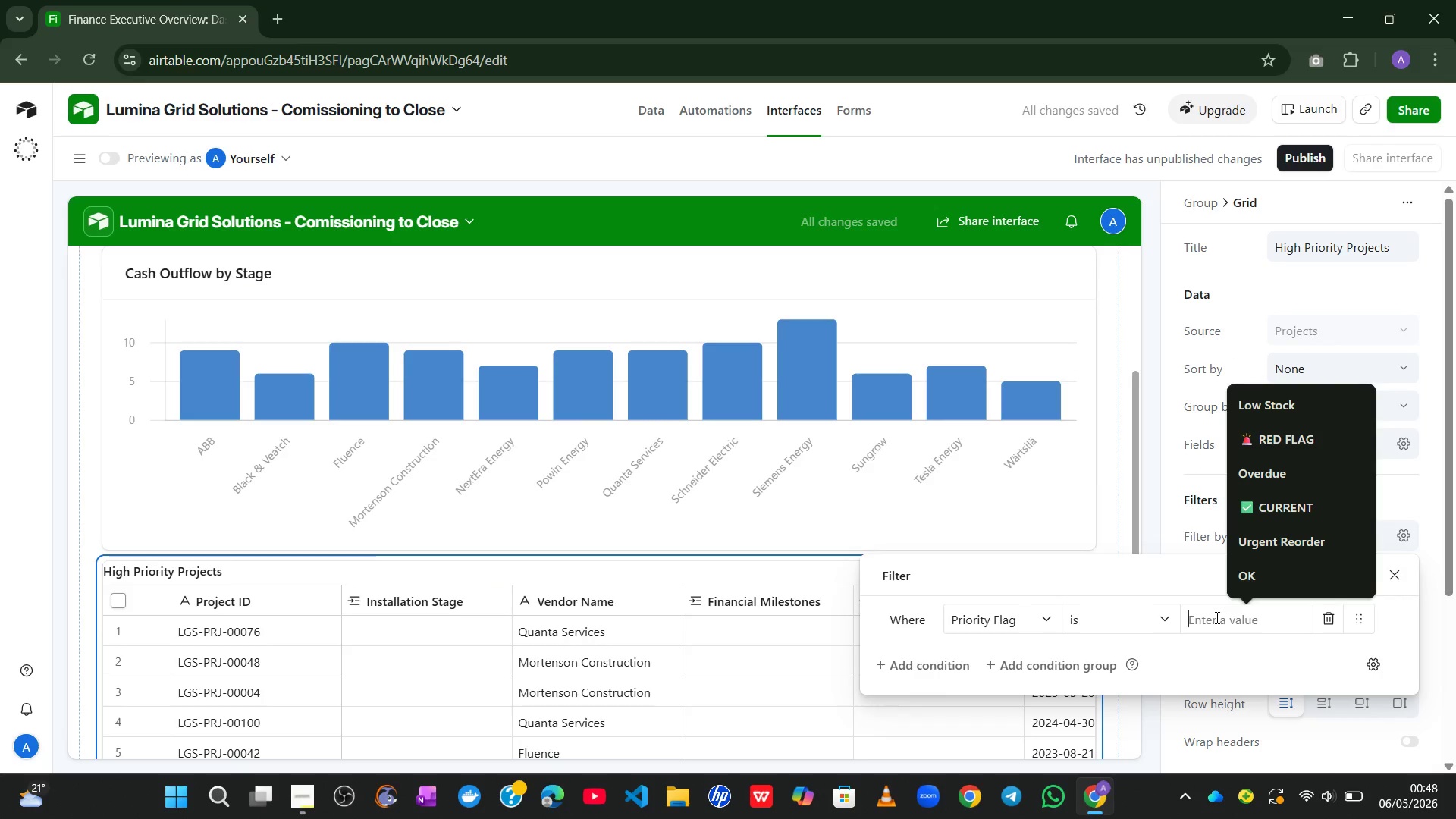 
wait(7.84)
 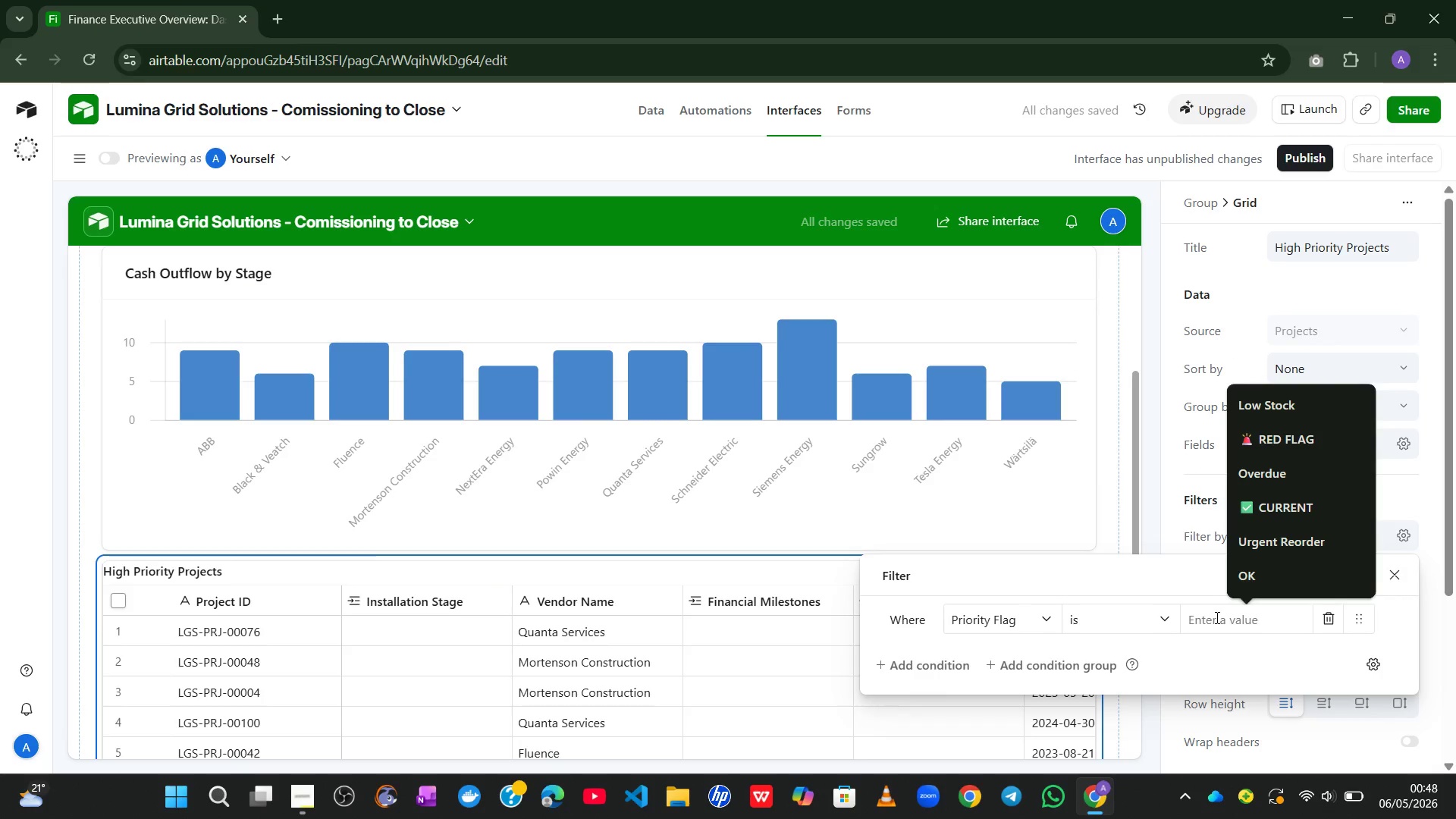 
type(High P)
 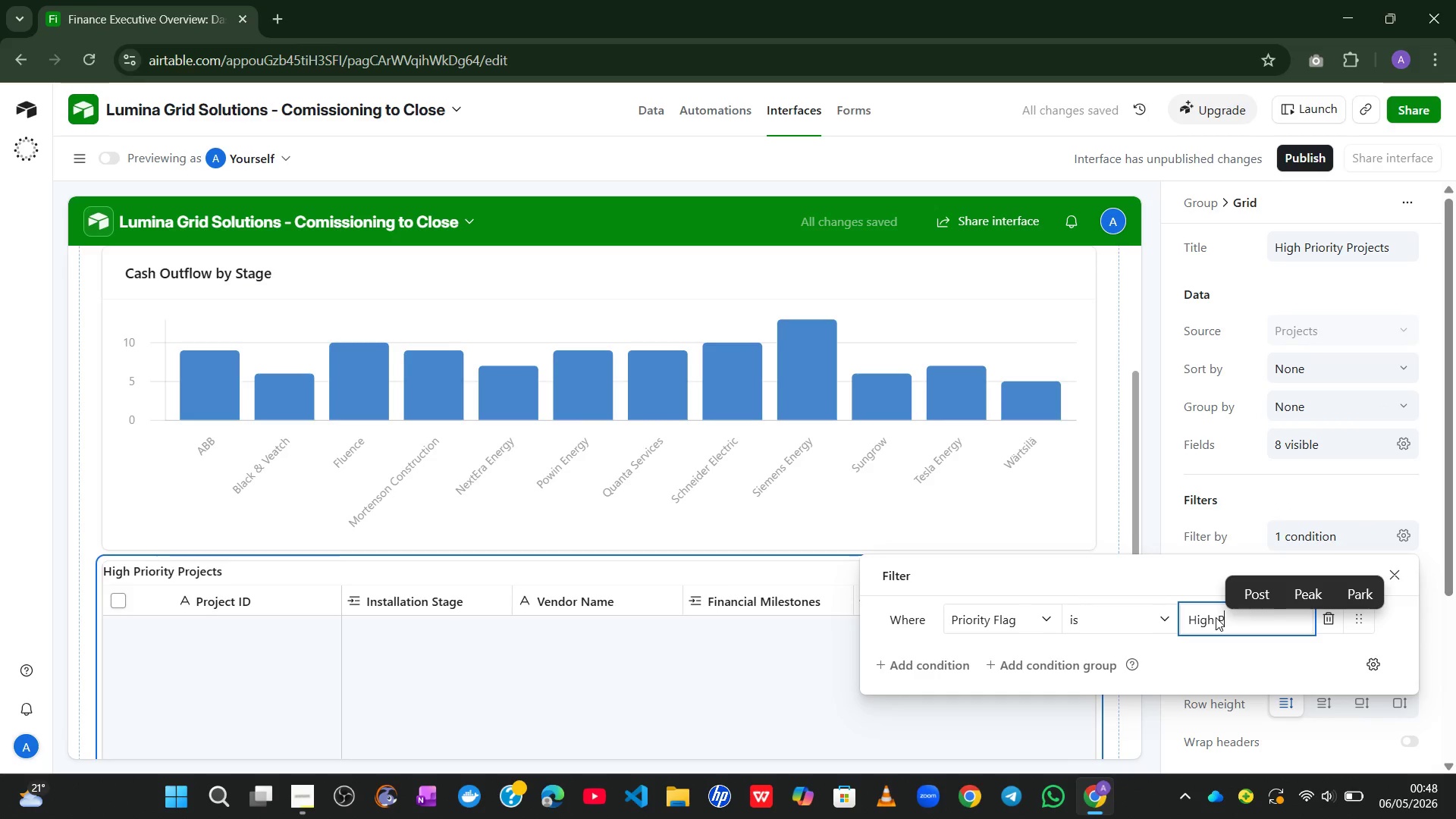 
type(rior)
 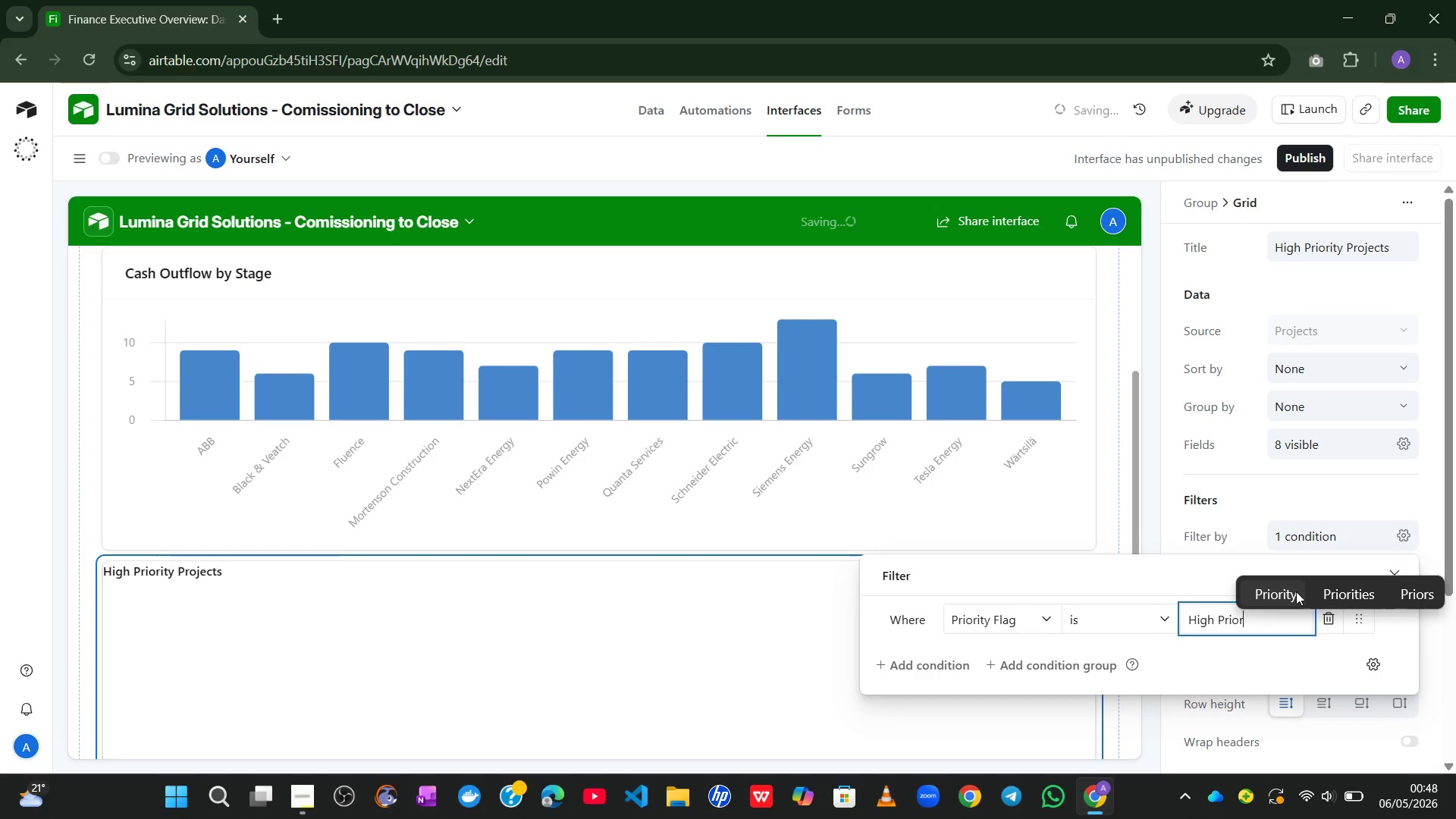 
left_click([1281, 590])
 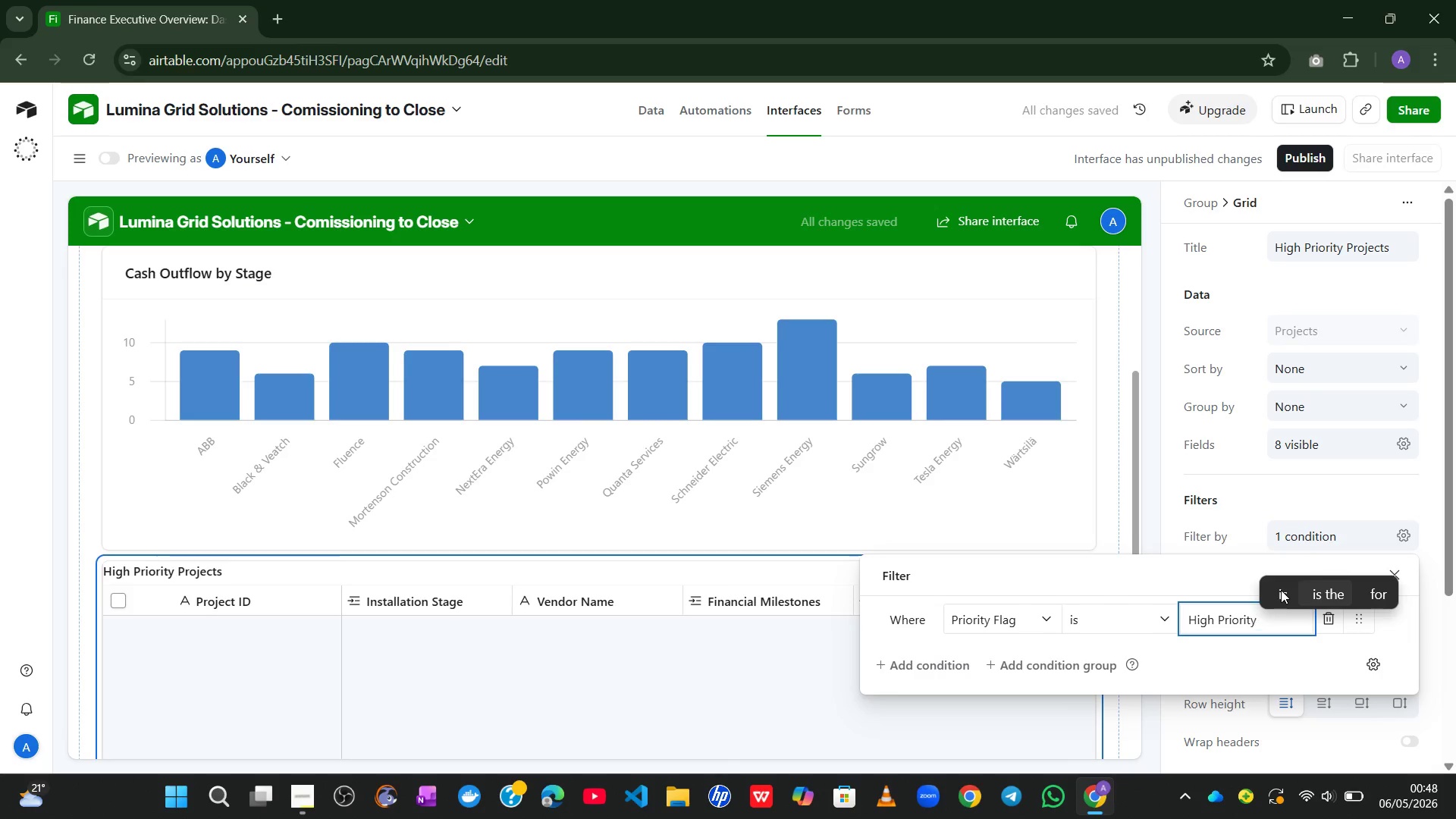 
key(Backspace)
 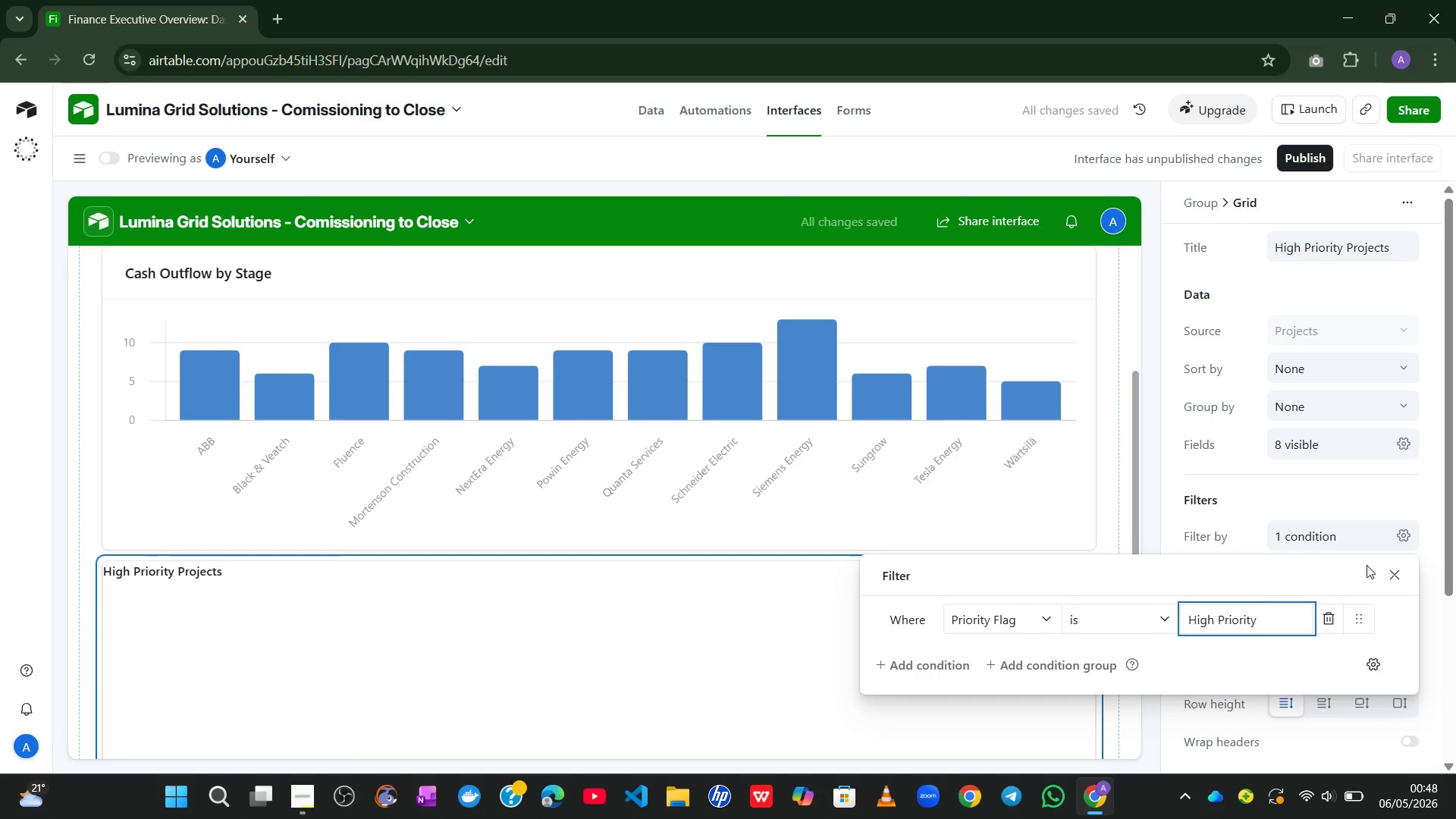 
left_click([1386, 571])
 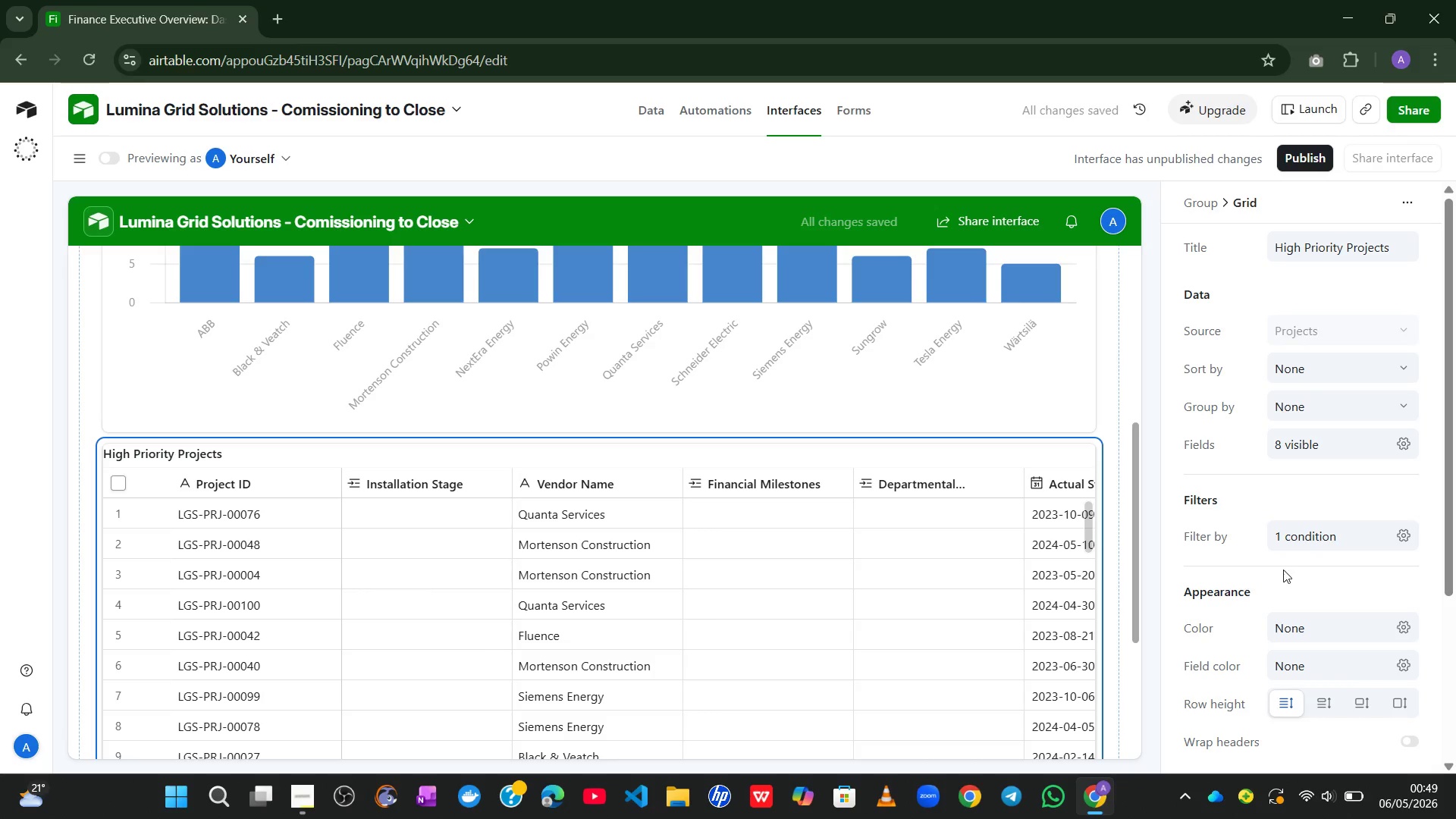 
wait(6.27)
 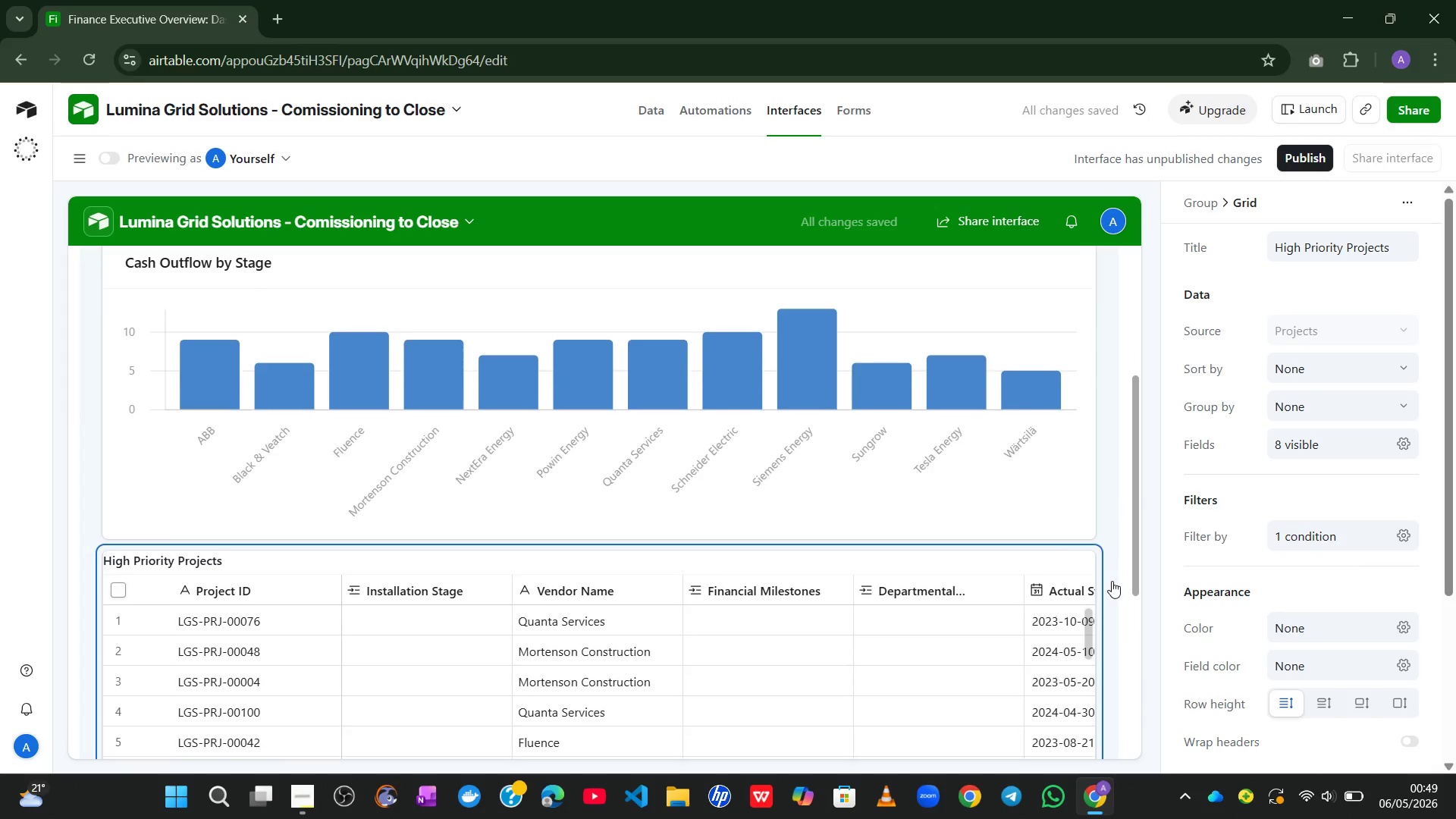 
left_click([1399, 445])
 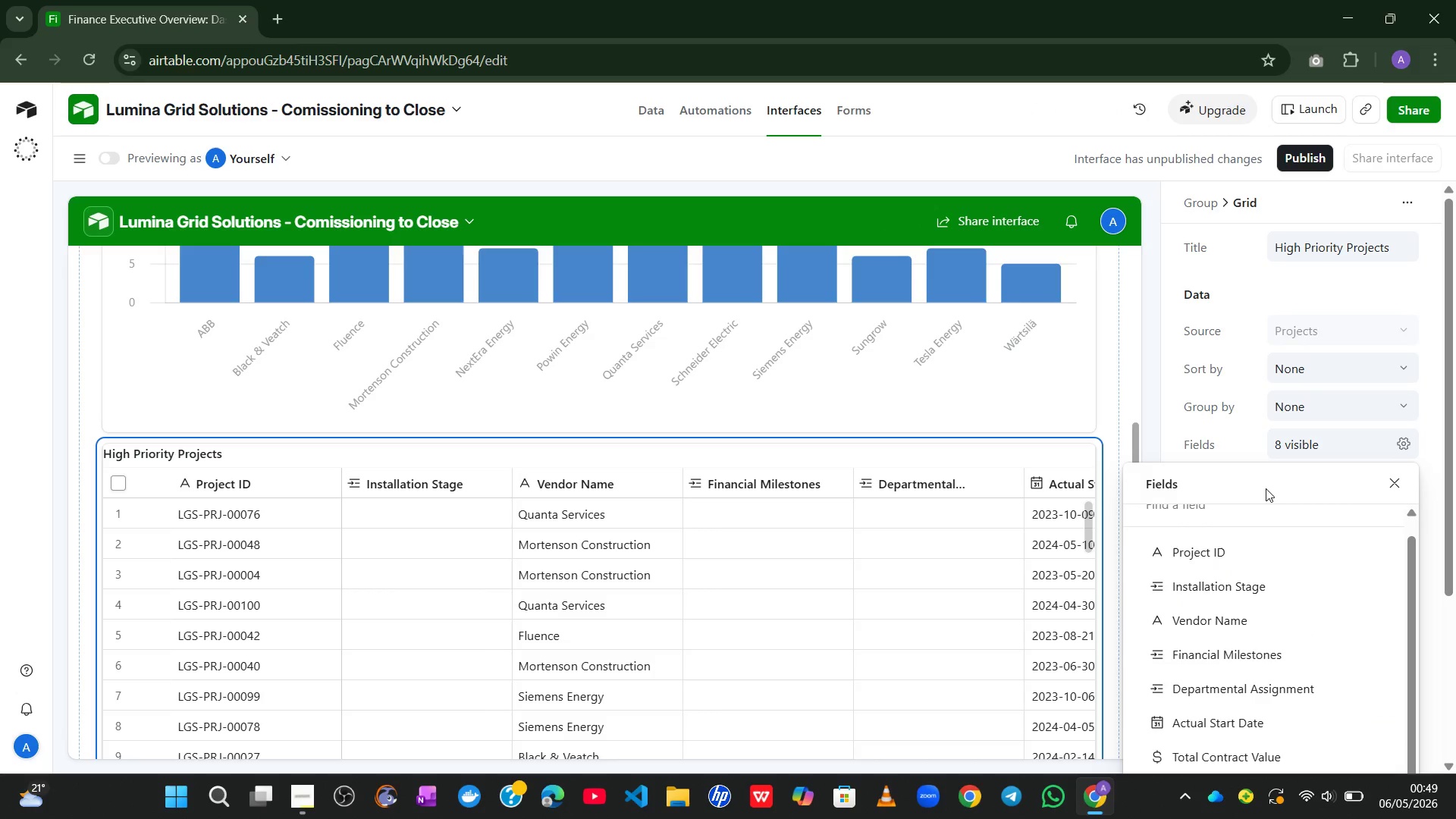 
wait(9.8)
 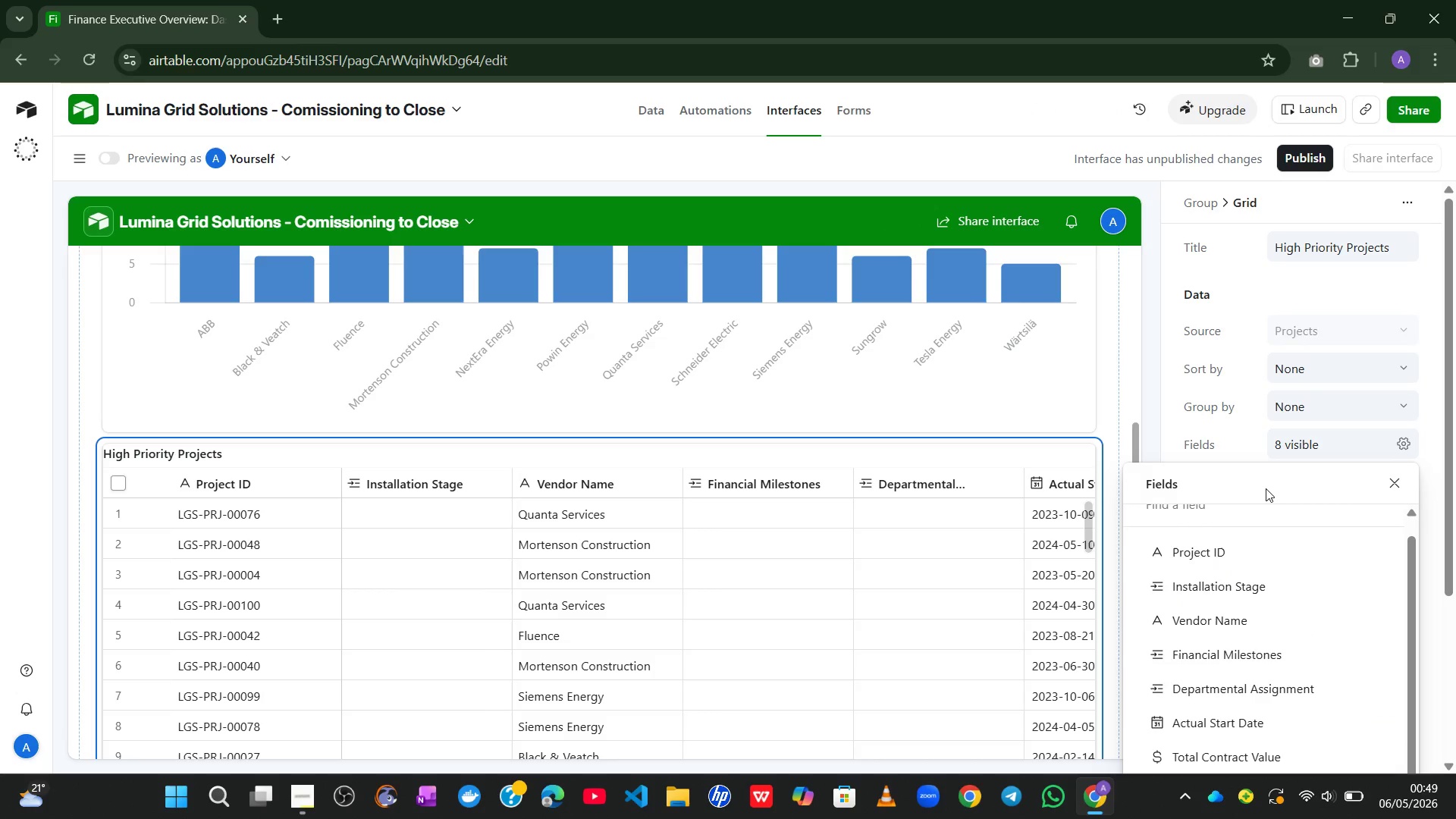 
left_click([1374, 589])
 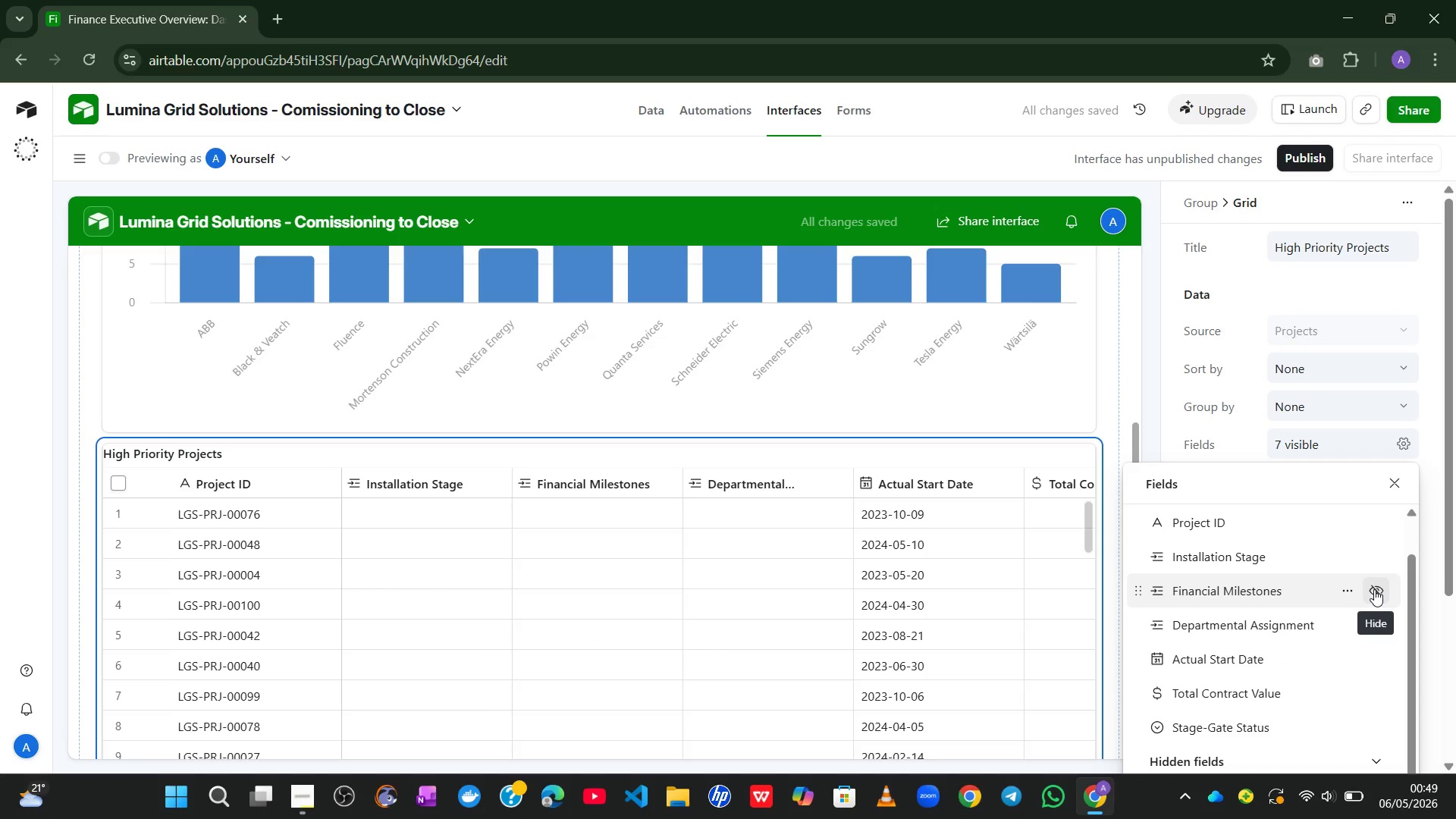 
left_click([1374, 589])
 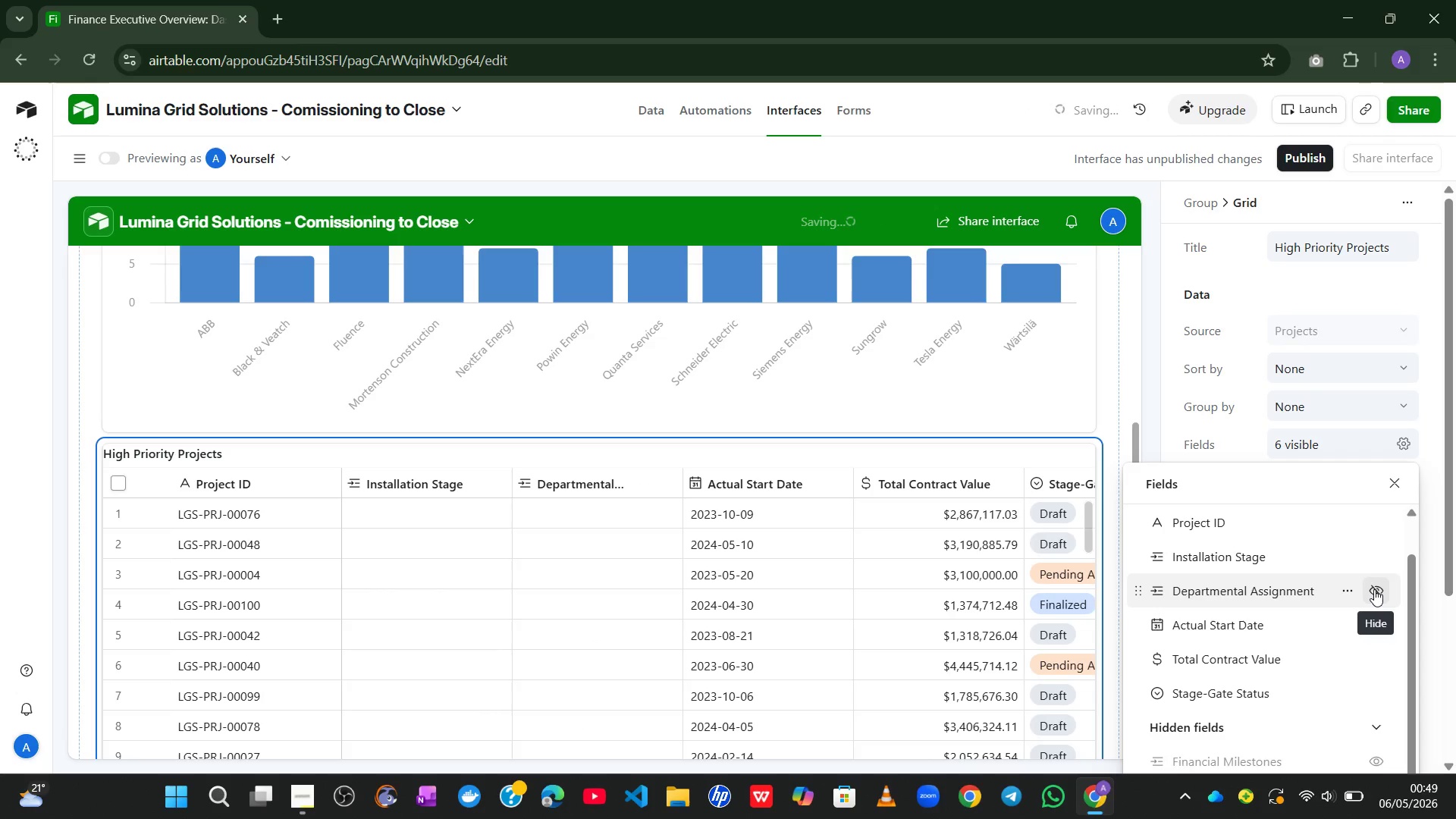 
left_click([1374, 589])
 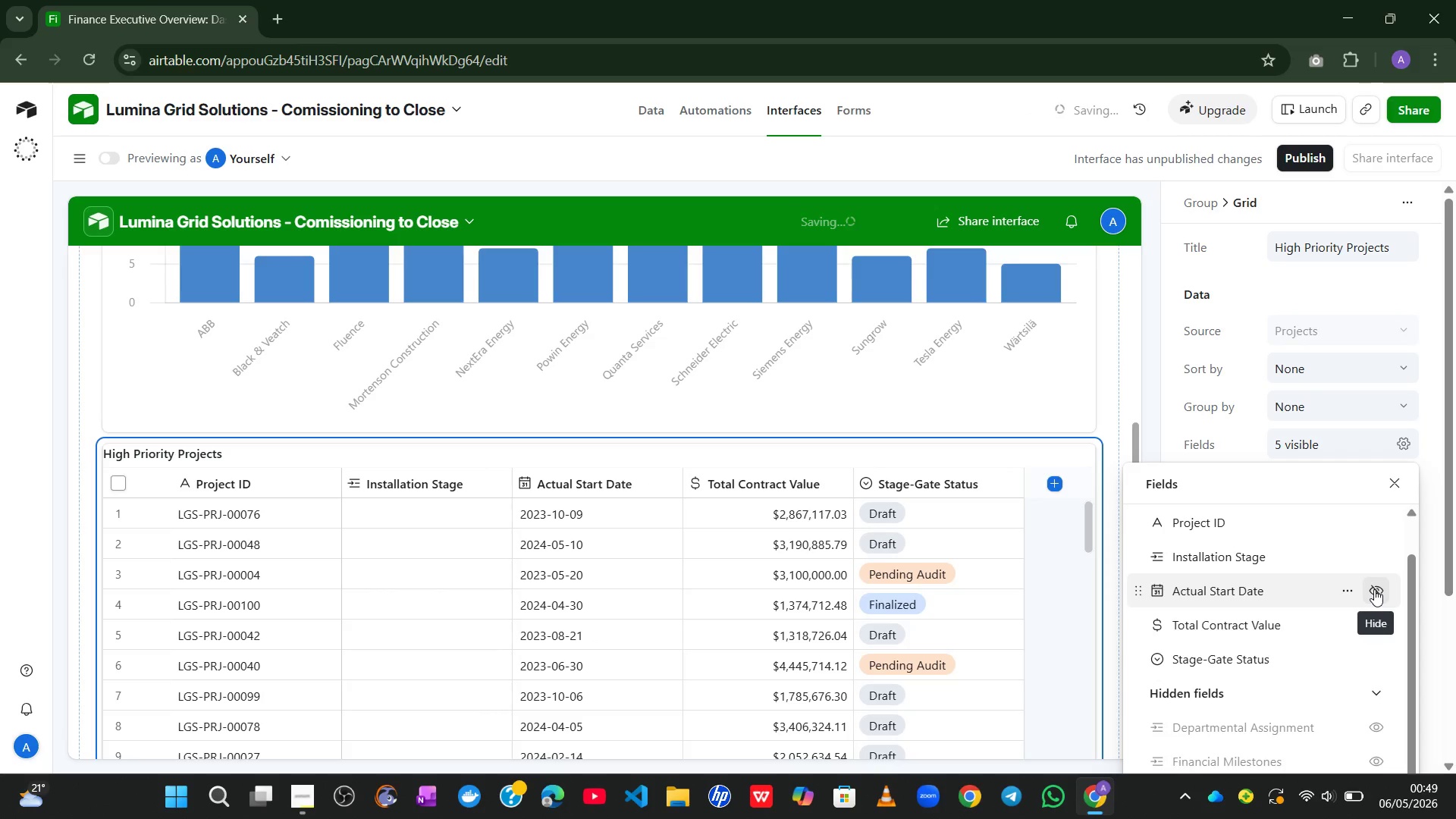 
left_click([1374, 589])
 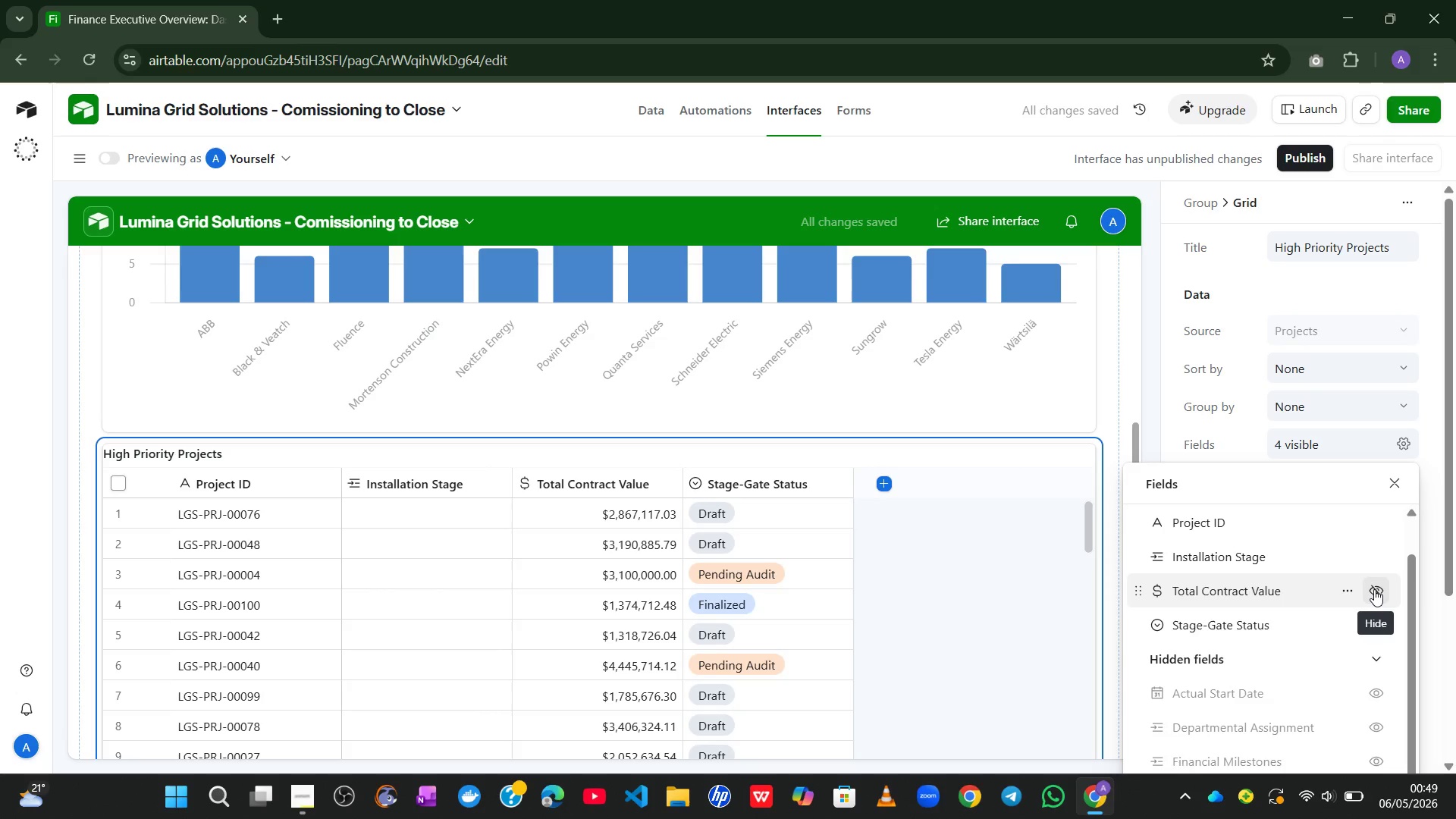 
mouse_move([1356, 623])
 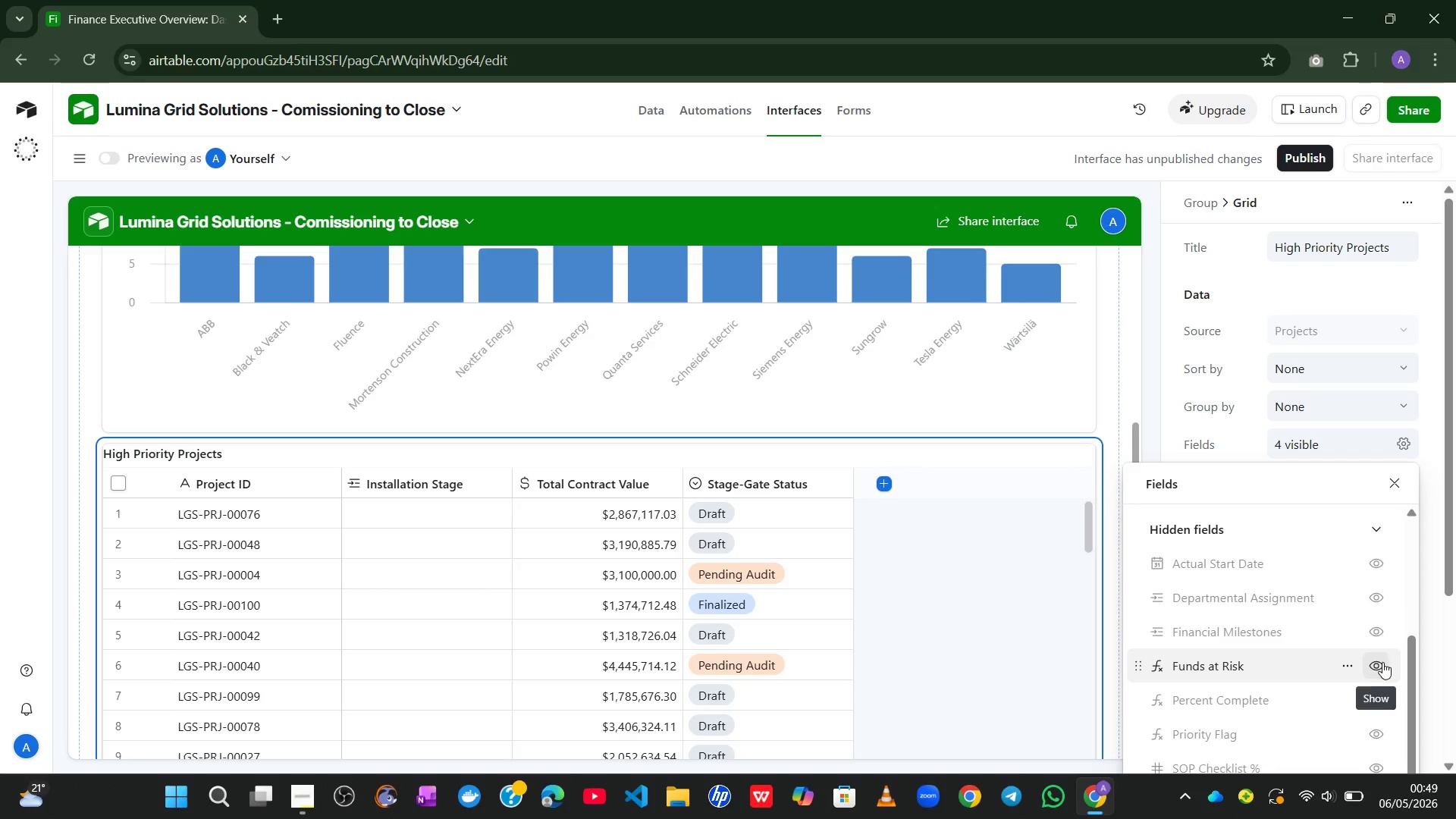 
left_click([1380, 663])
 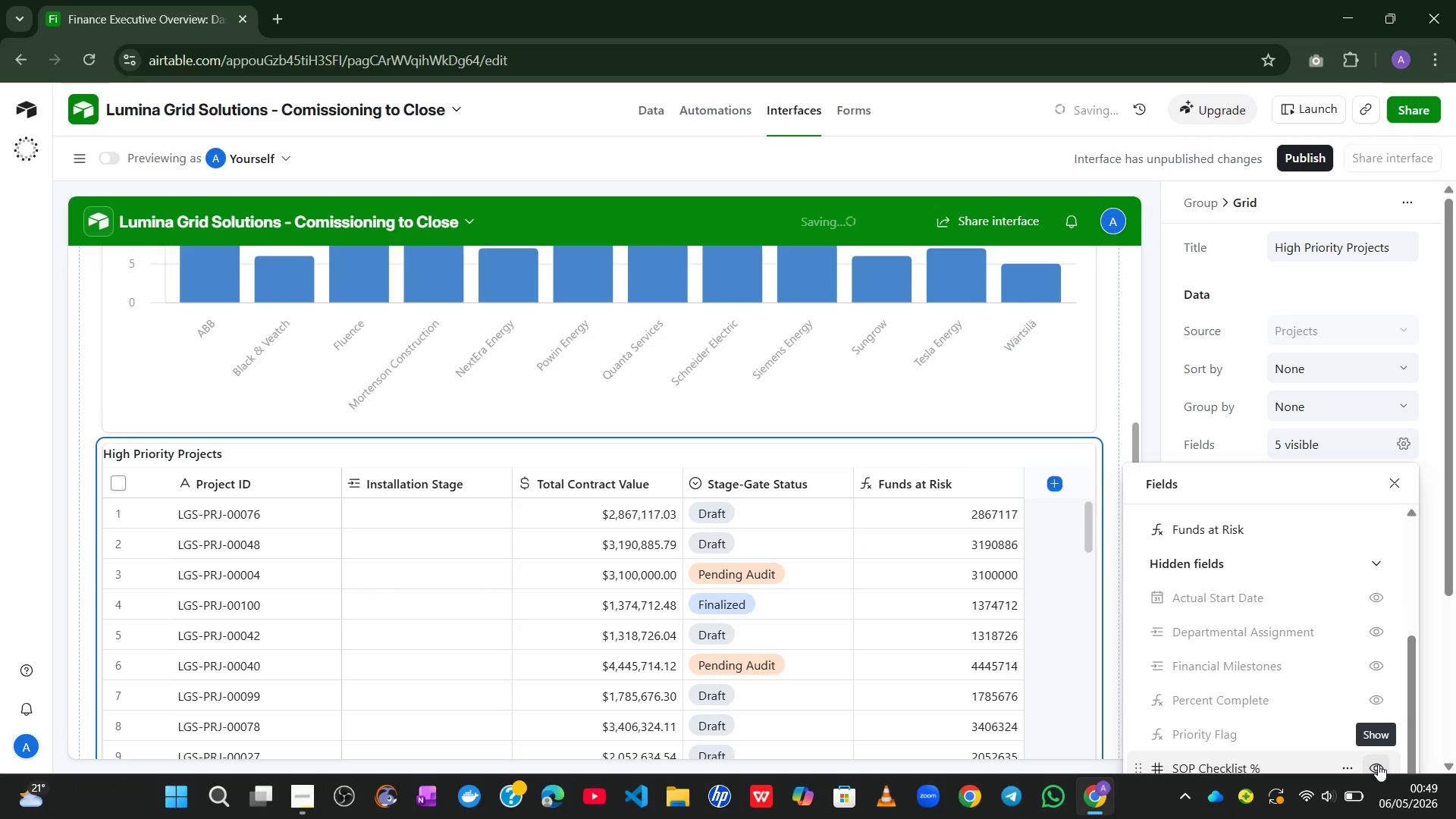 
left_click([1378, 764])
 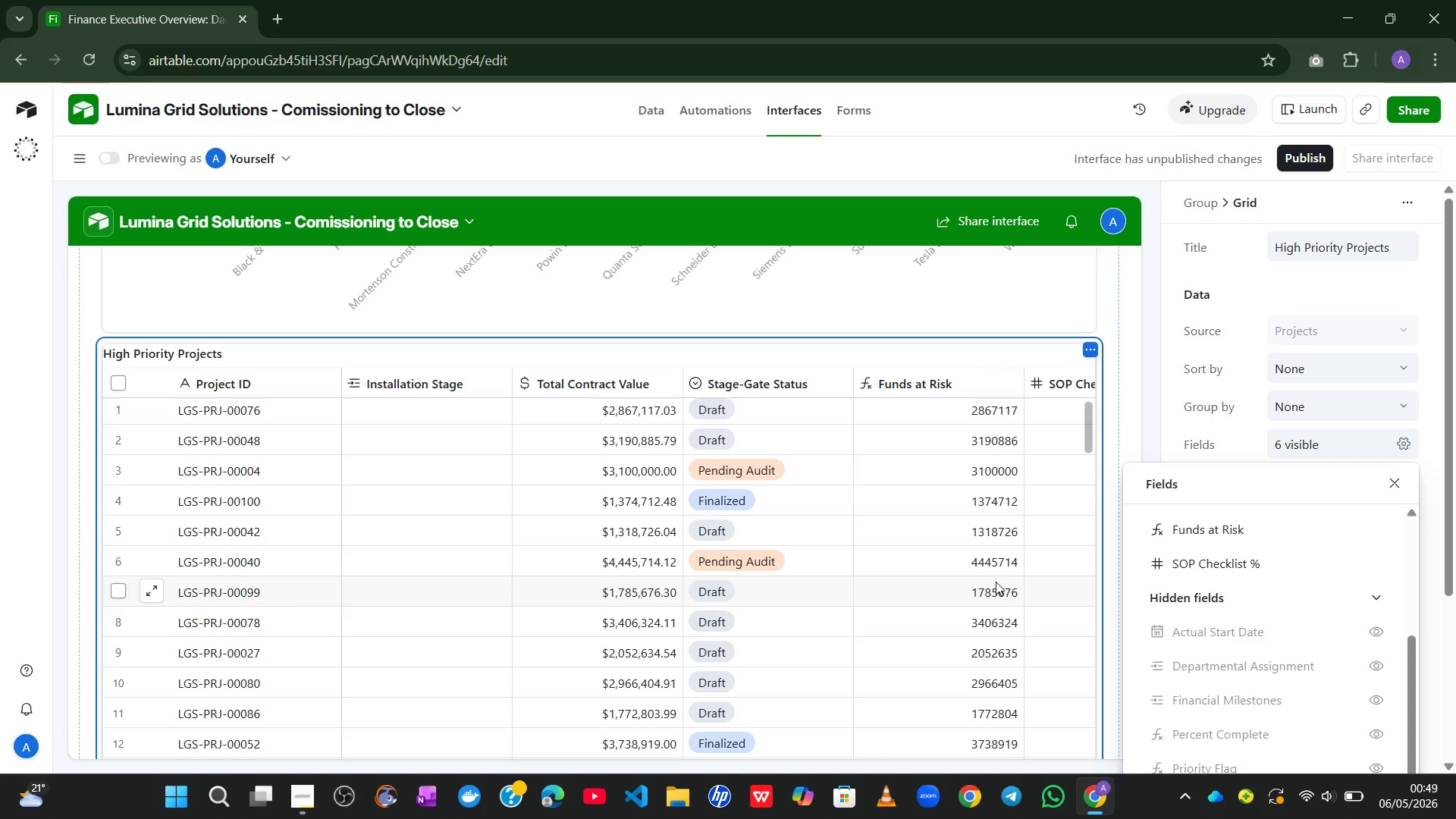 
wait(20.78)
 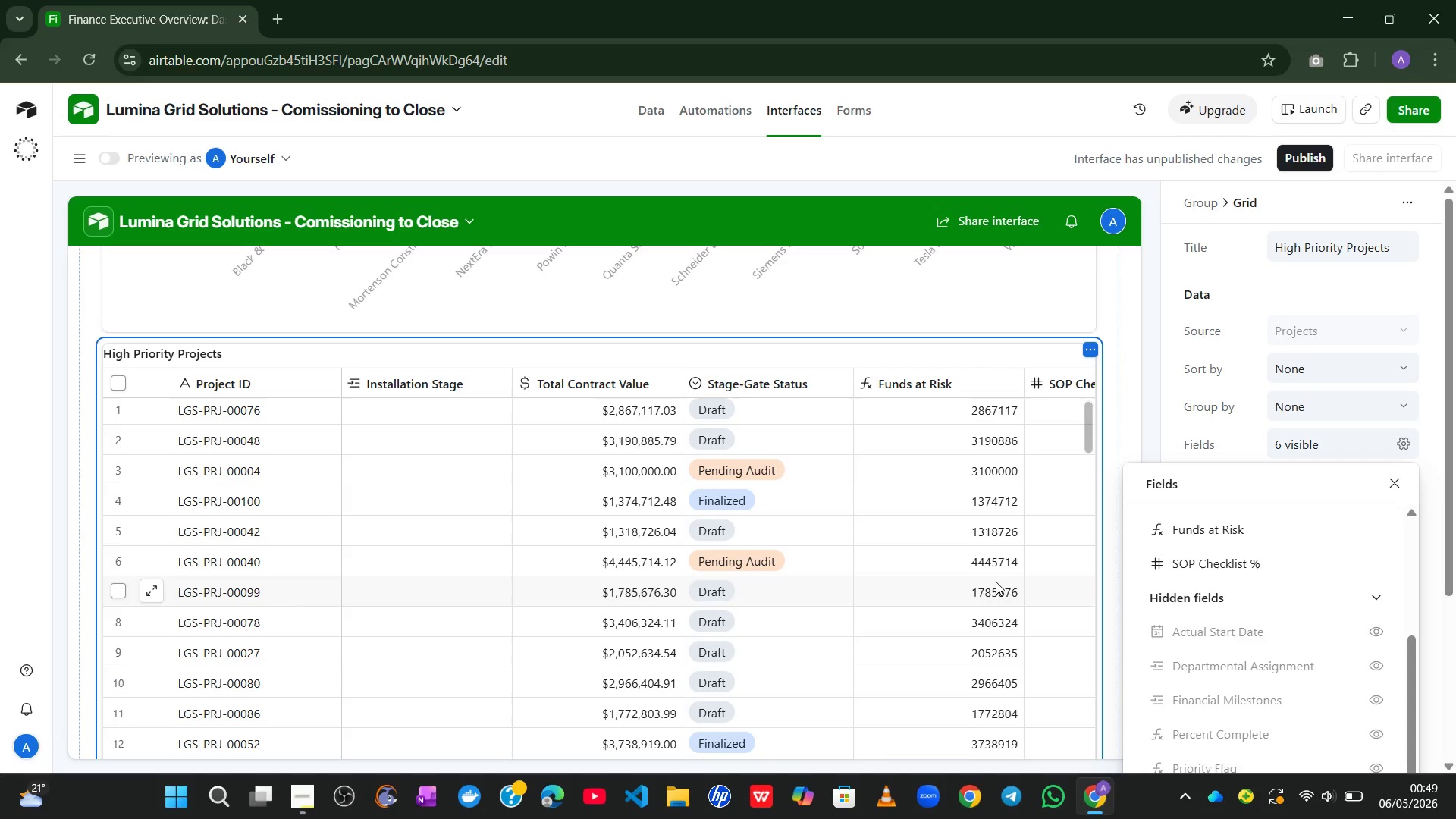 
left_click([187, 363])
 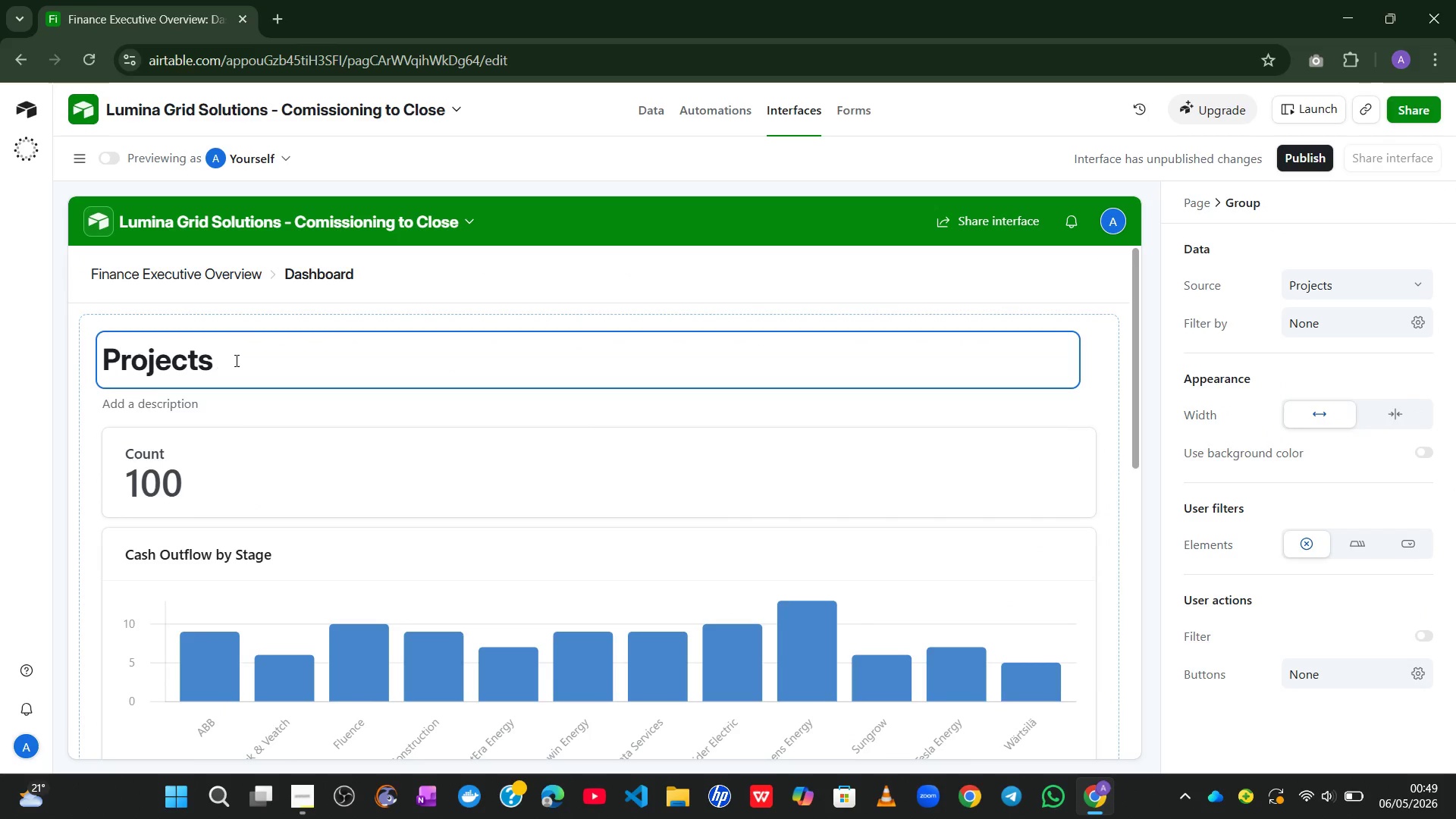 
left_click([243, 359])
 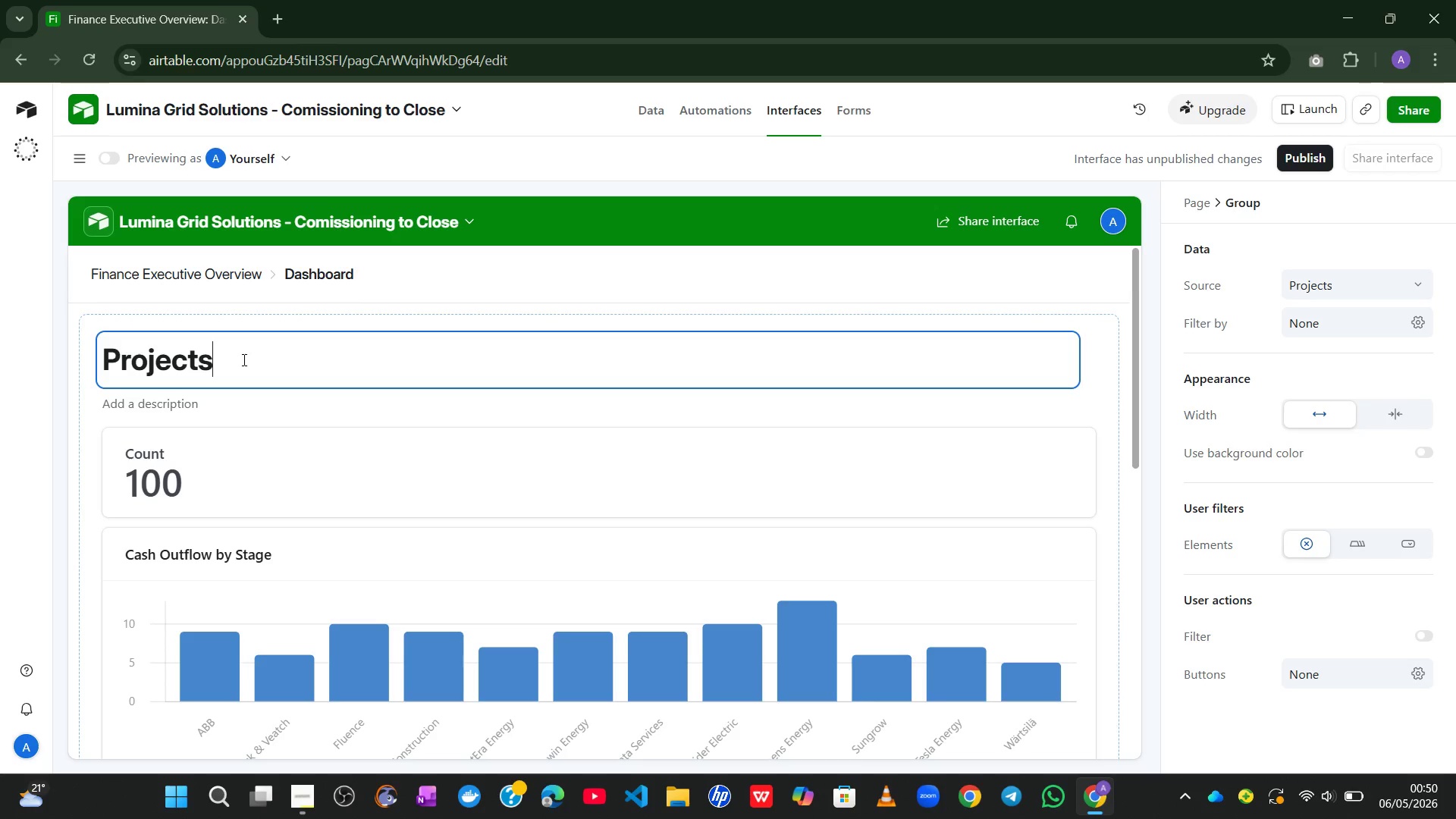 
wait(9.27)
 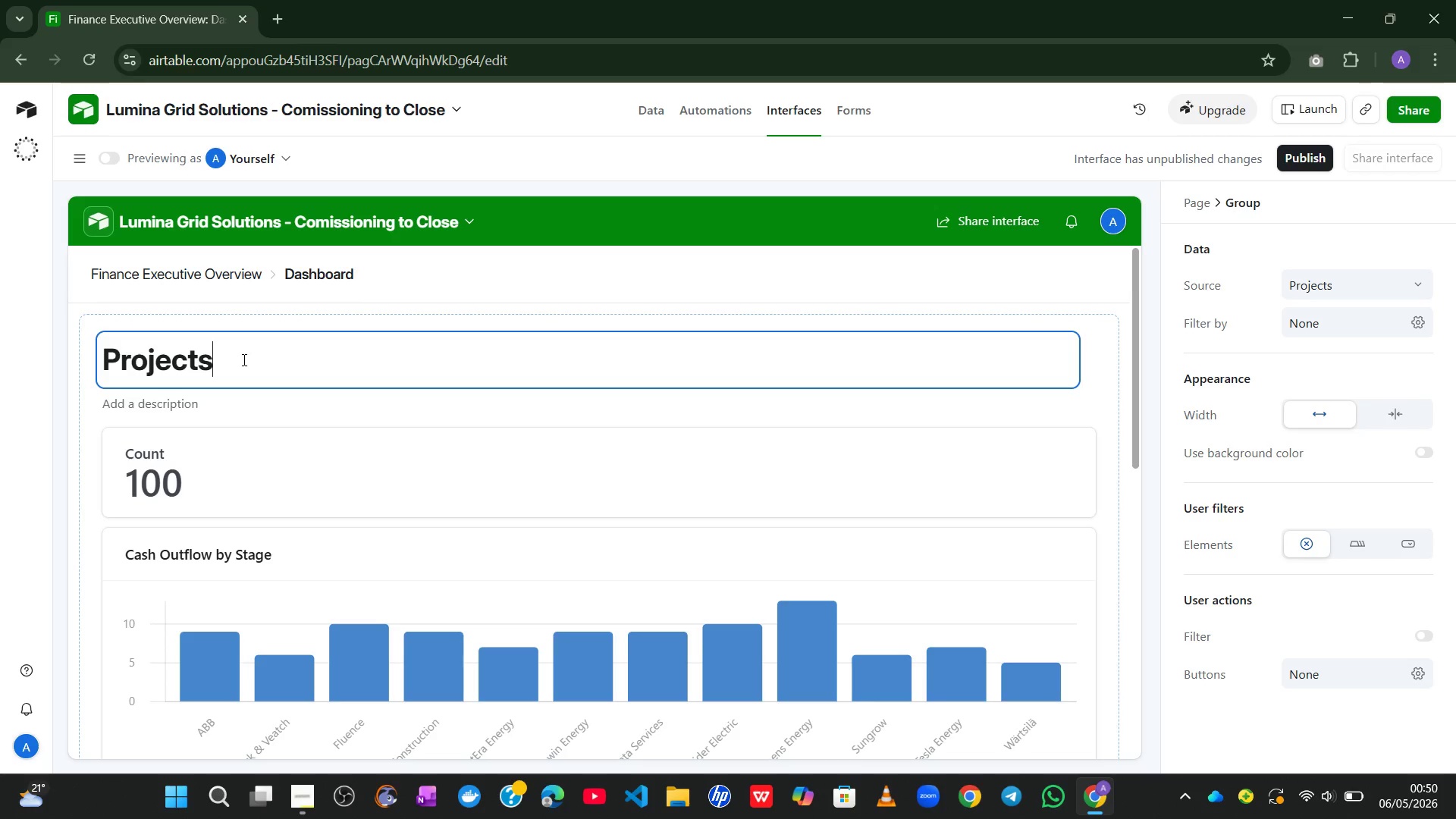 
key(Backspace)
key(Backspace)
key(Backspace)
type(Lumina Grid Solutions - Finance)
 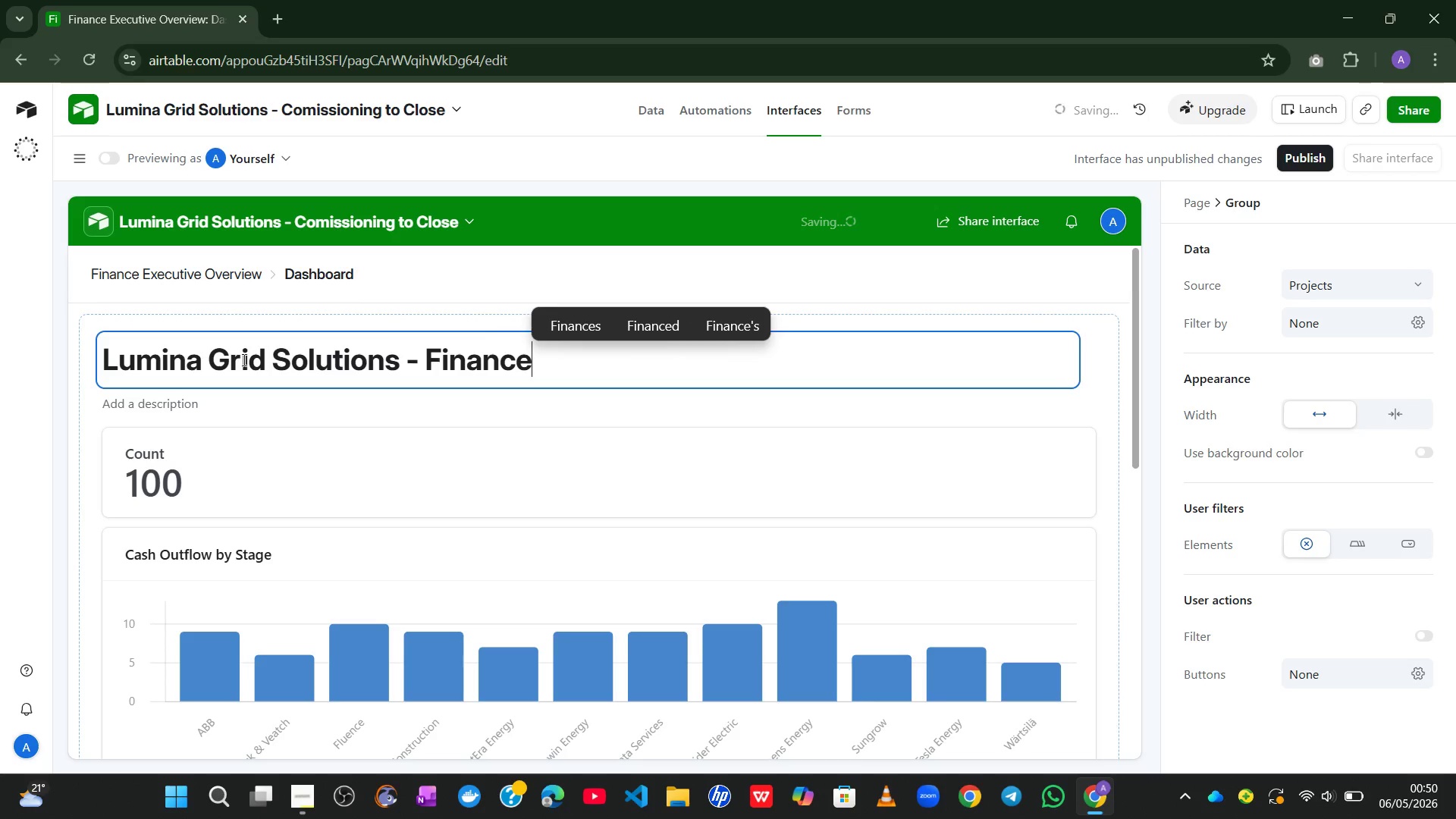 
type( Executive Overview)
 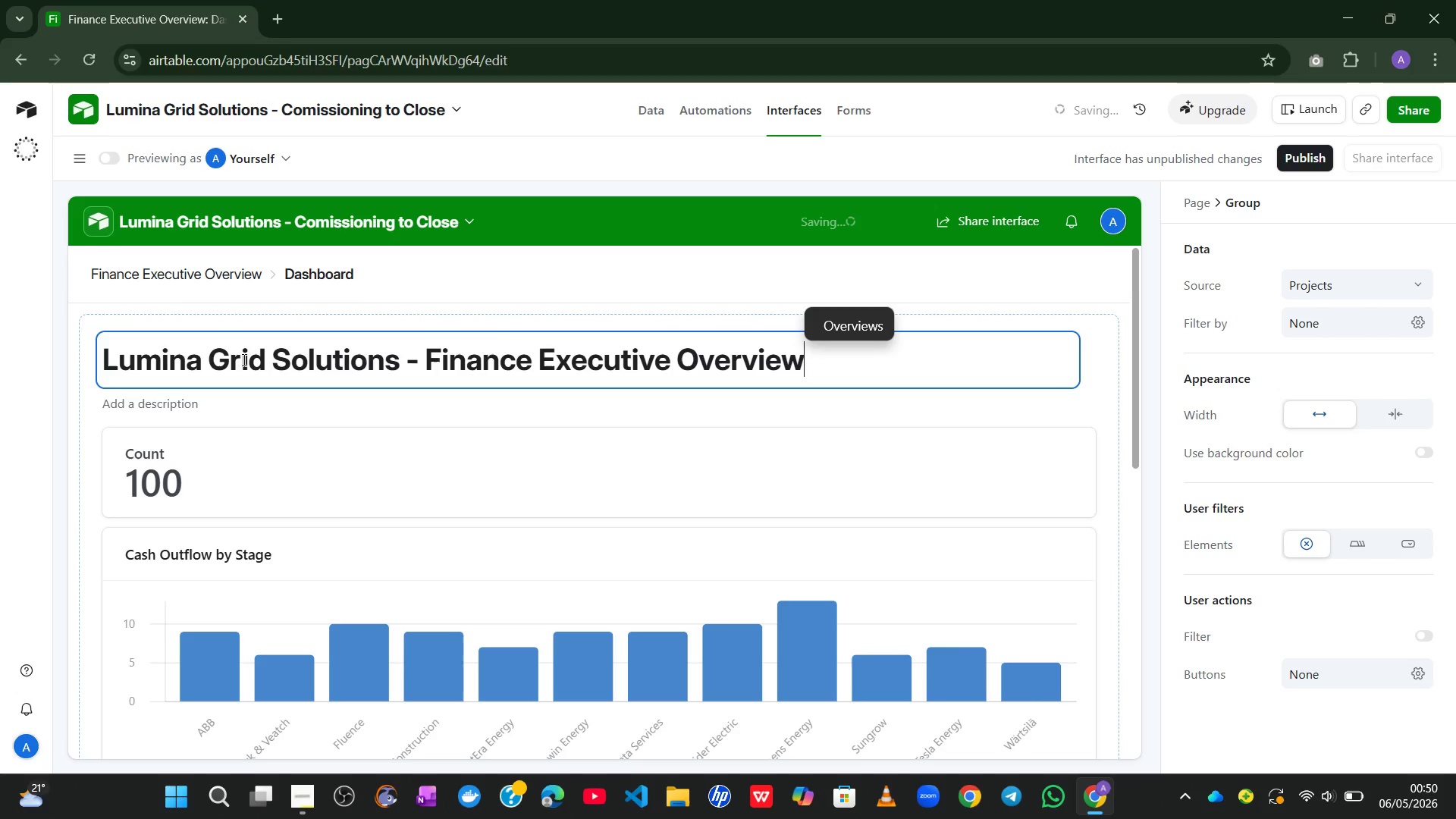 
wait(8.53)
 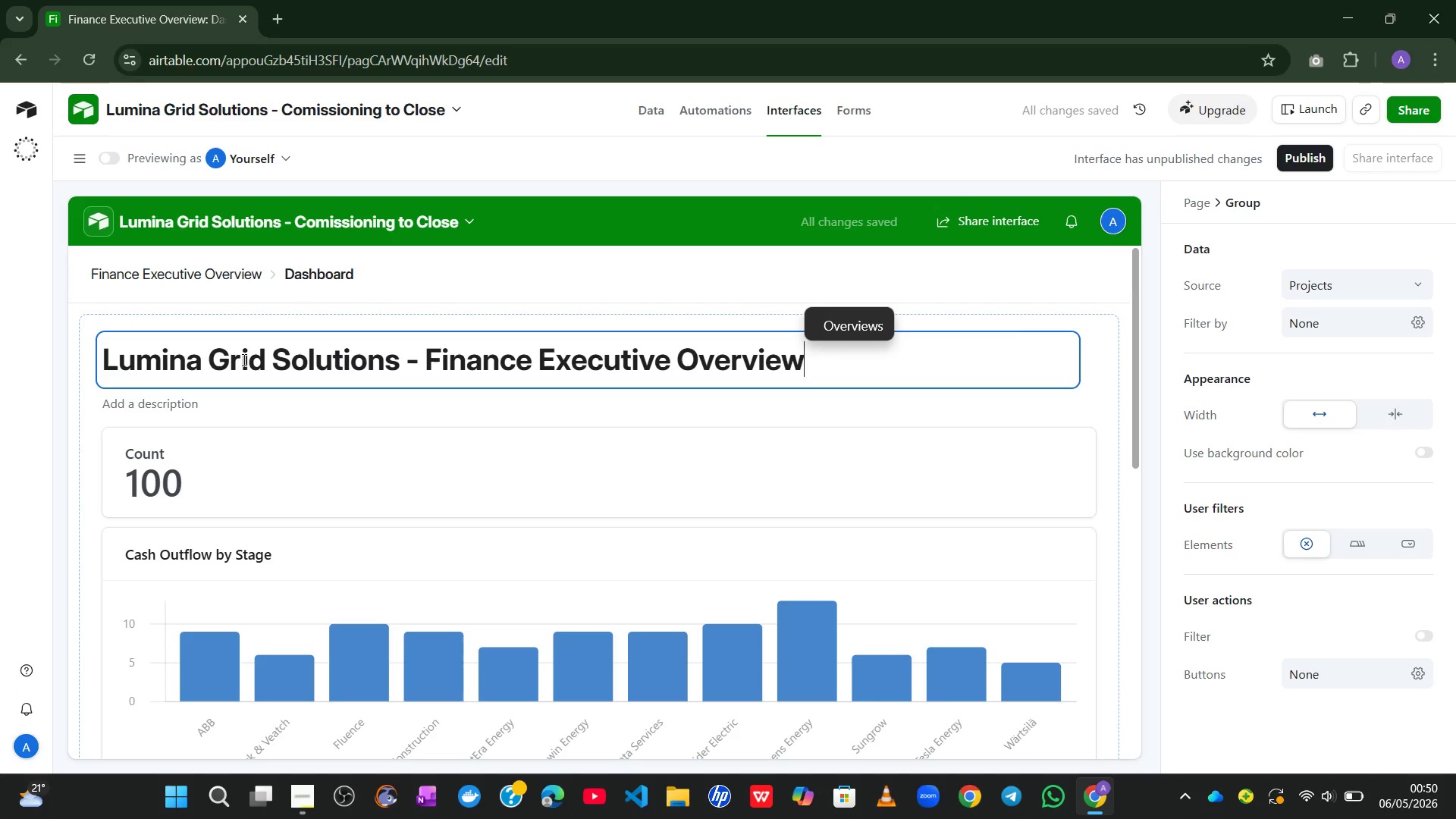 
left_click([525, 224])
 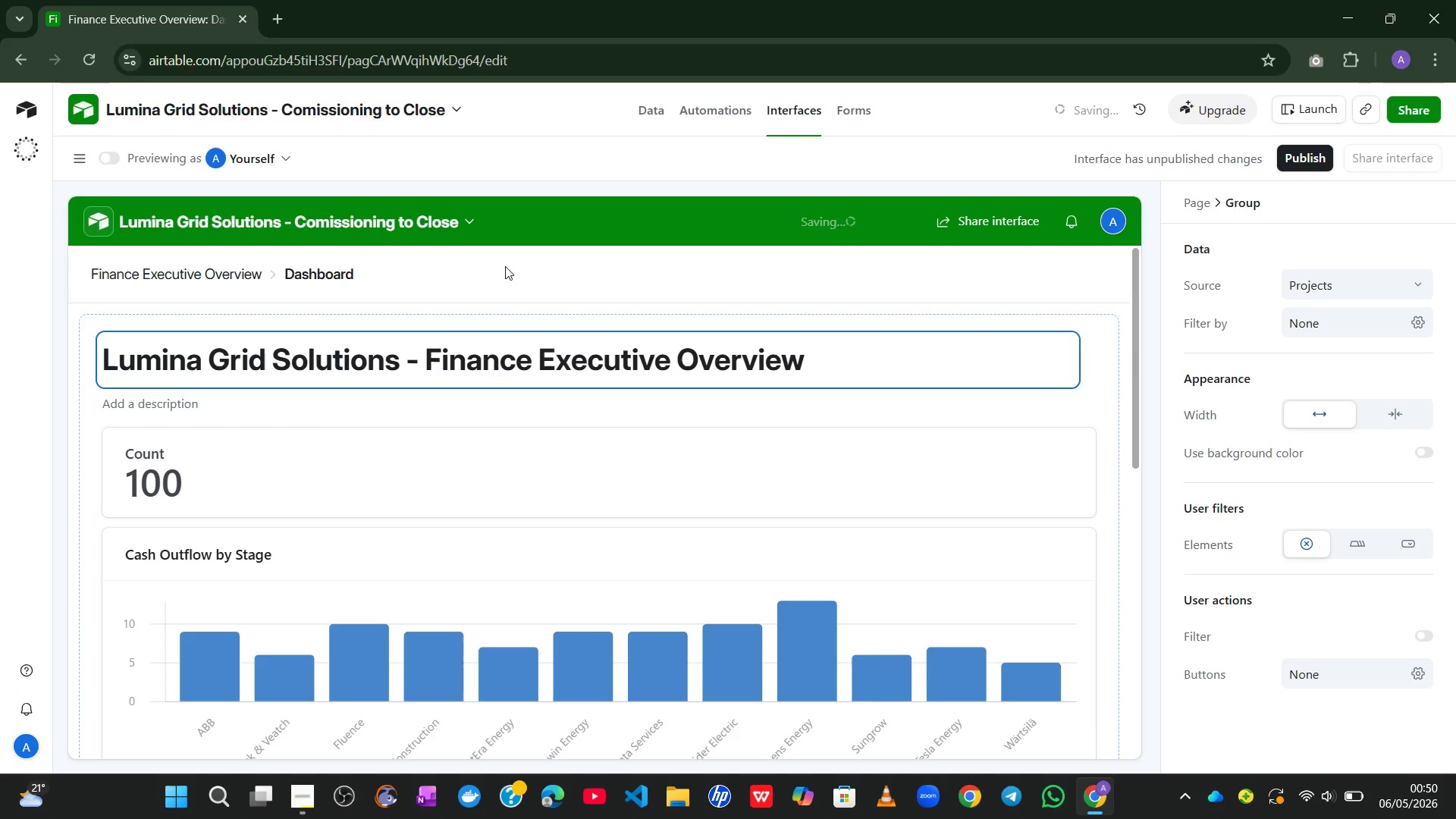 
left_click([507, 268])
 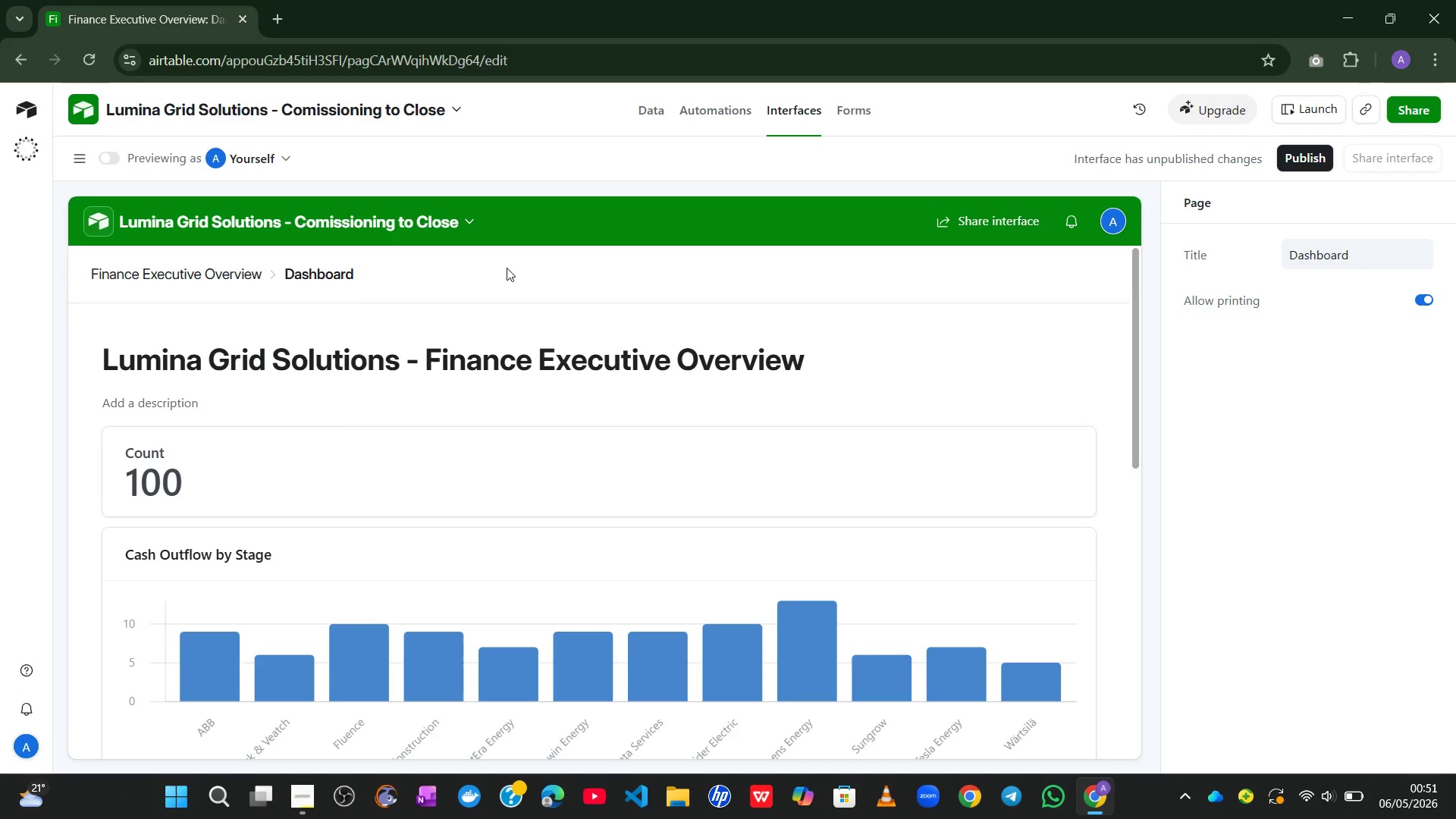 
wait(50.0)
 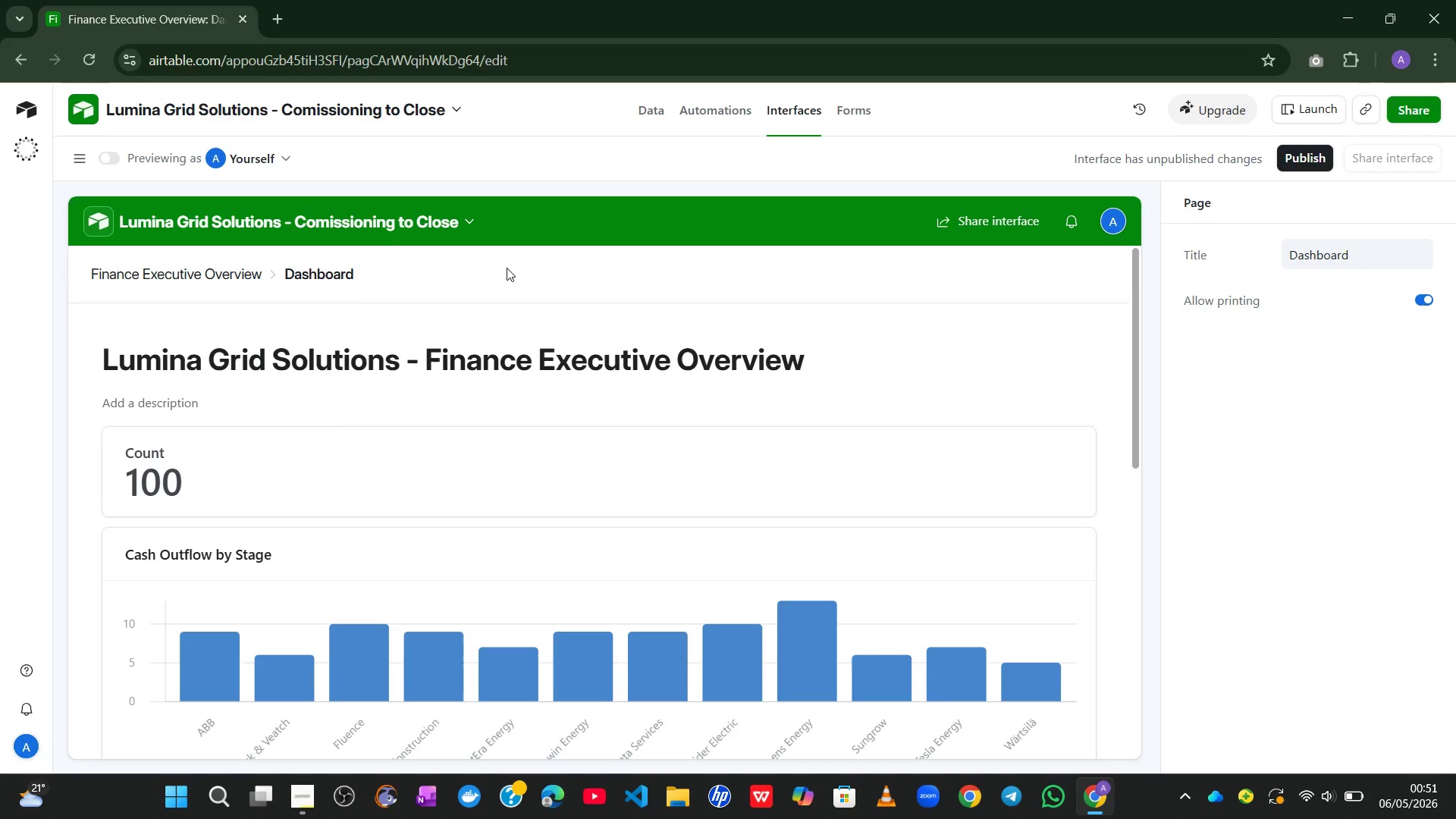 
left_click([642, 106])
 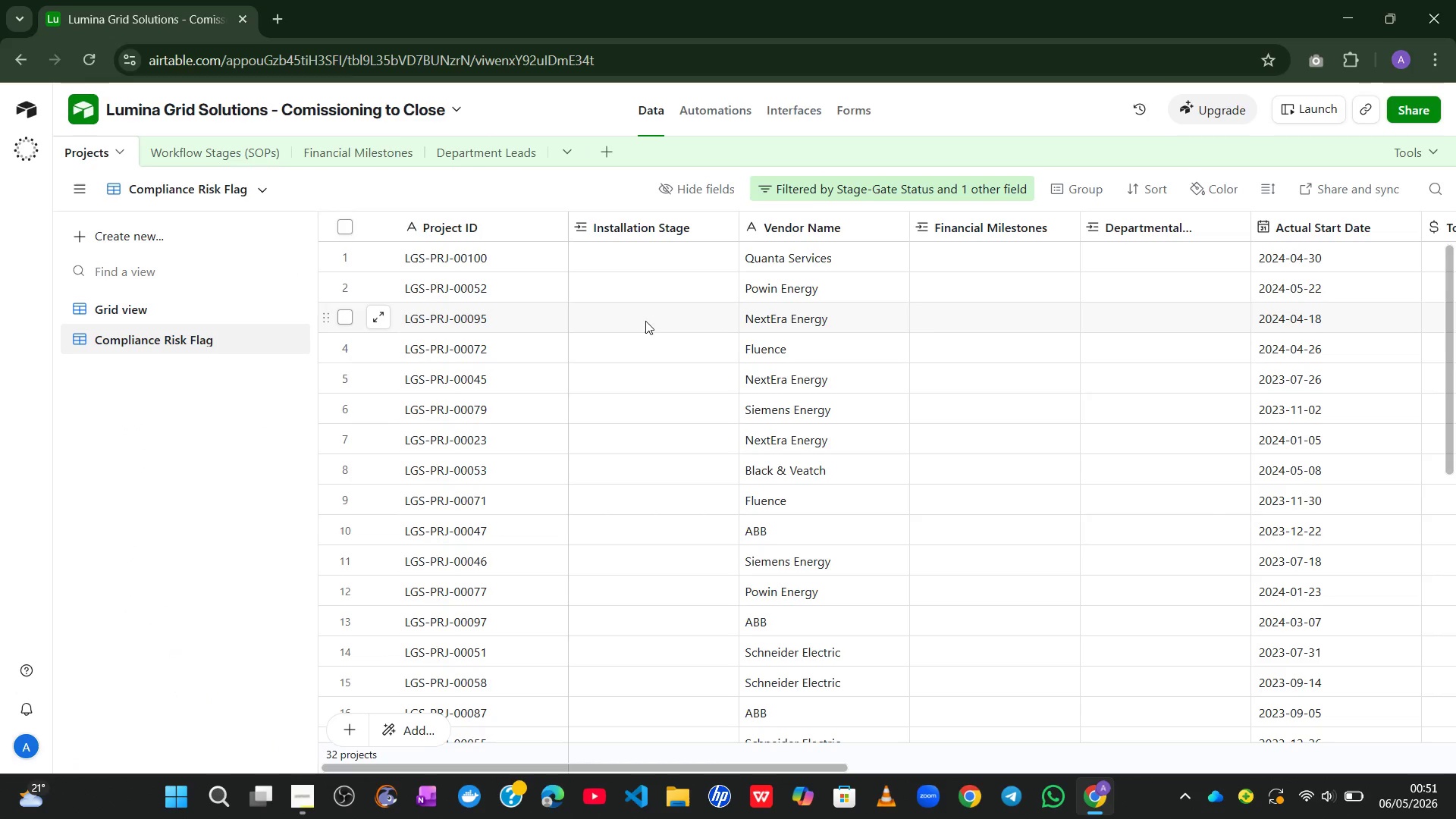 
wait(9.17)
 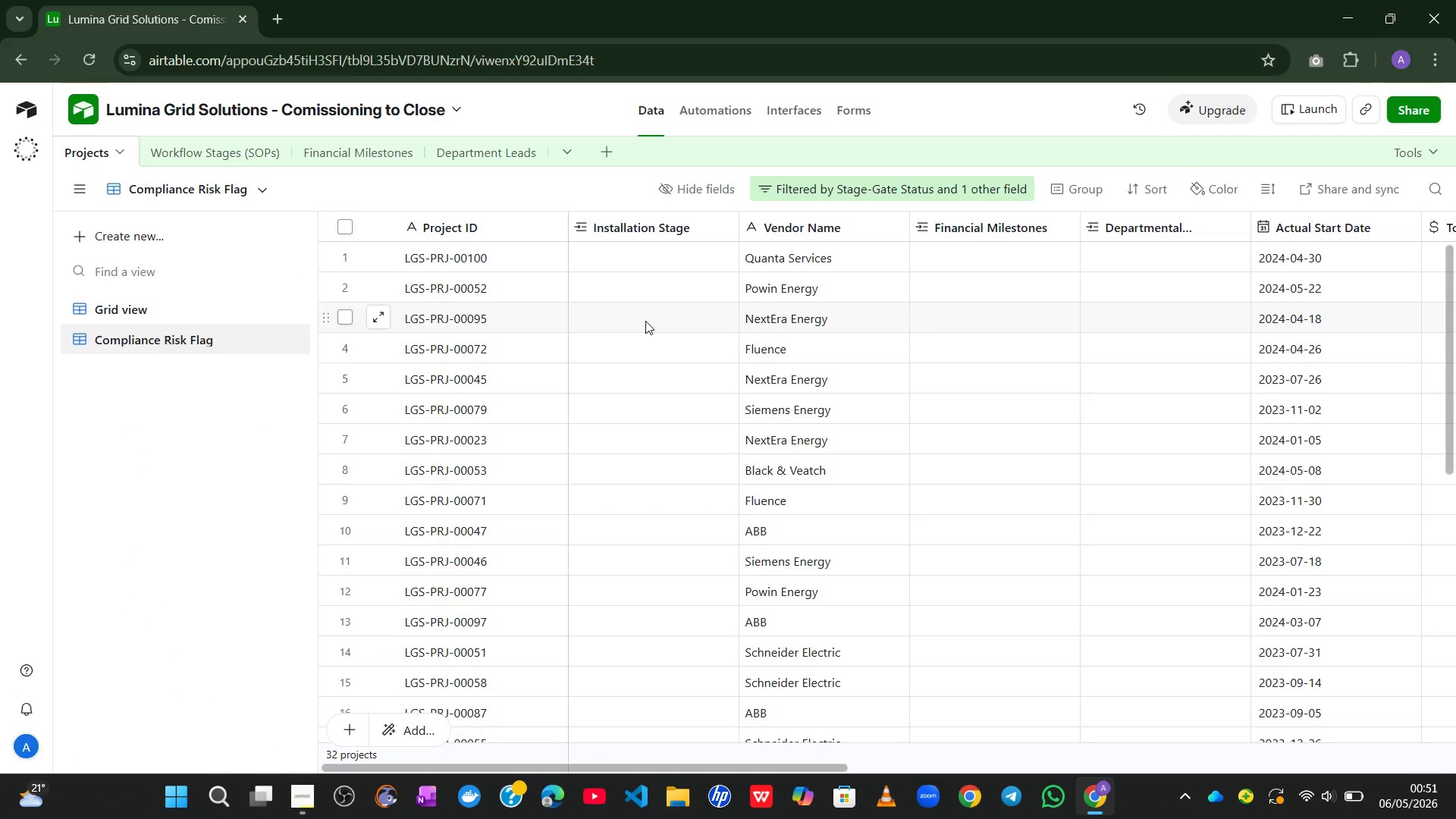 
left_click([618, 223])
 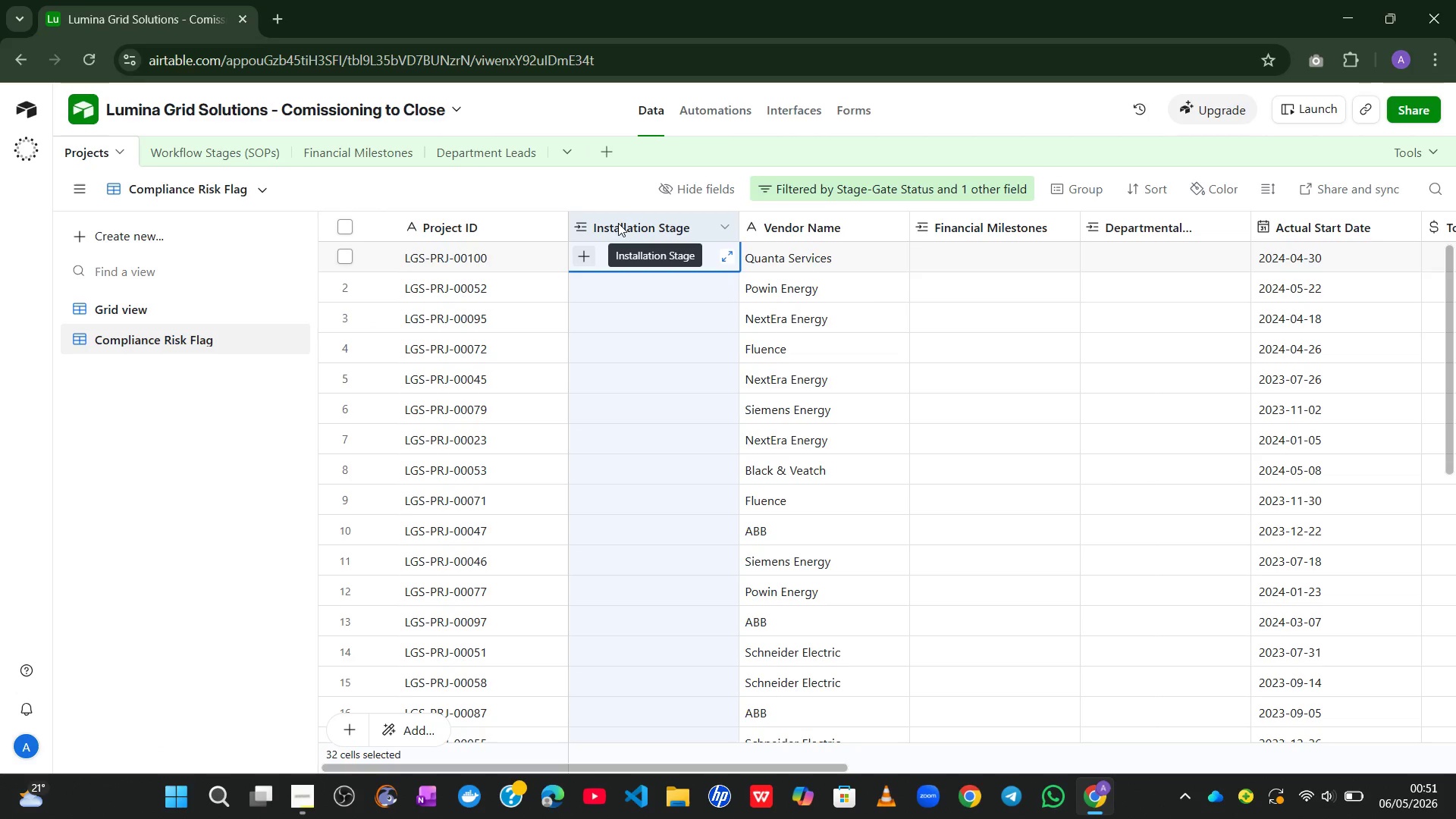 
double_click([618, 223])
 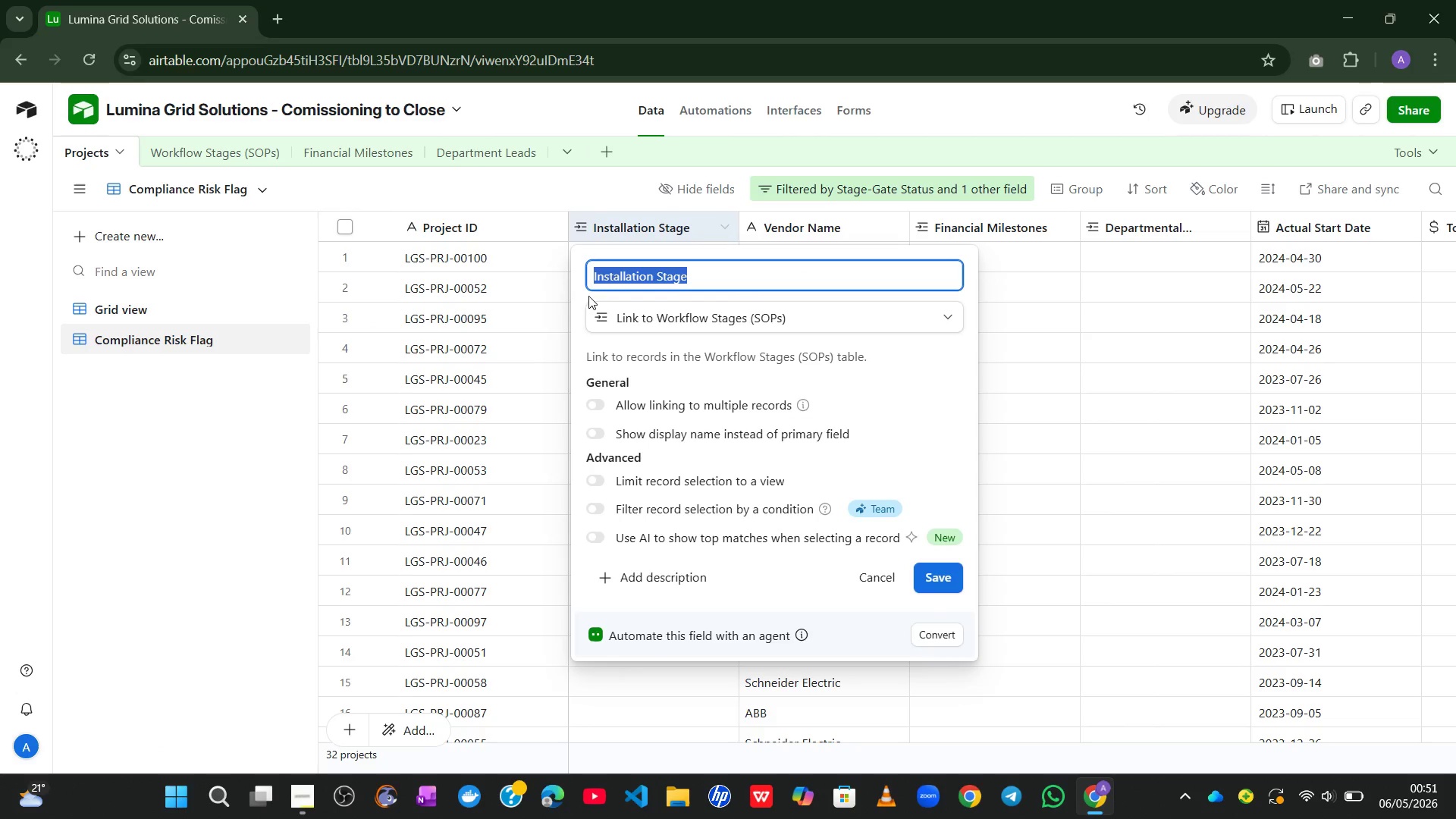 
left_click([240, 154])
 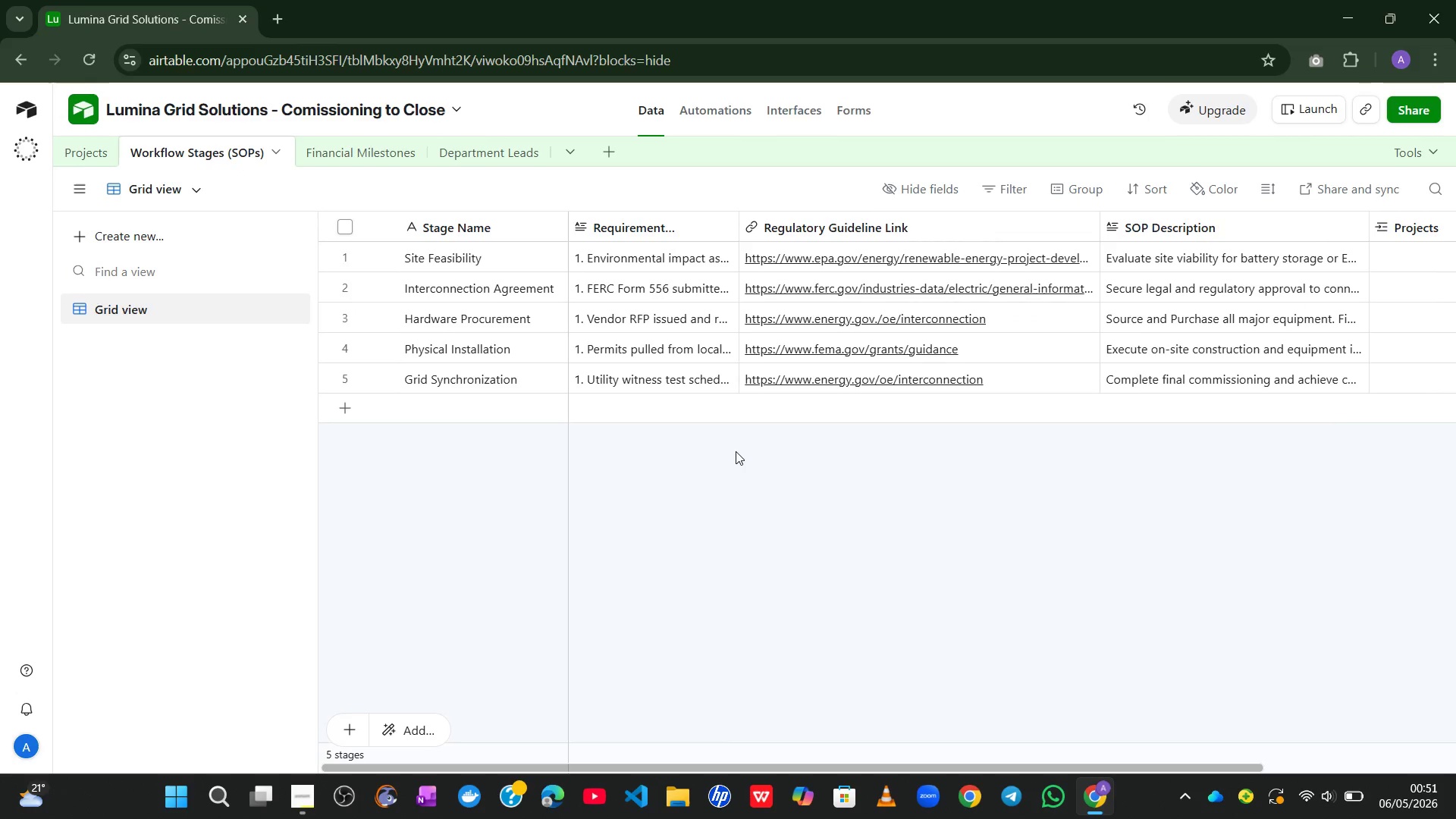 
wait(13.11)
 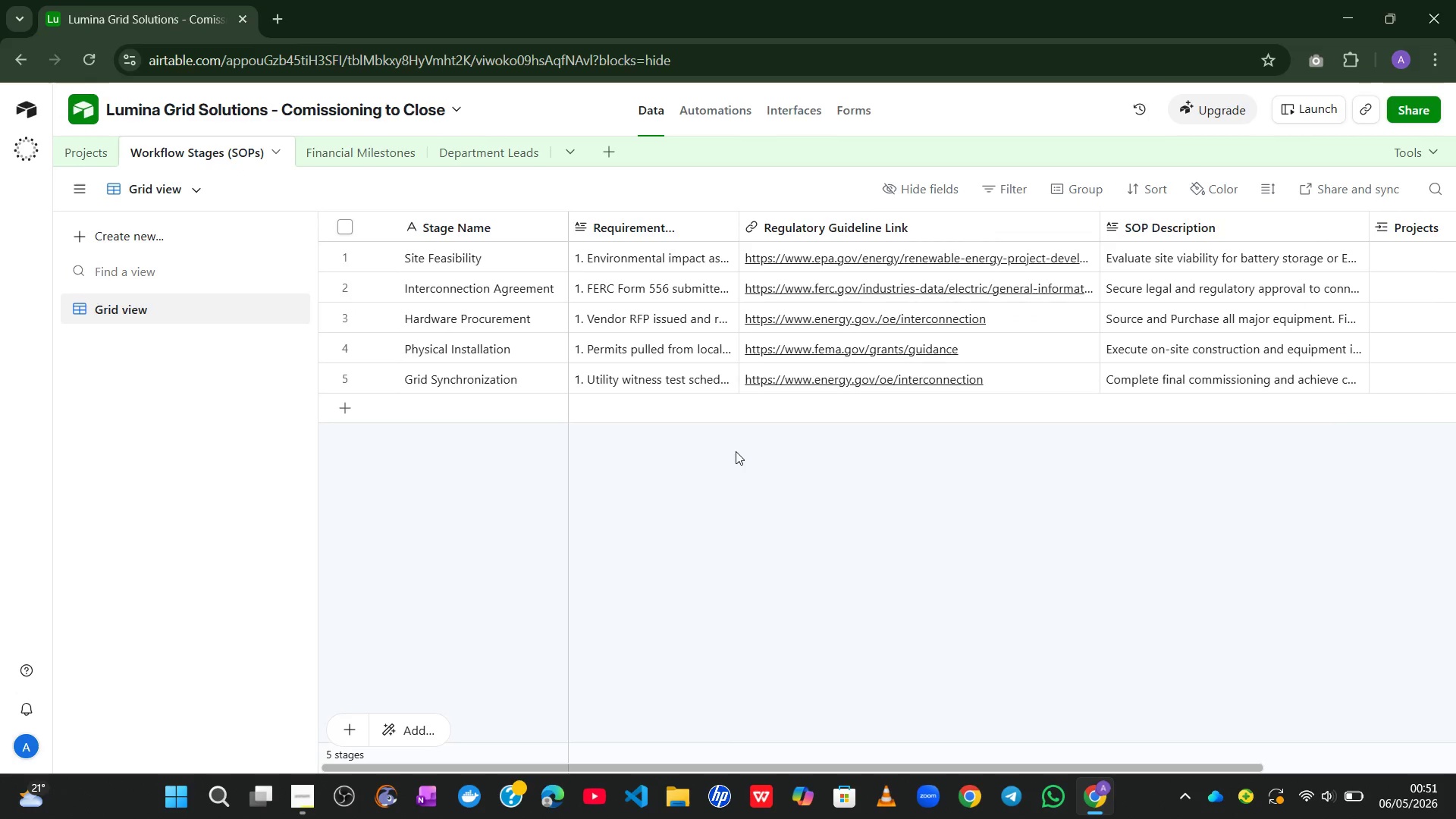 
left_click([83, 158])
 